 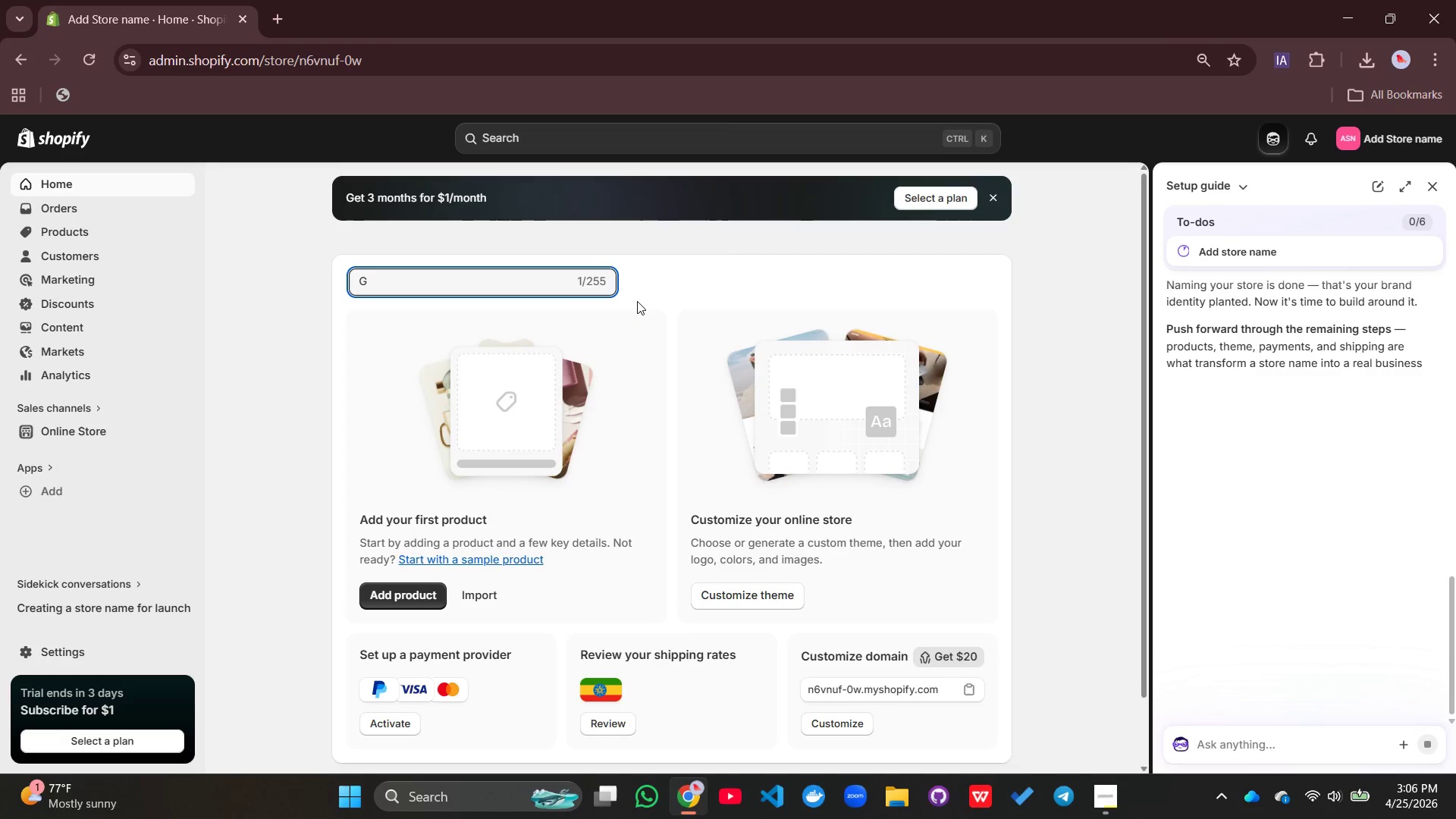 
hold_key(key=ShiftLeft, duration=0.45)
 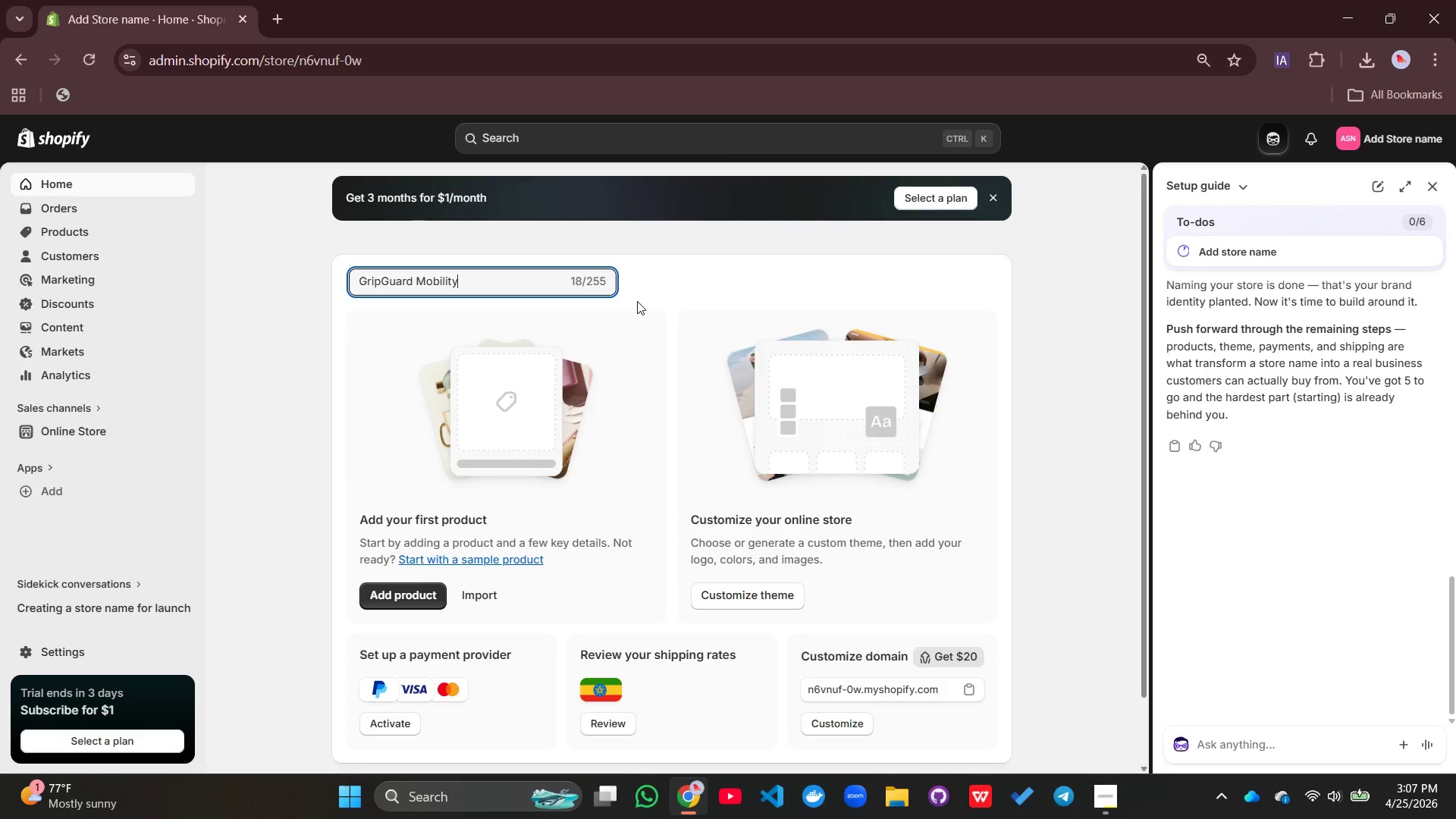 
wait(6.31)
 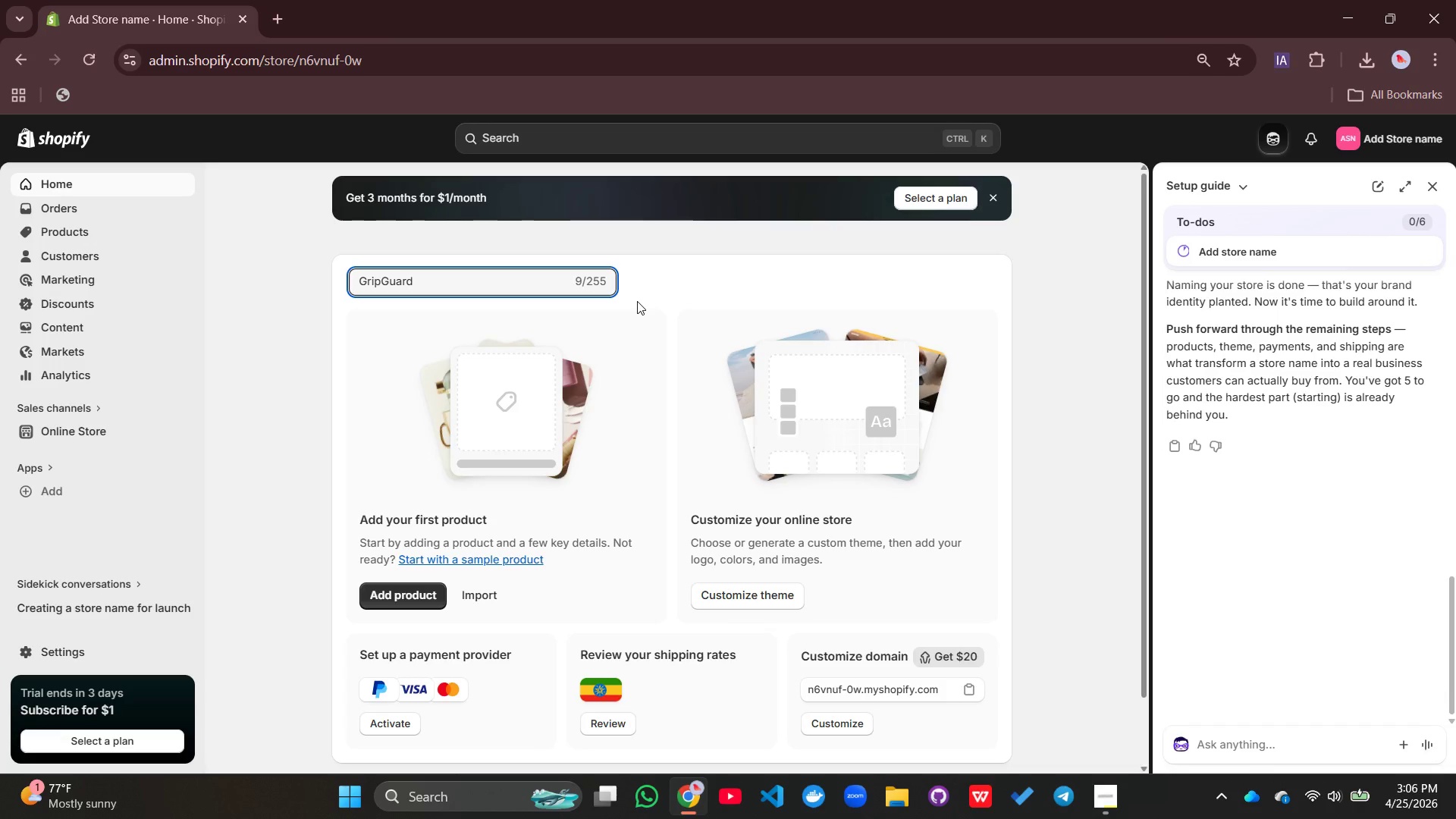 
hold_key(key=ShiftLeft, duration=0.5)
 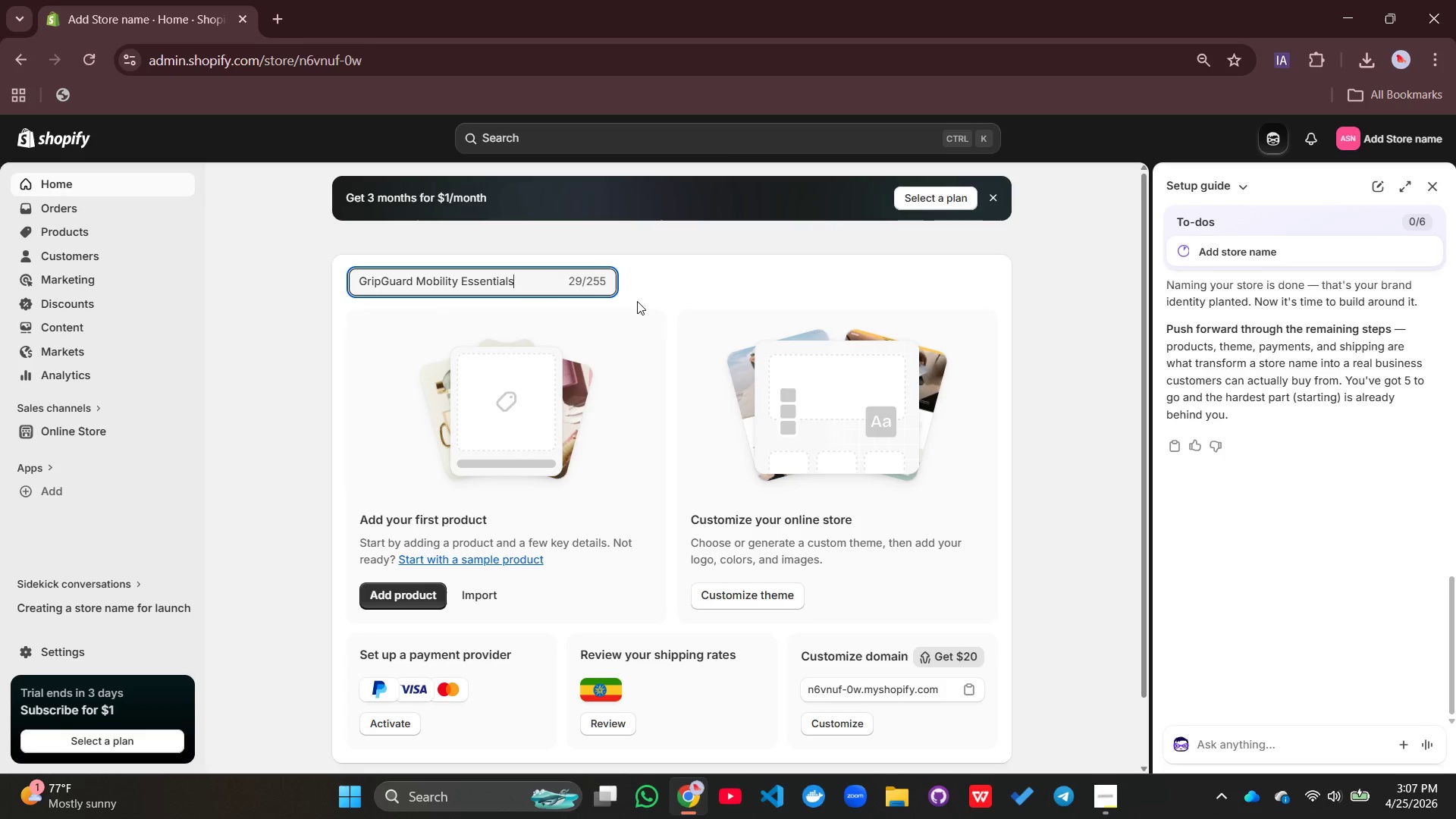 
key(Enter)
 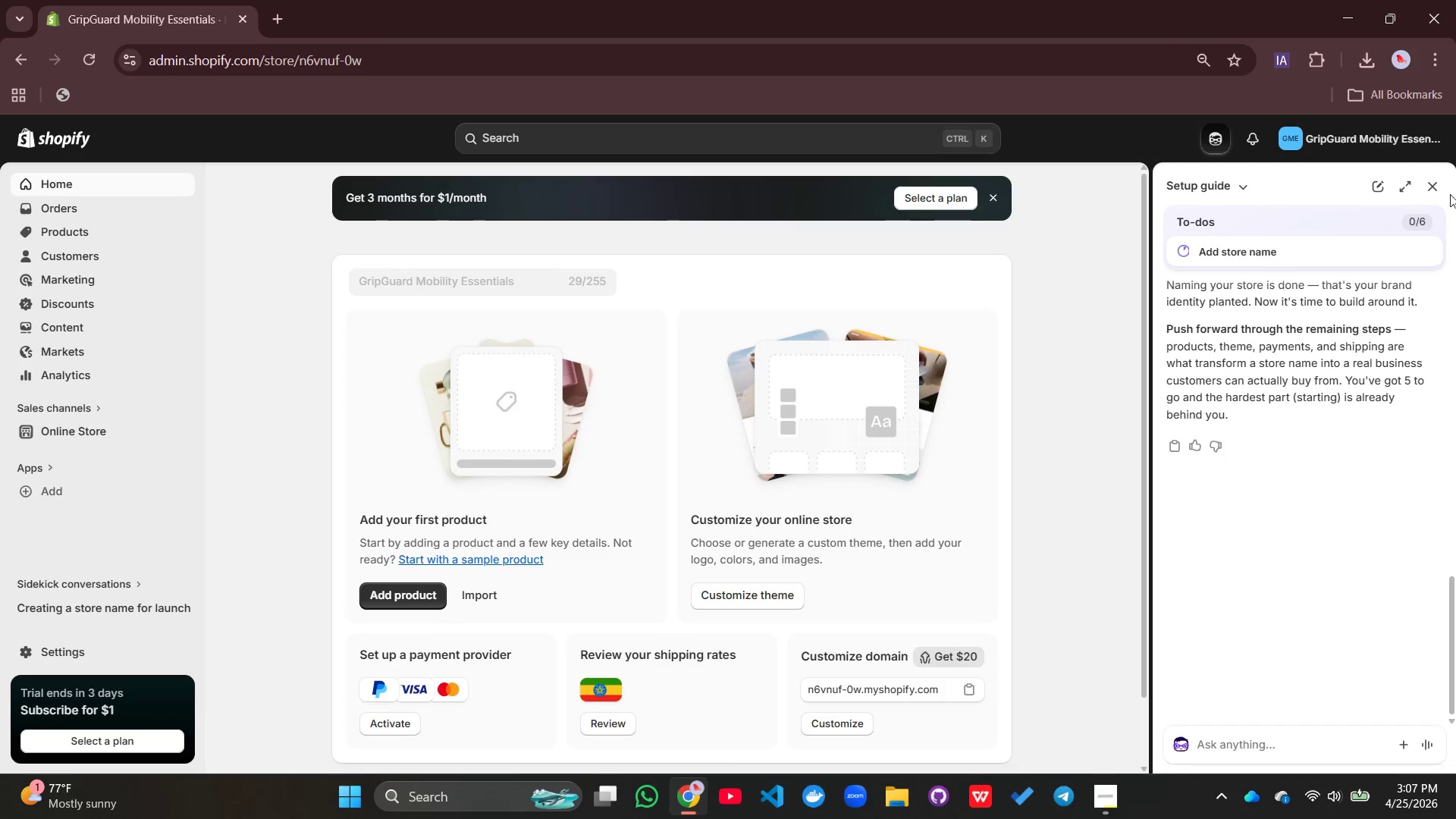 
left_click([1438, 194])
 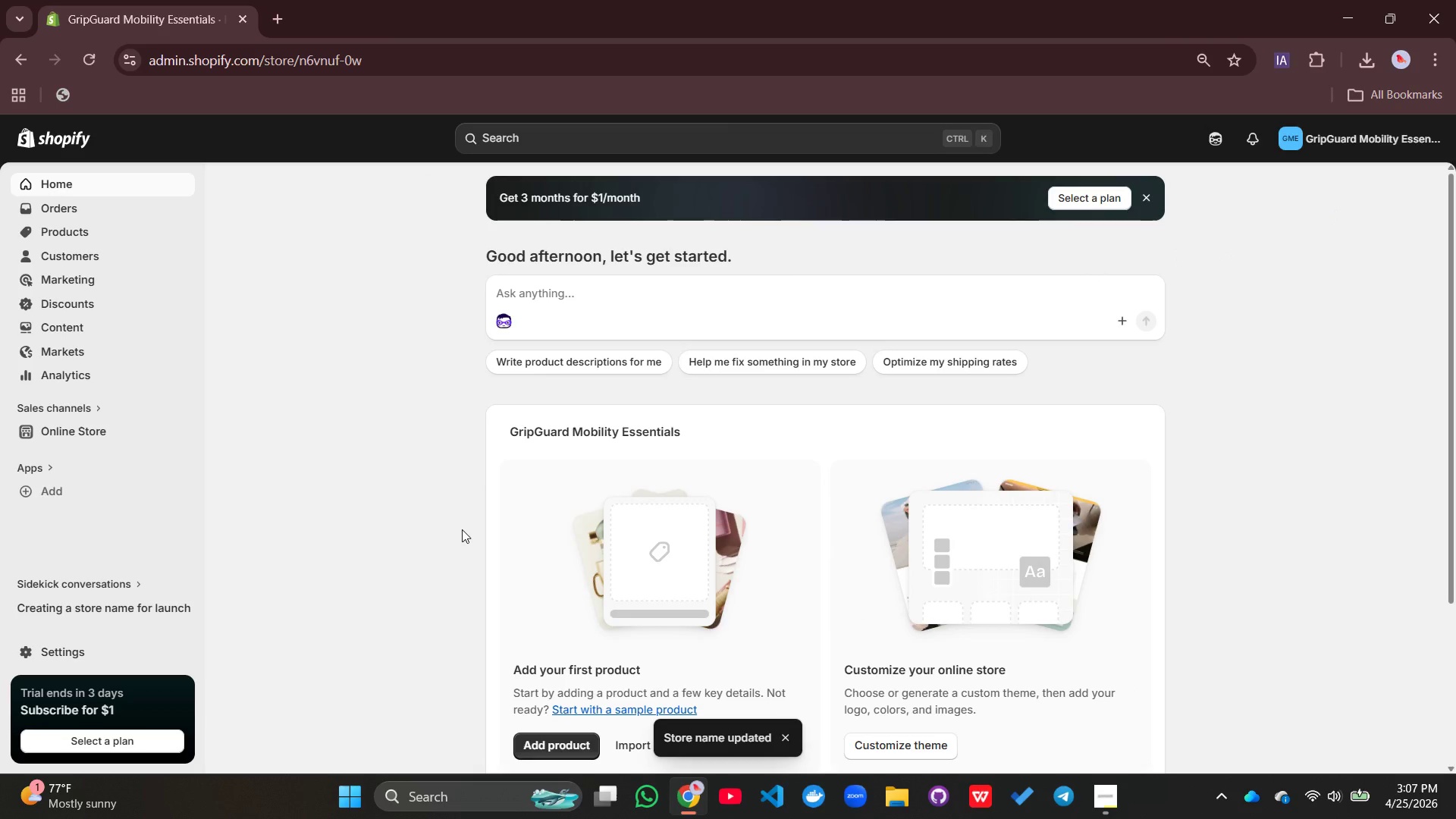 
scroll: coordinate [954, 525], scroll_direction: down, amount: 7.0
 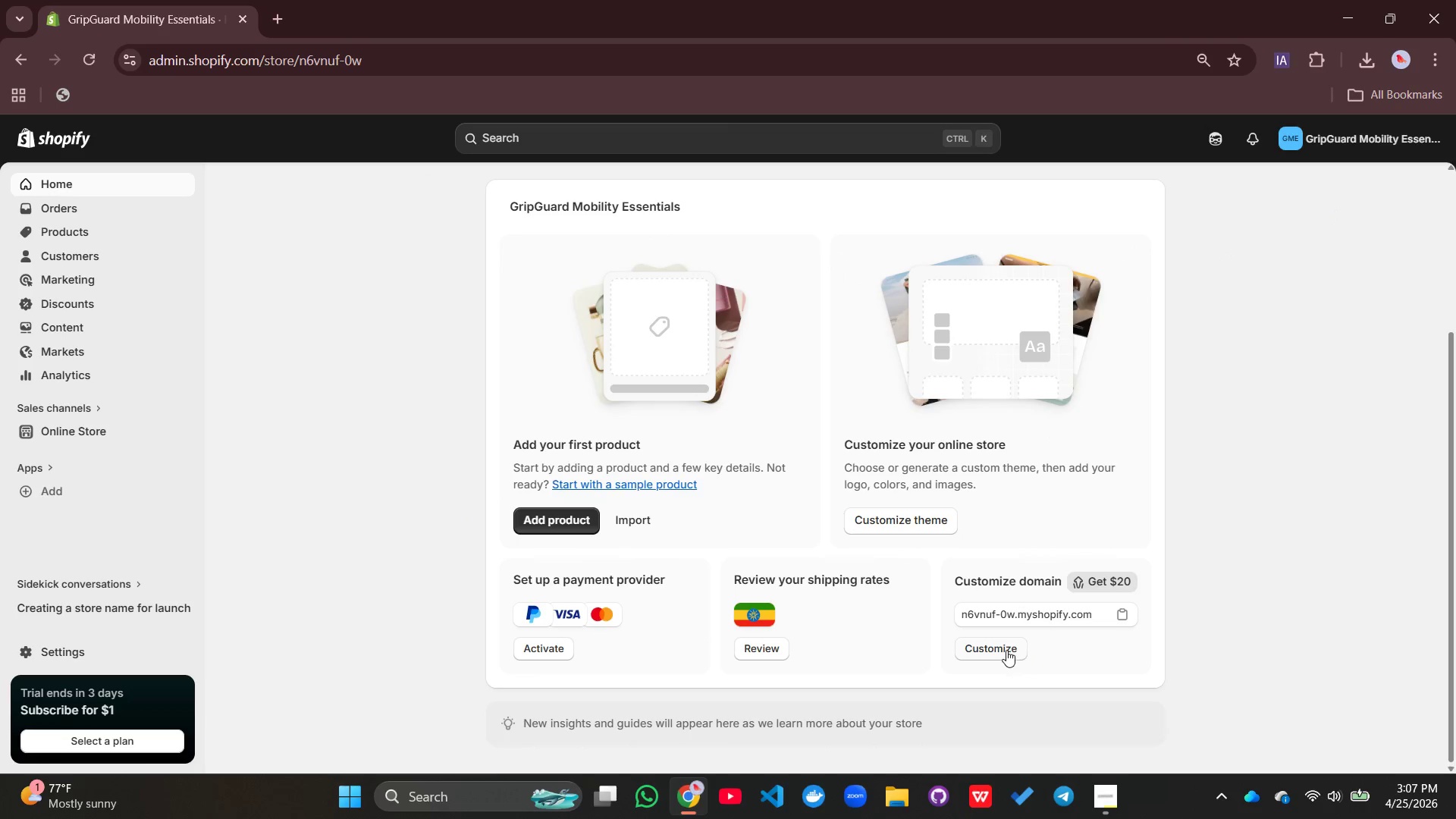 
left_click([1005, 650])
 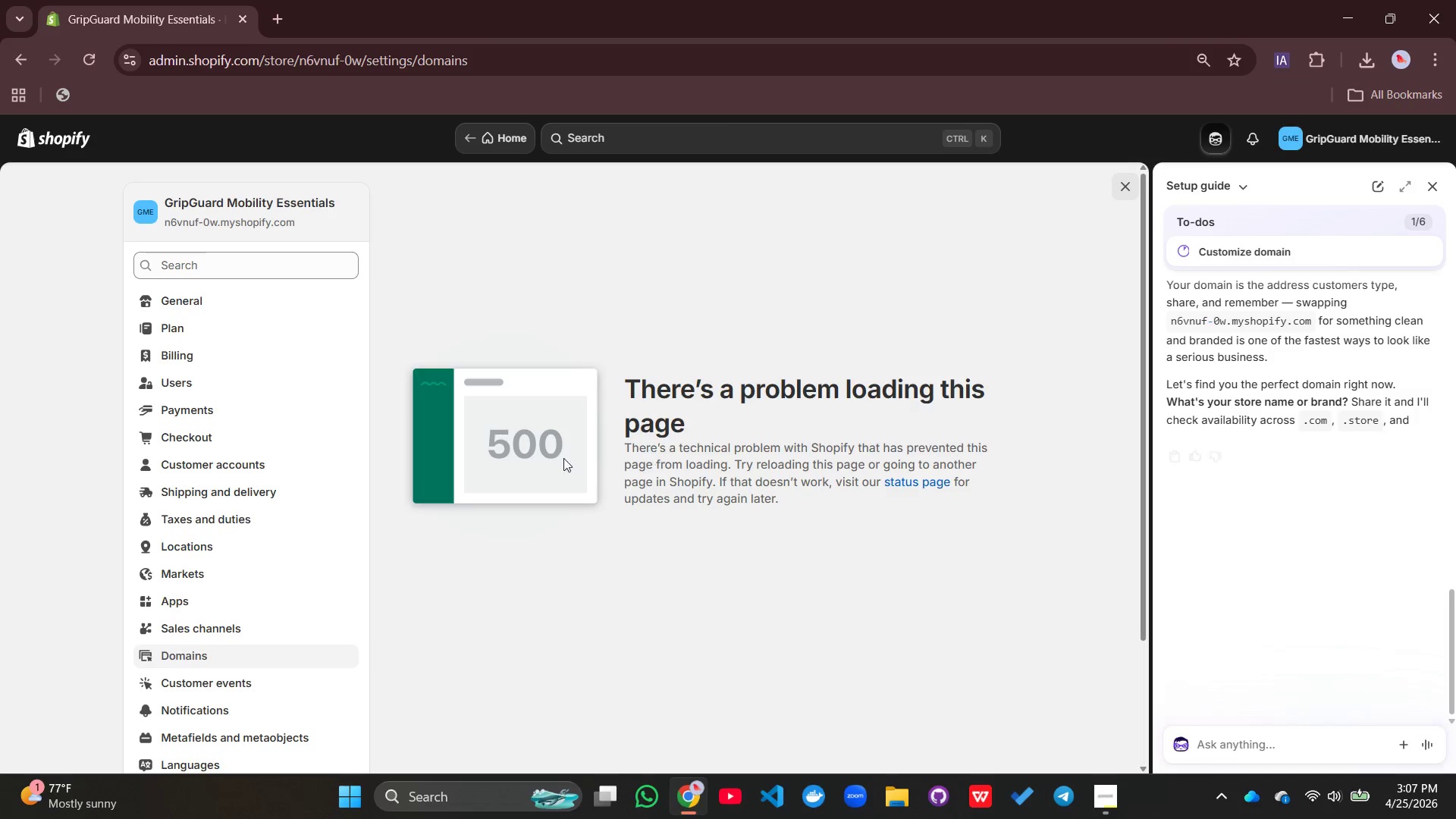 
wait(7.02)
 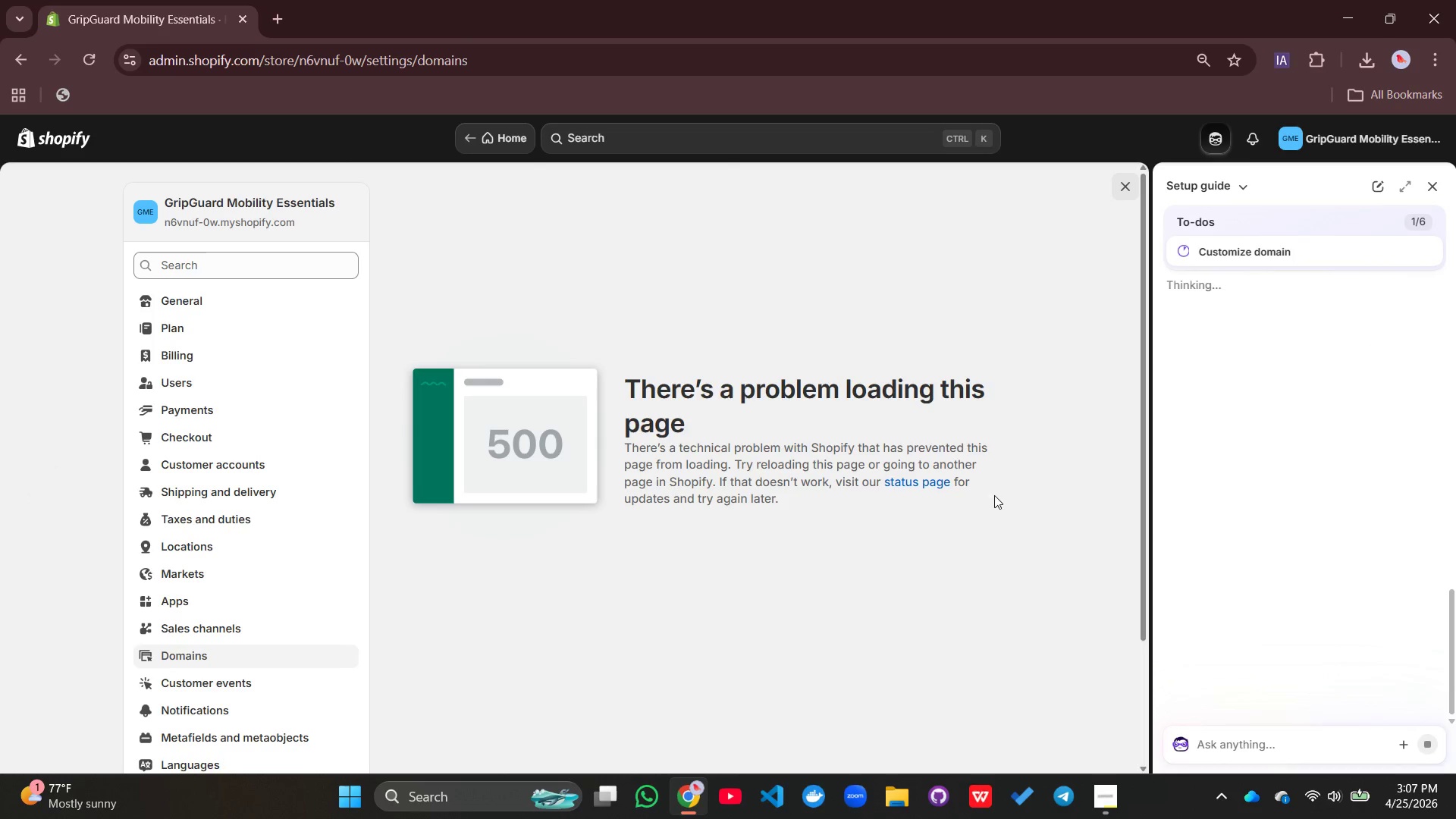 
left_click([48, 143])
 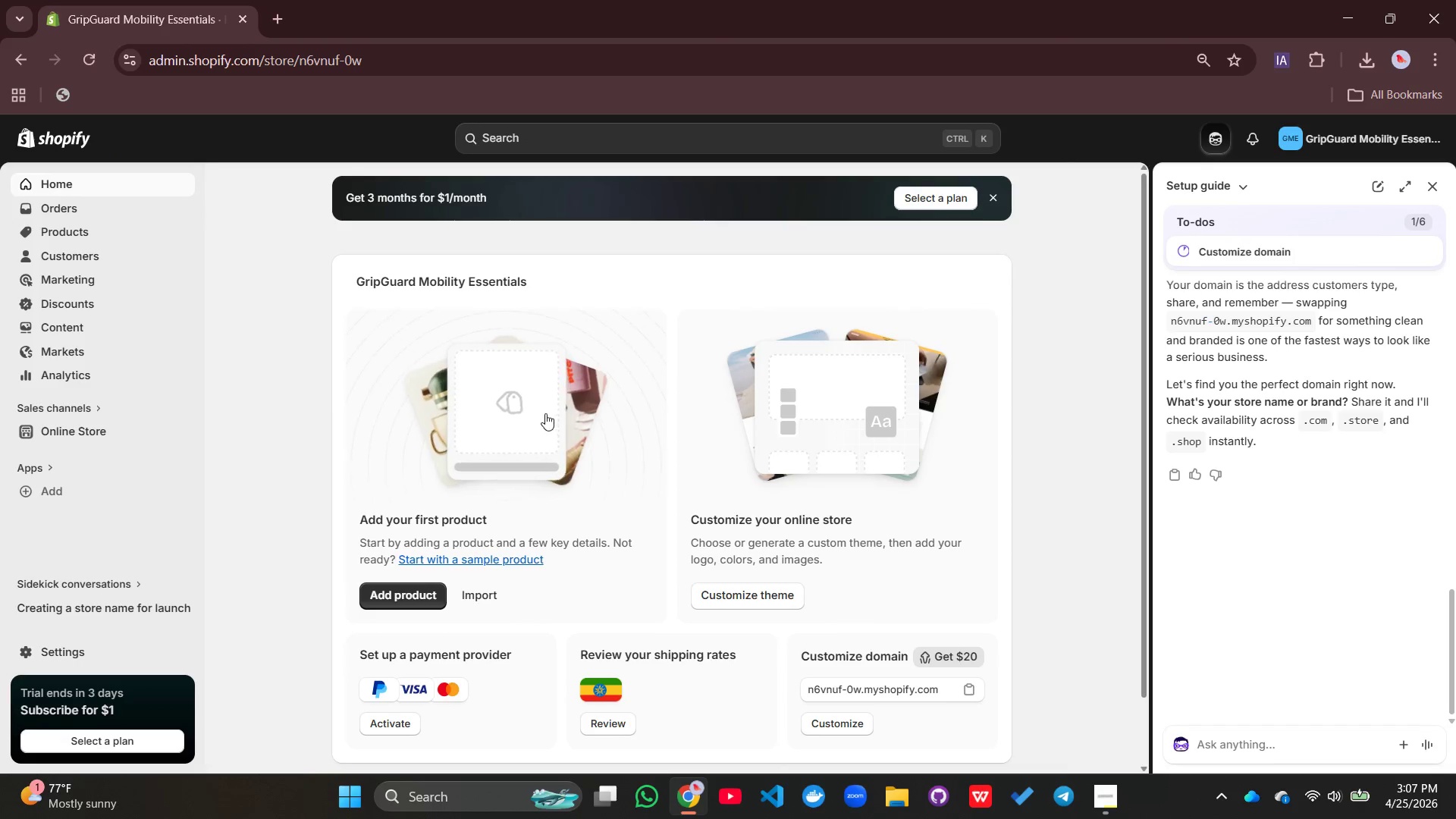 
scroll: coordinate [545, 413], scroll_direction: down, amount: 1.0
 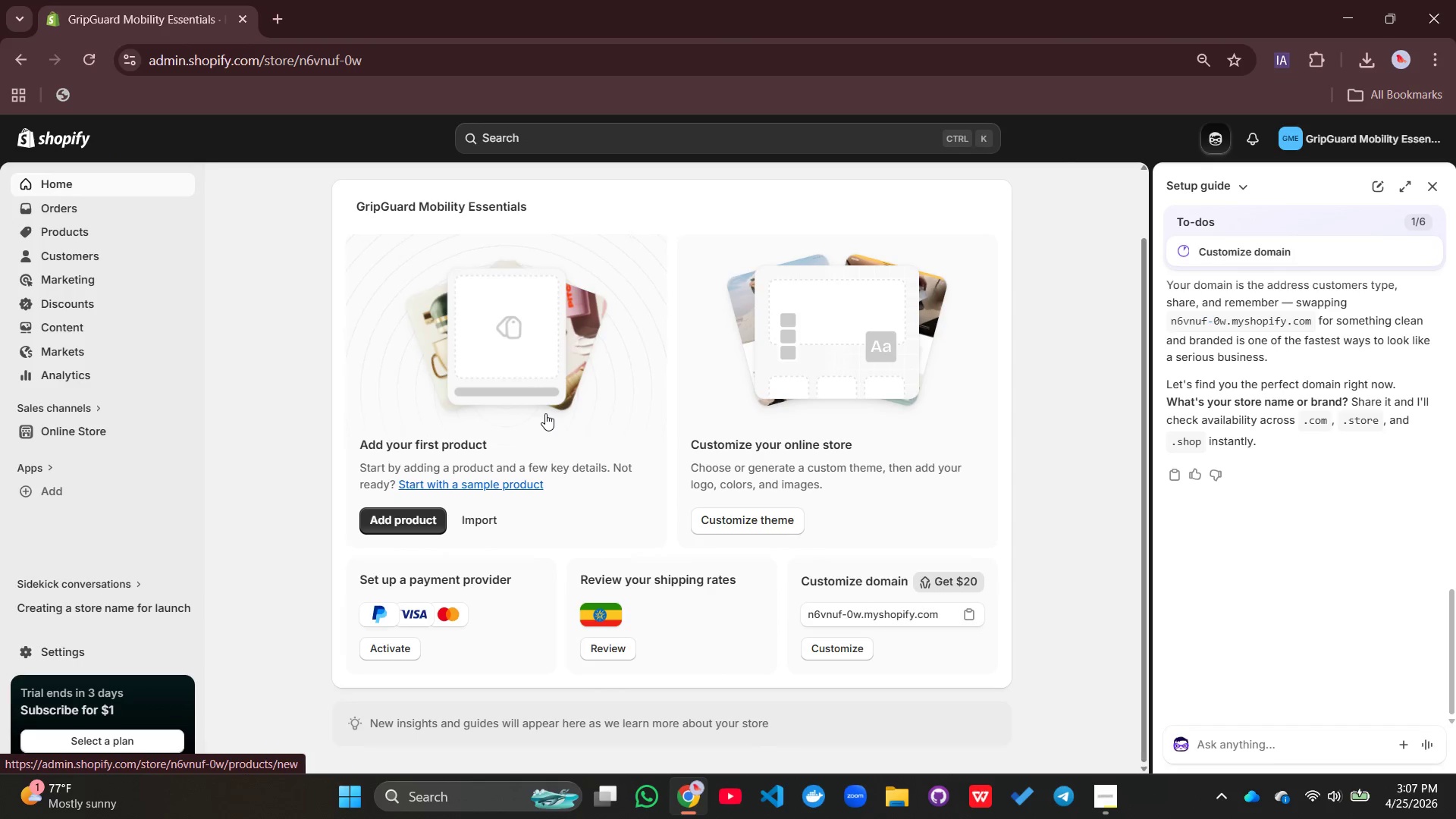 
scroll: coordinate [545, 413], scroll_direction: up, amount: 1.0
 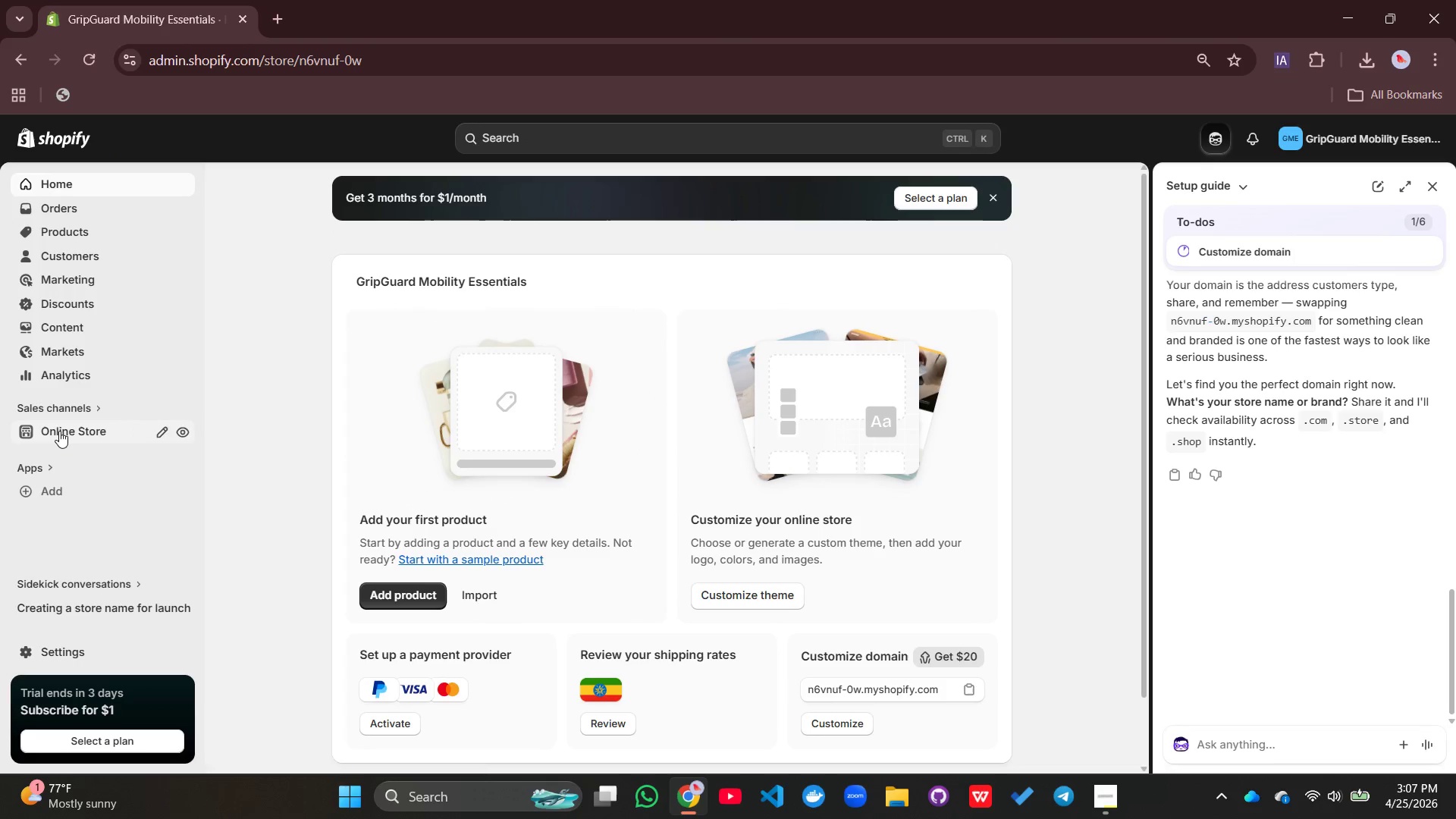 
double_click([60, 431])
 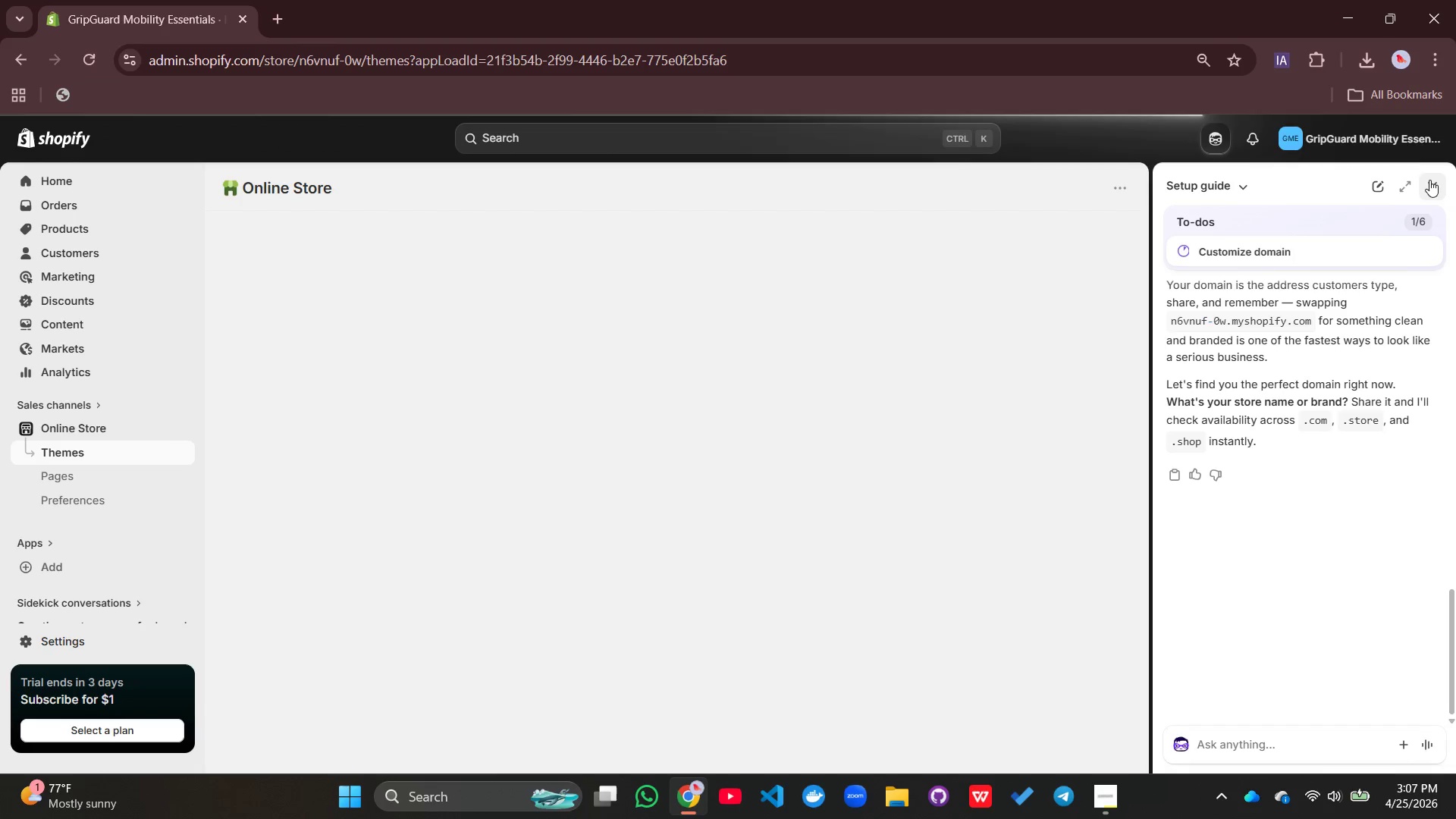 
mouse_move([843, 349])
 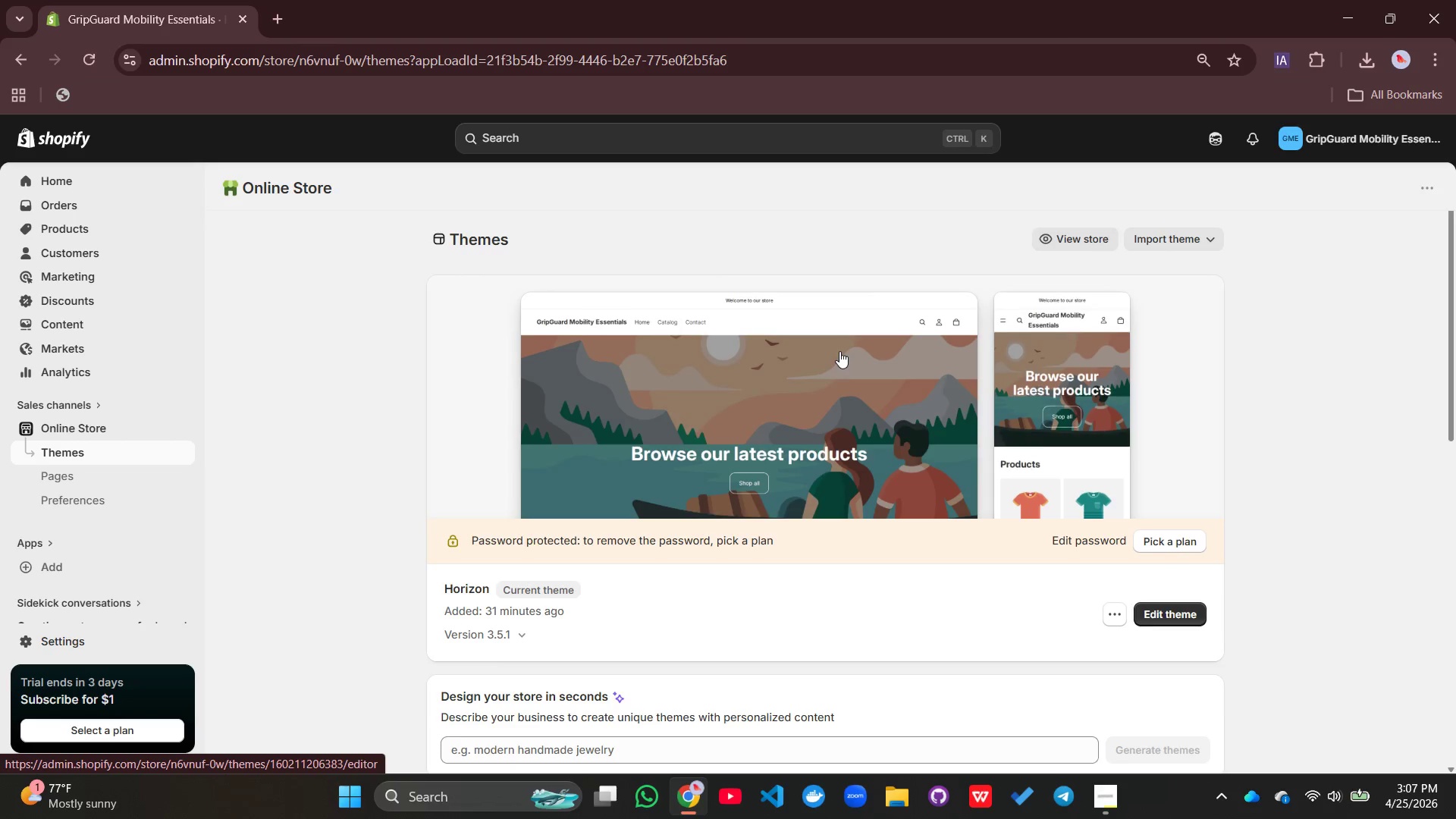 
scroll: coordinate [839, 351], scroll_direction: down, amount: 11.0
 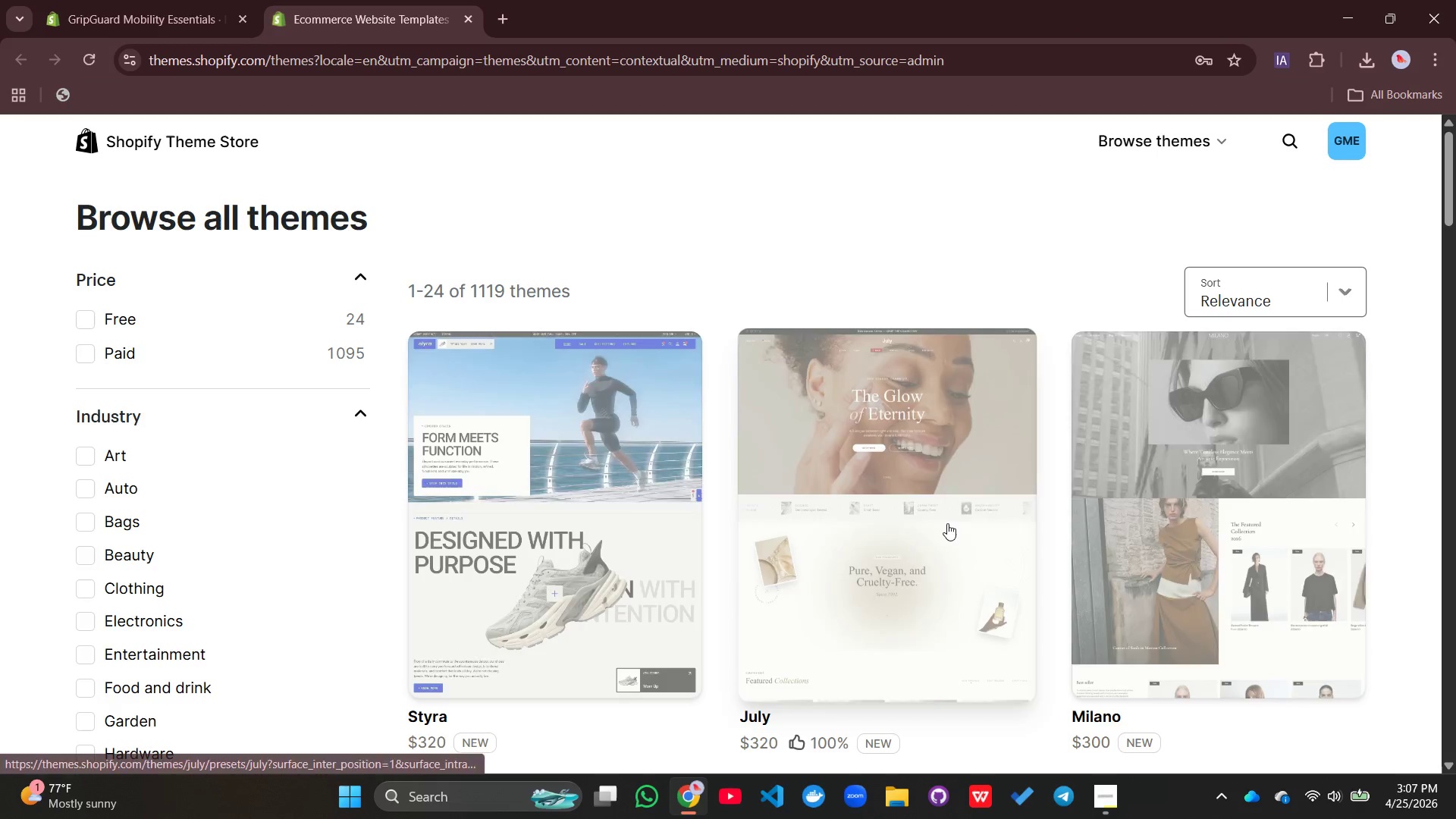 
wait(6.86)
 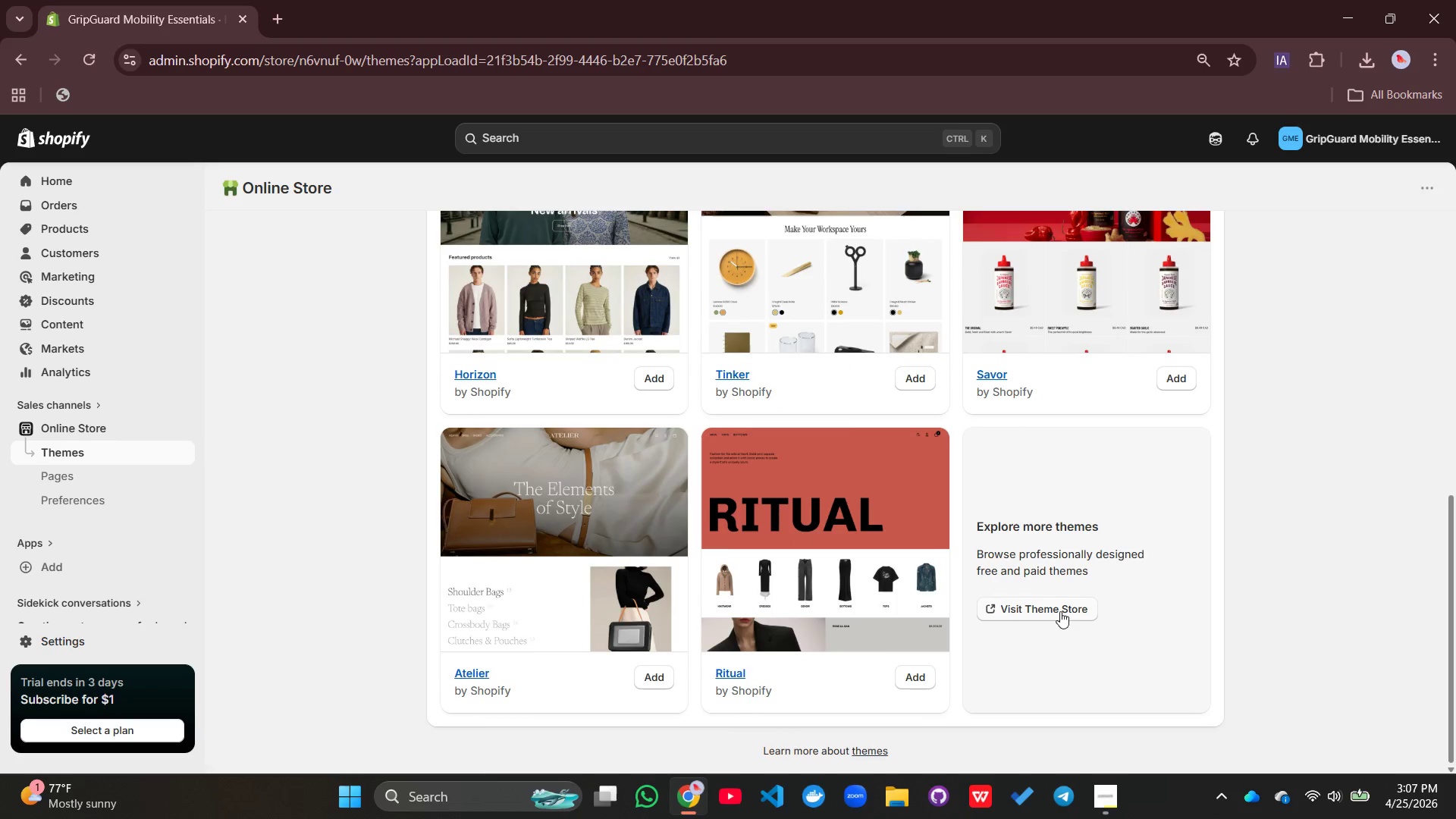 
left_click([1179, 143])
 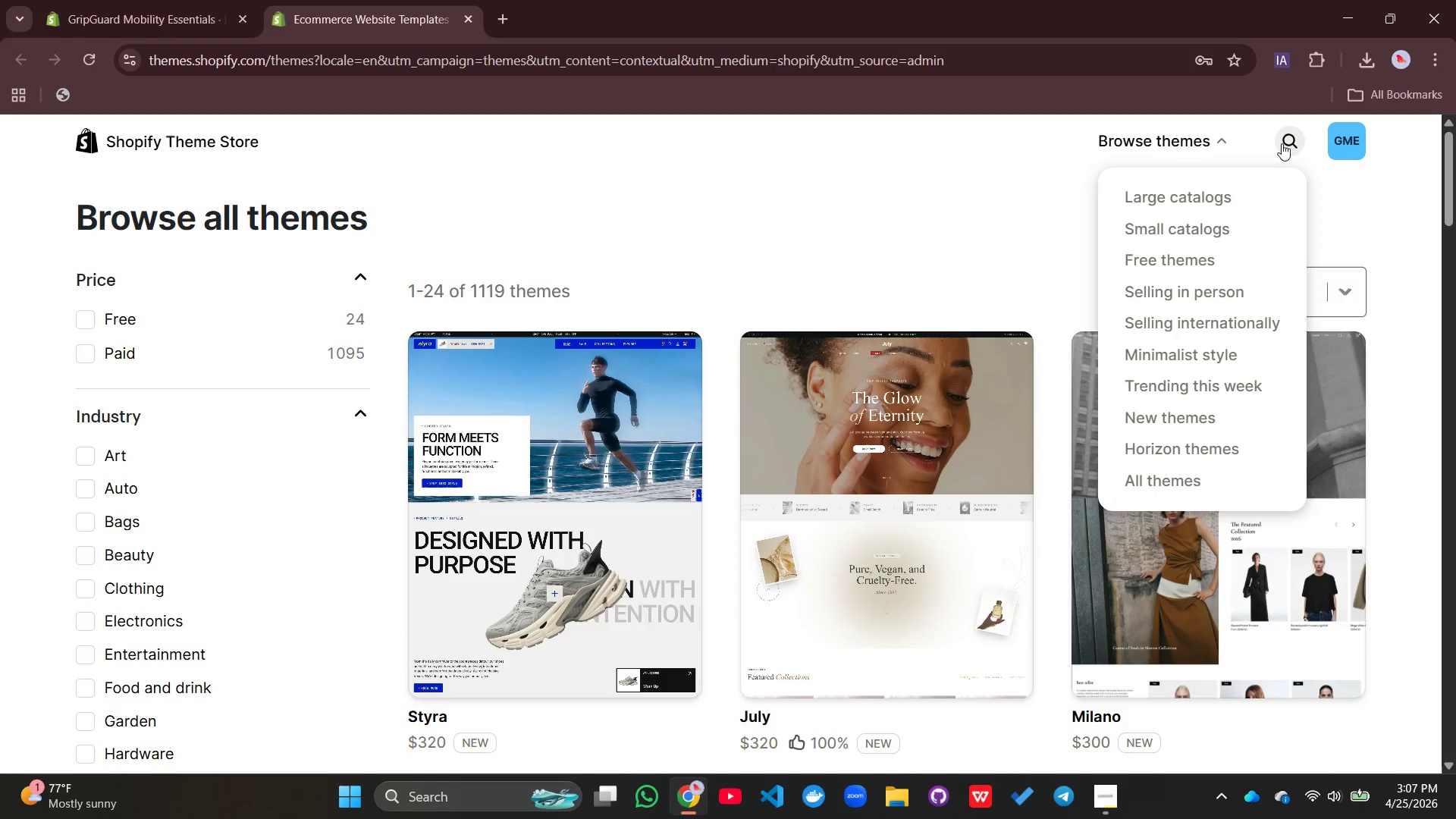 
left_click([1283, 143])
 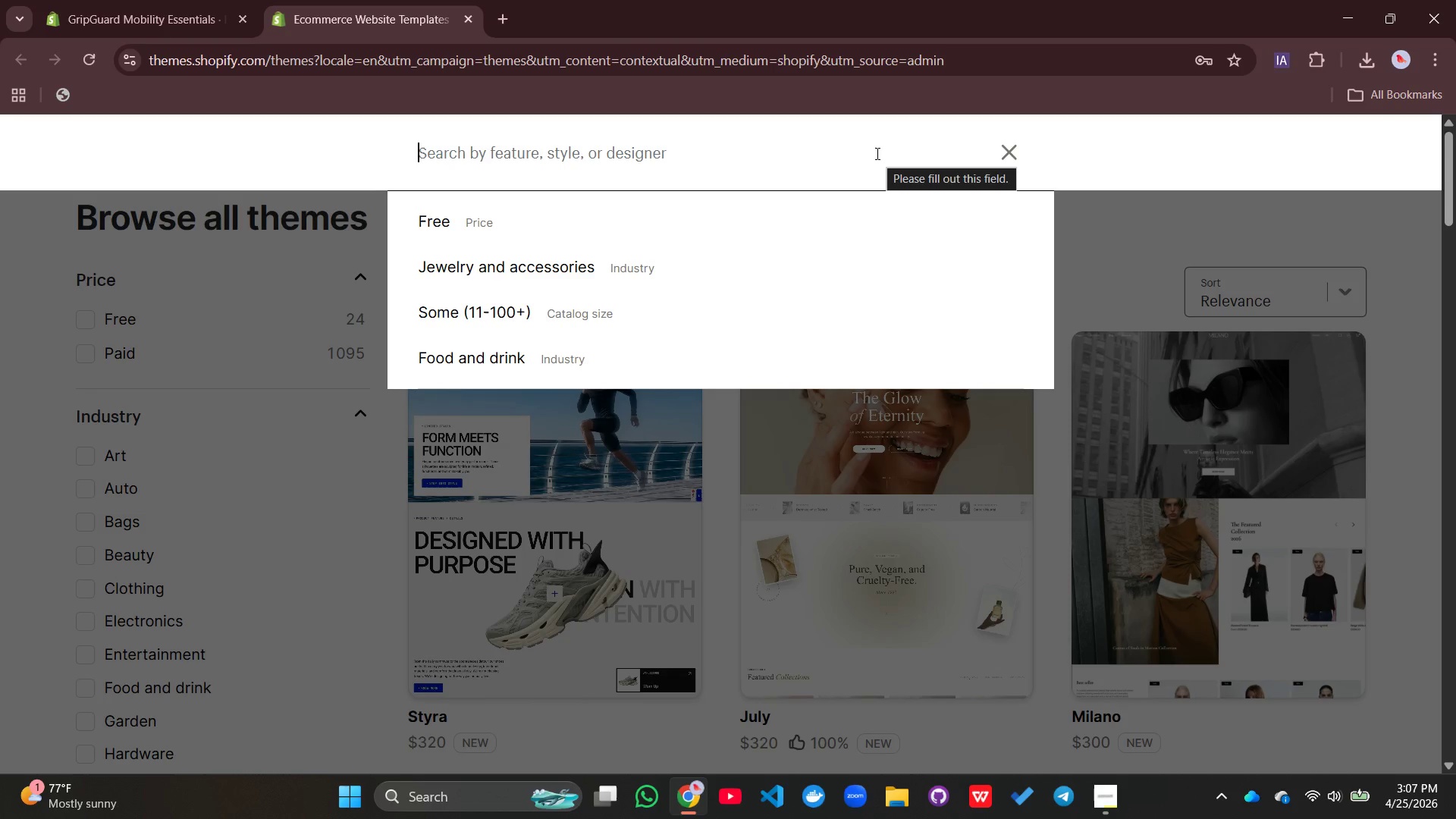 
hold_key(key=ShiftLeft, duration=0.53)
 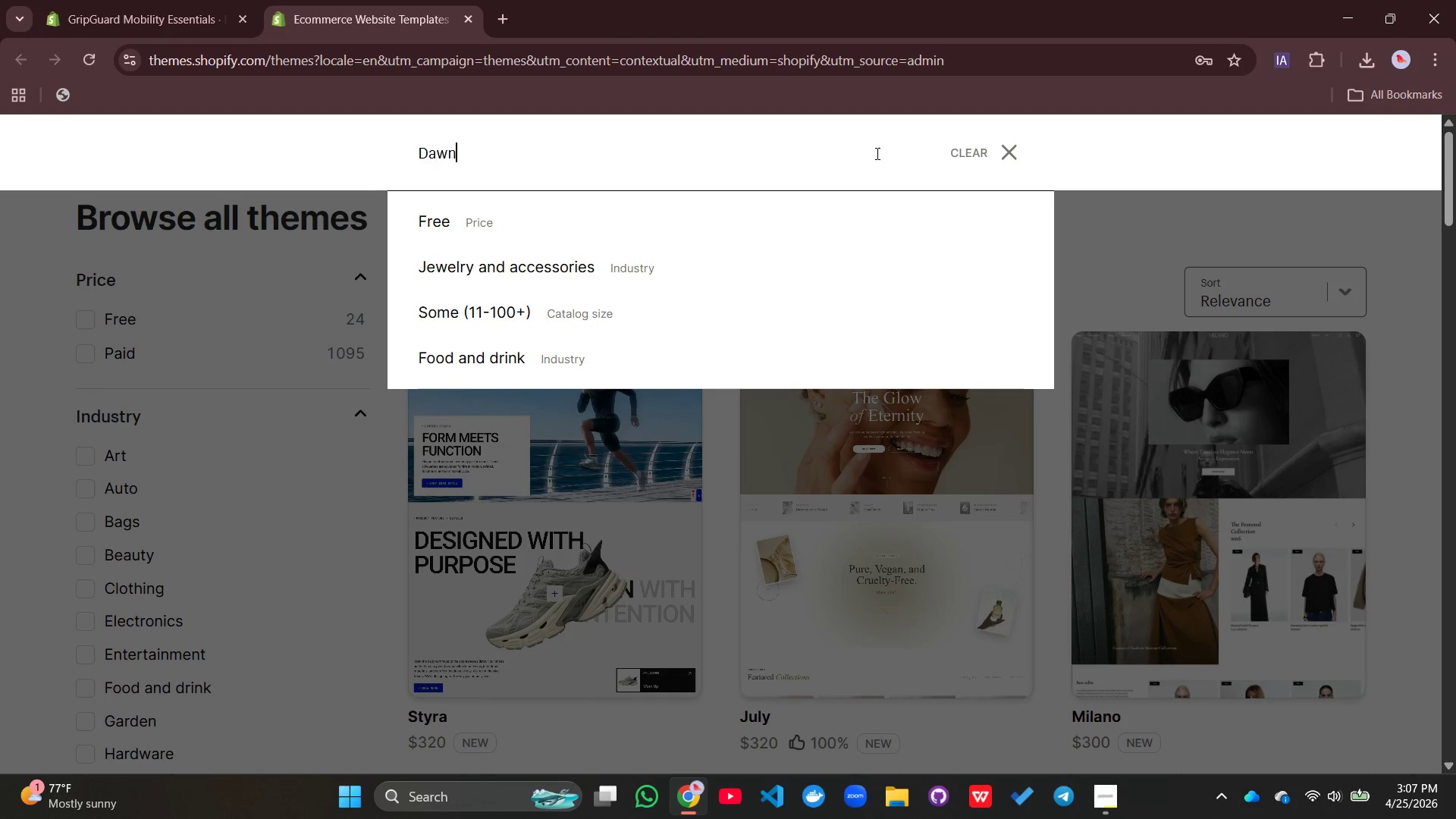 
type(dawn)
 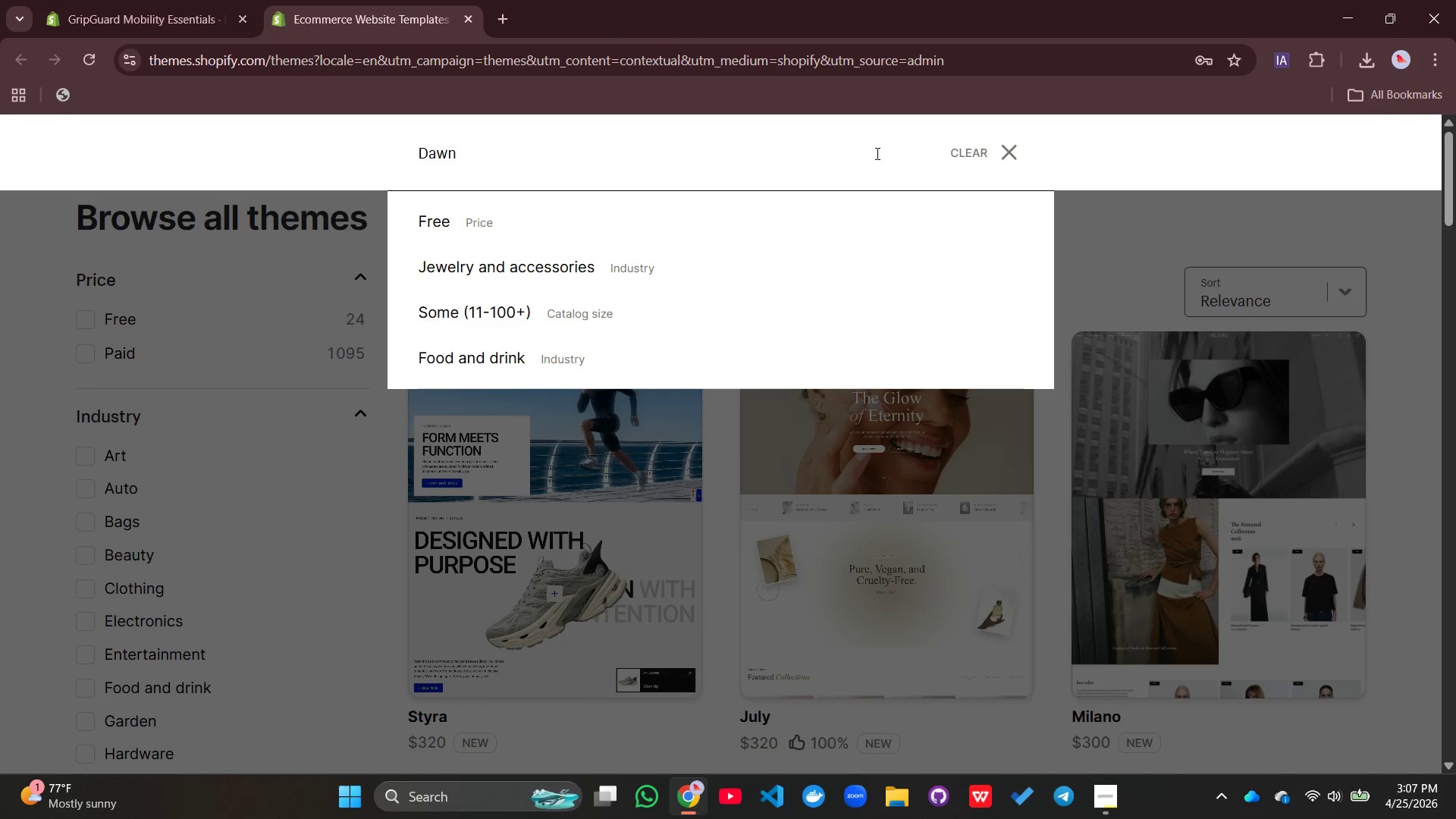 
key(Enter)
 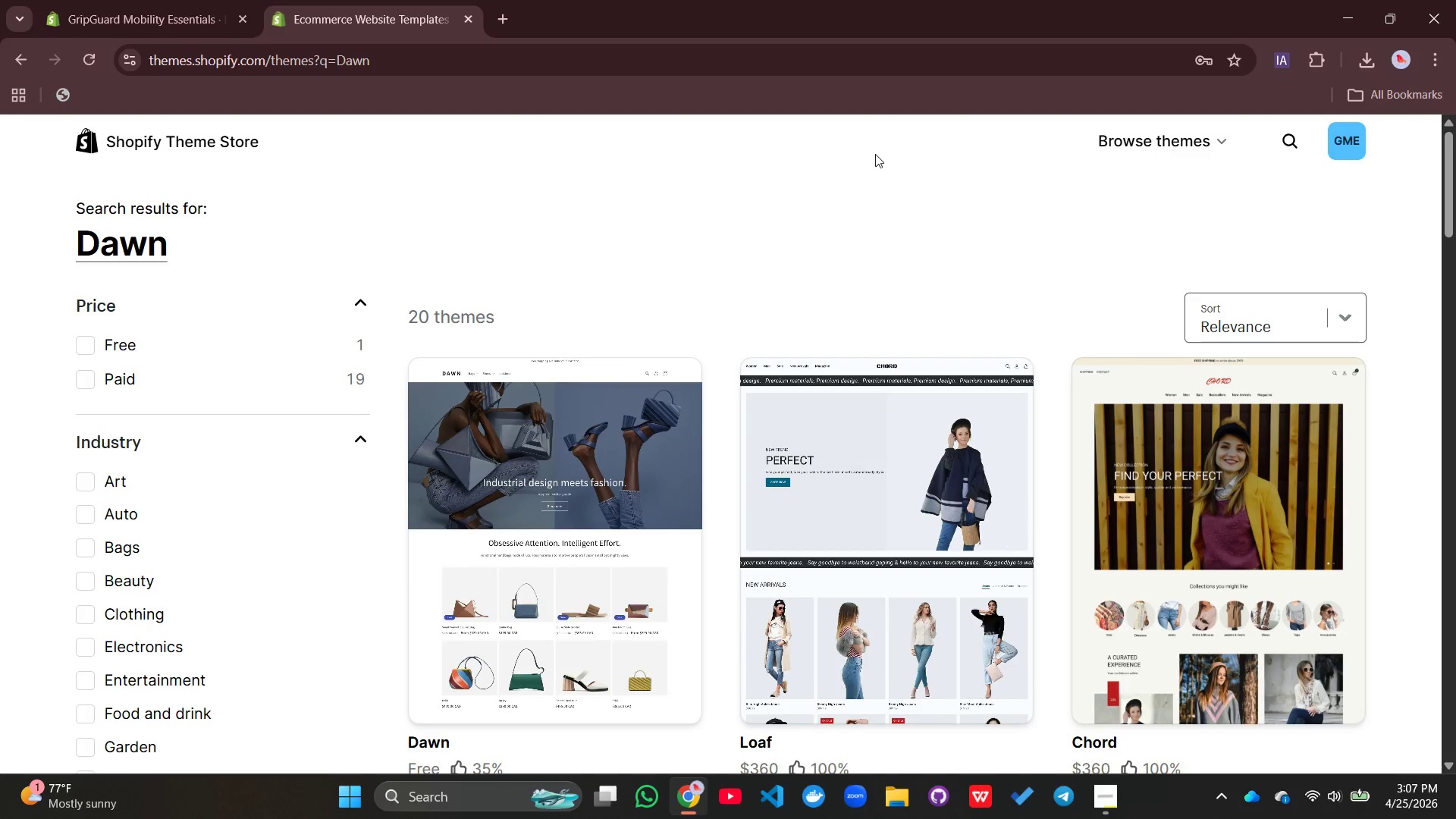 
left_click([525, 445])
 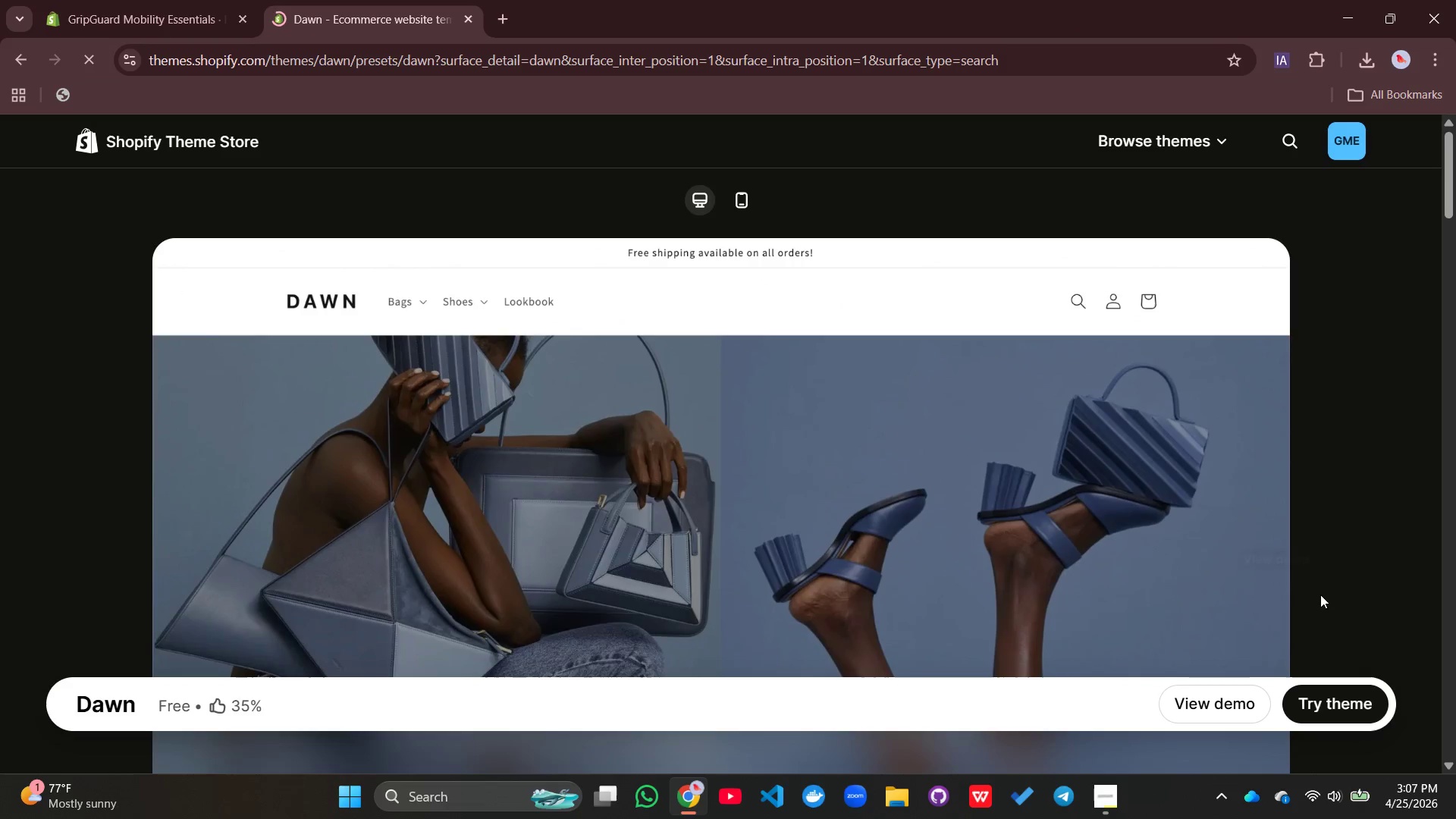 
left_click([1338, 700])
 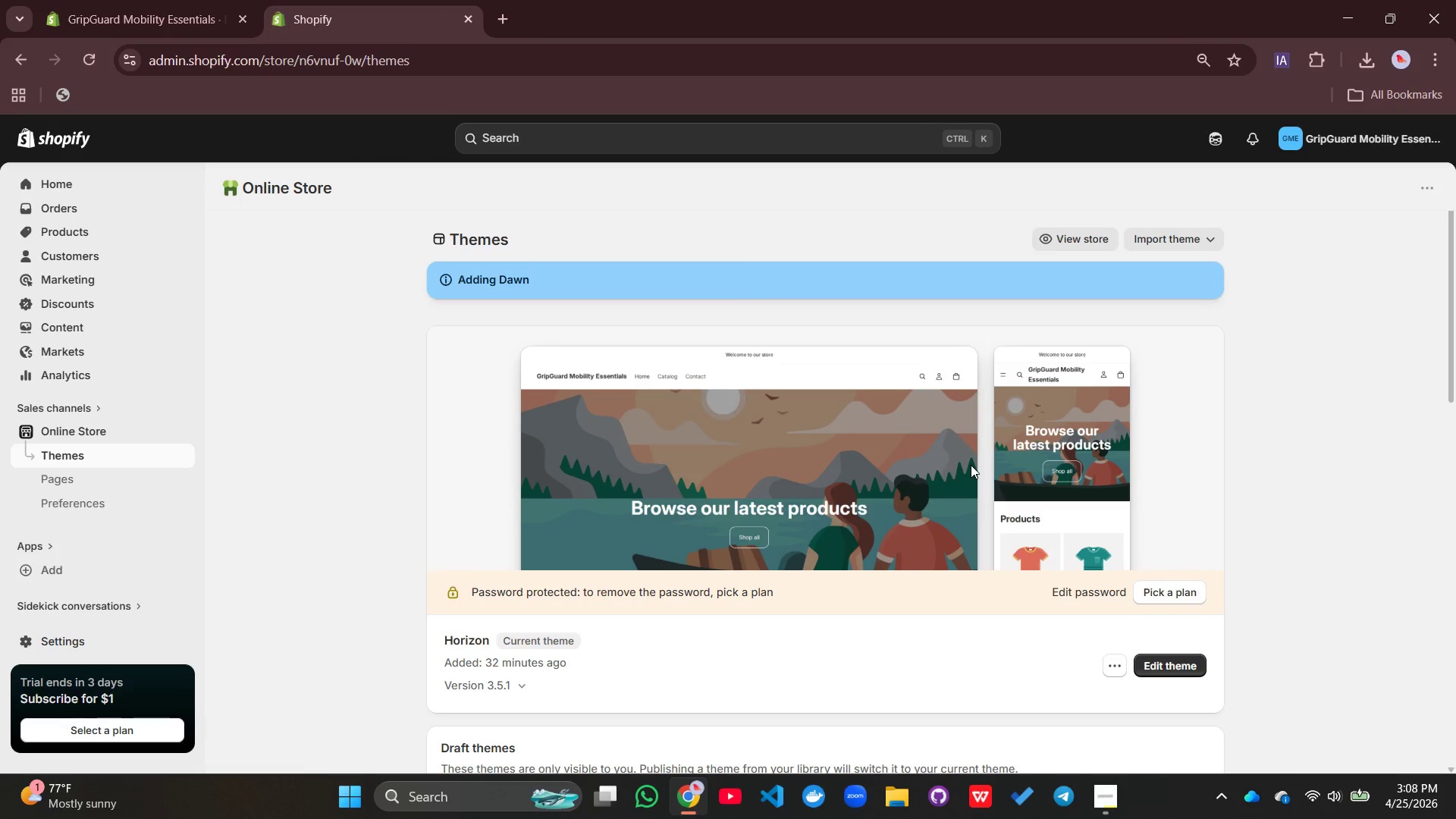 
wait(29.95)
 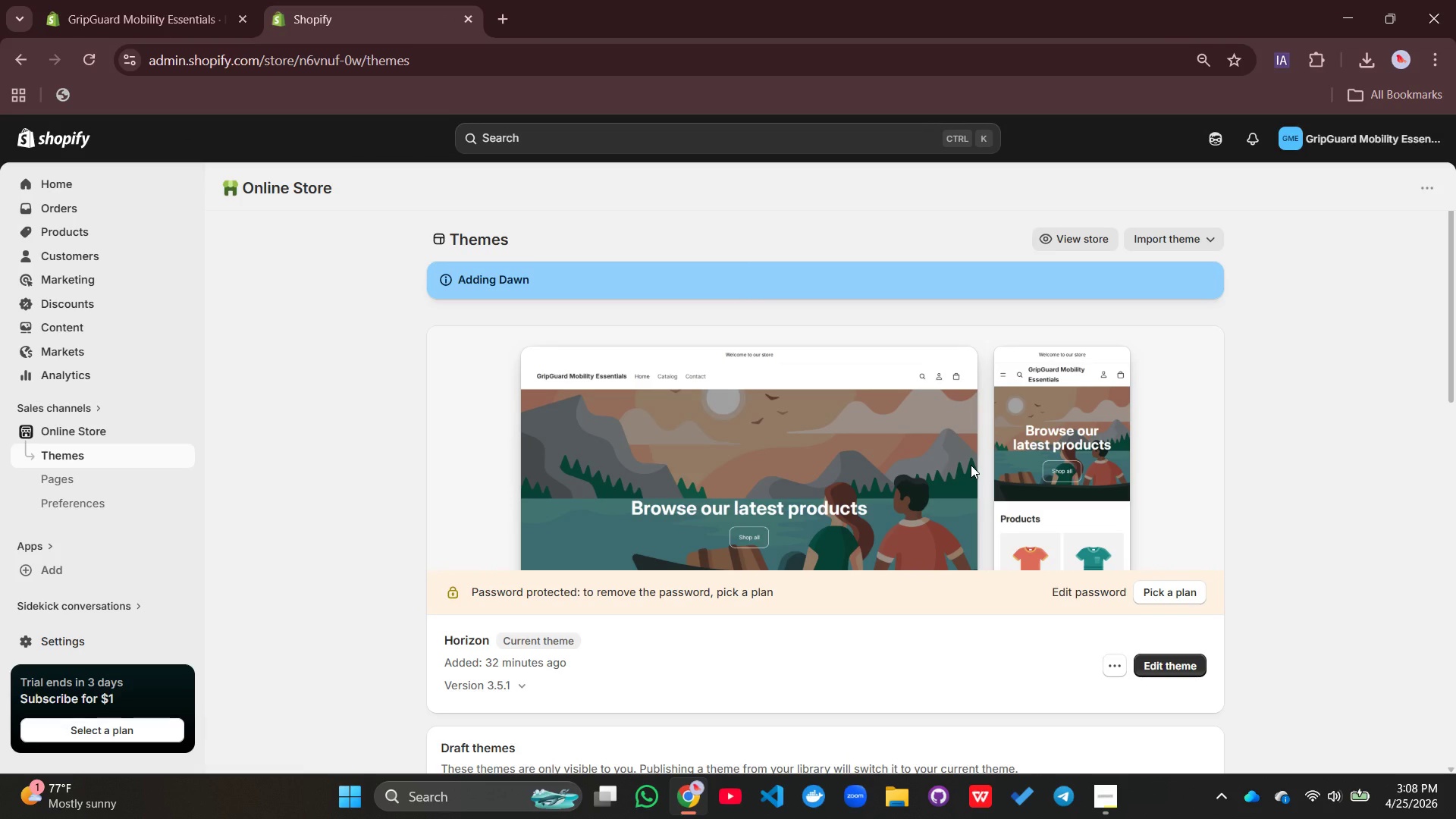 
scroll: coordinate [971, 465], scroll_direction: down, amount: 5.0
 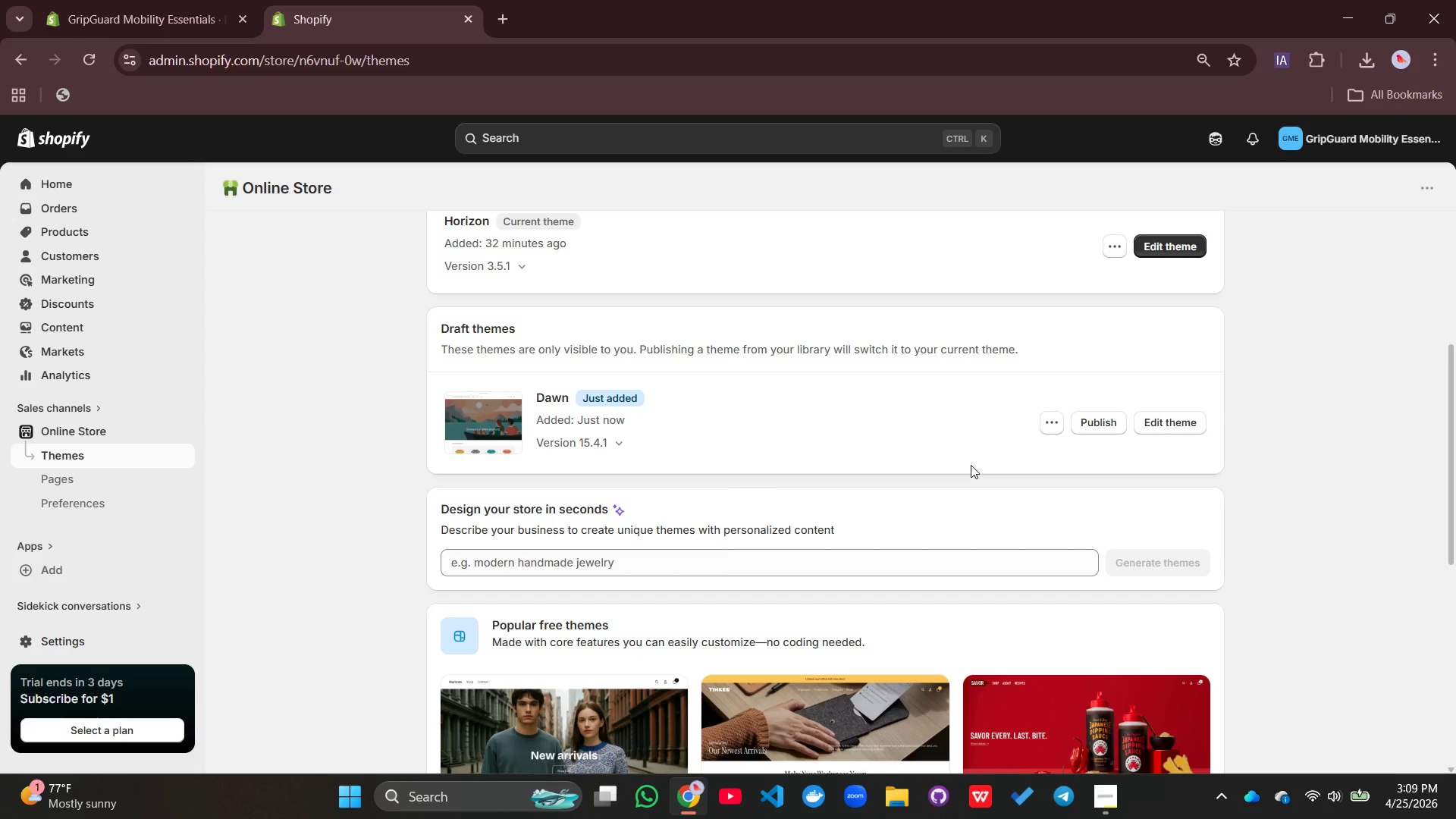 
wait(44.7)
 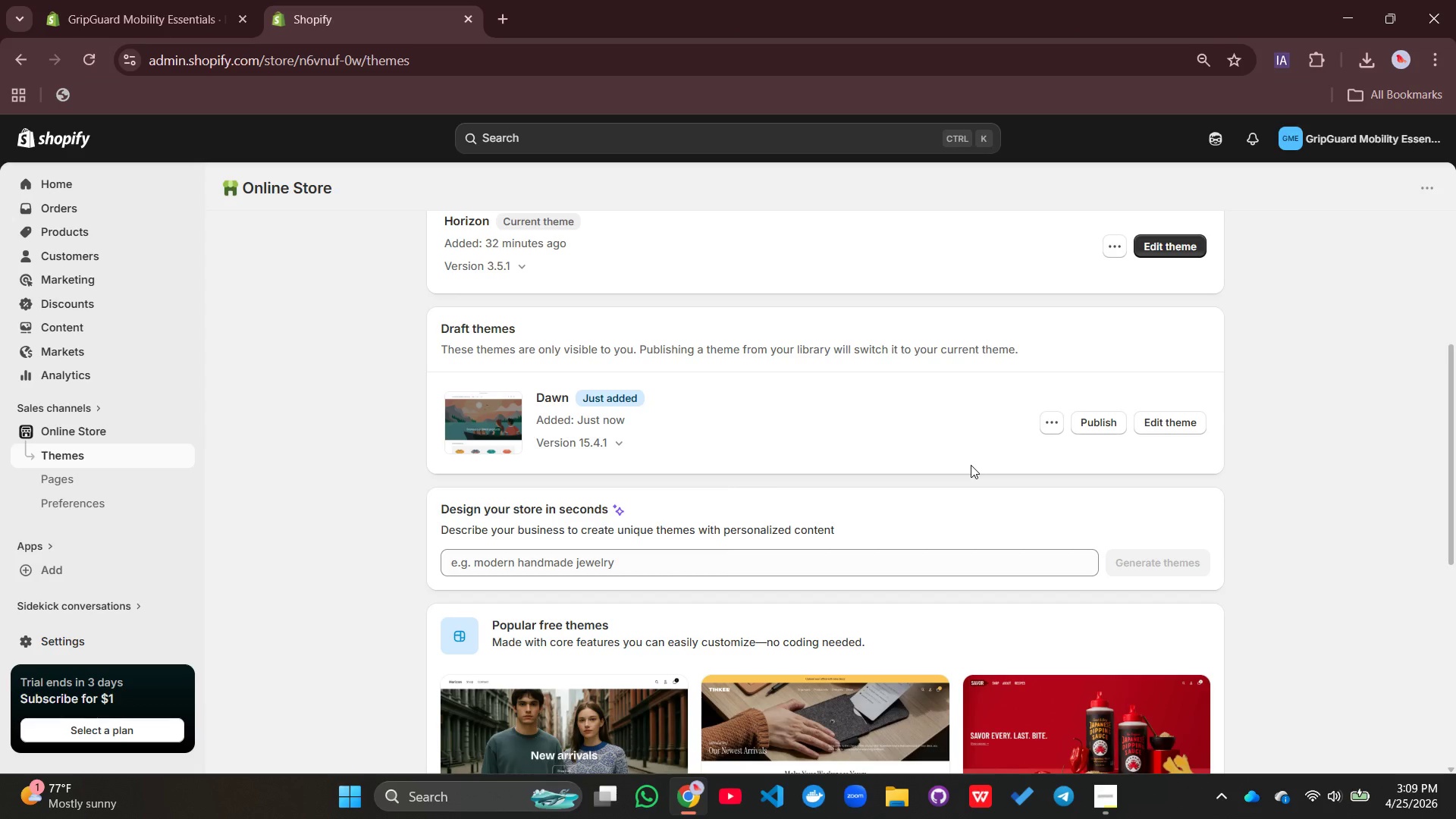 
scroll: coordinate [961, 417], scroll_direction: up, amount: 1.0
 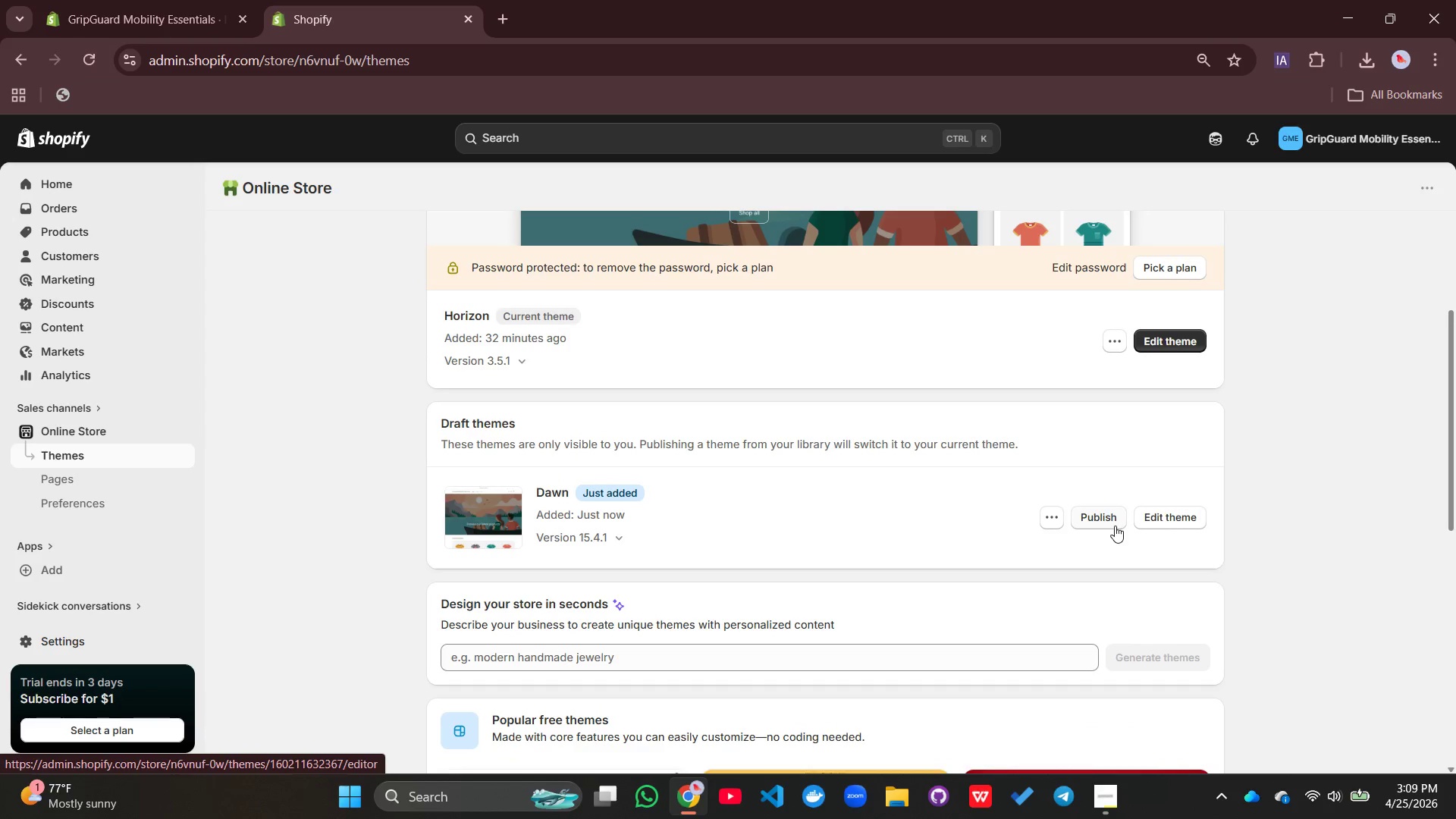 
left_click([1112, 524])
 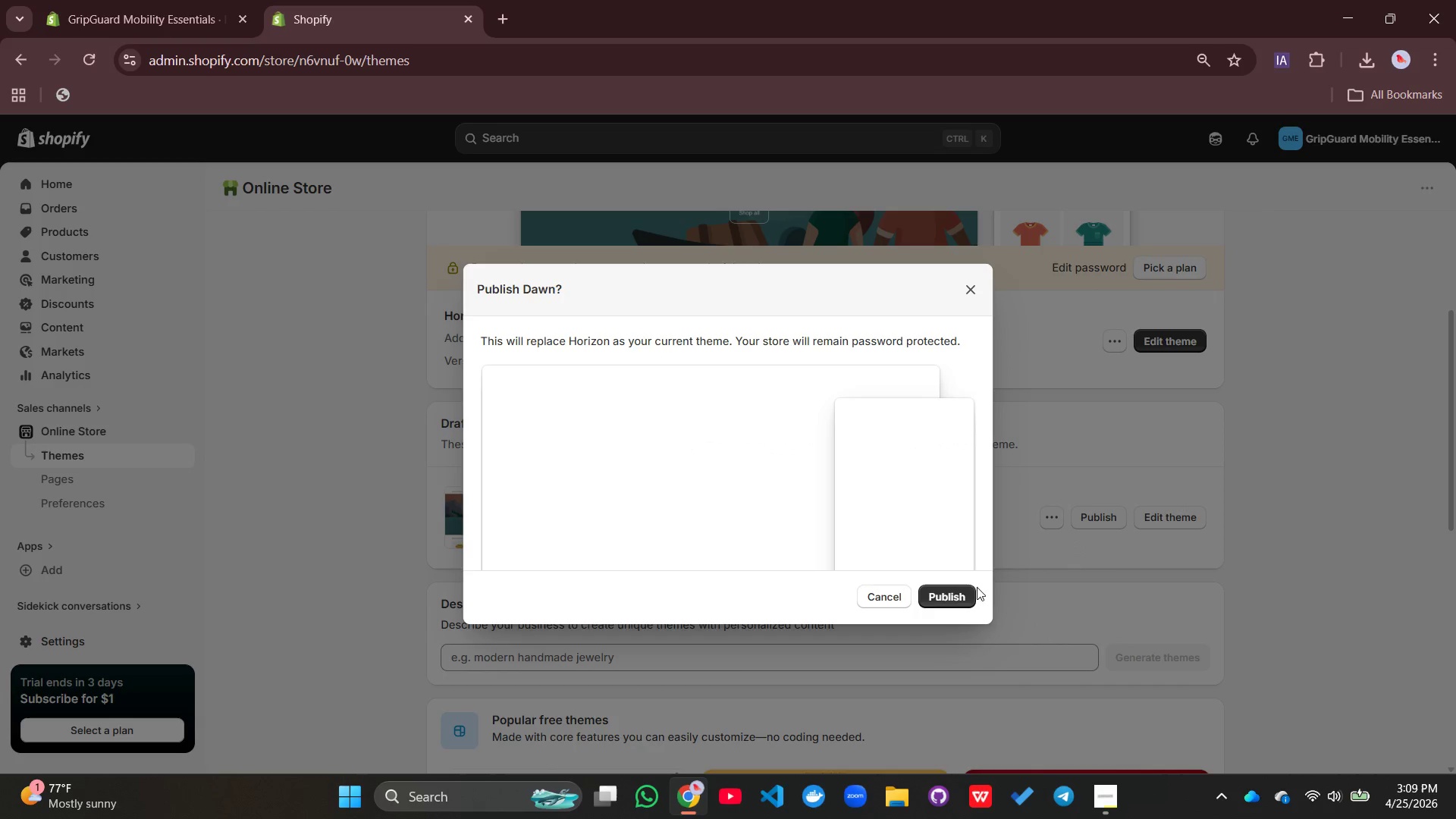 
left_click([936, 601])
 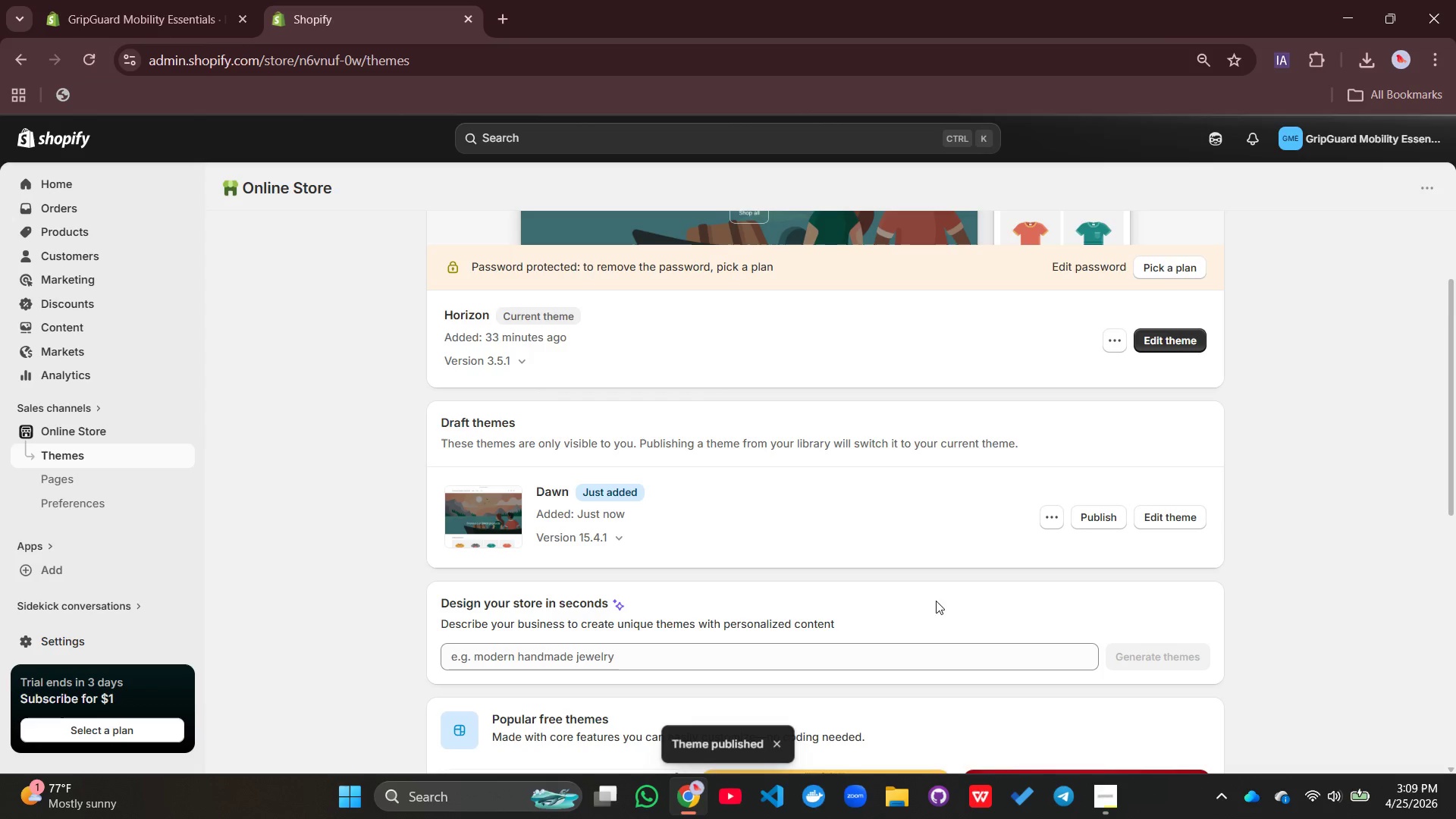 
scroll: coordinate [936, 558], scroll_direction: up, amount: 3.0
 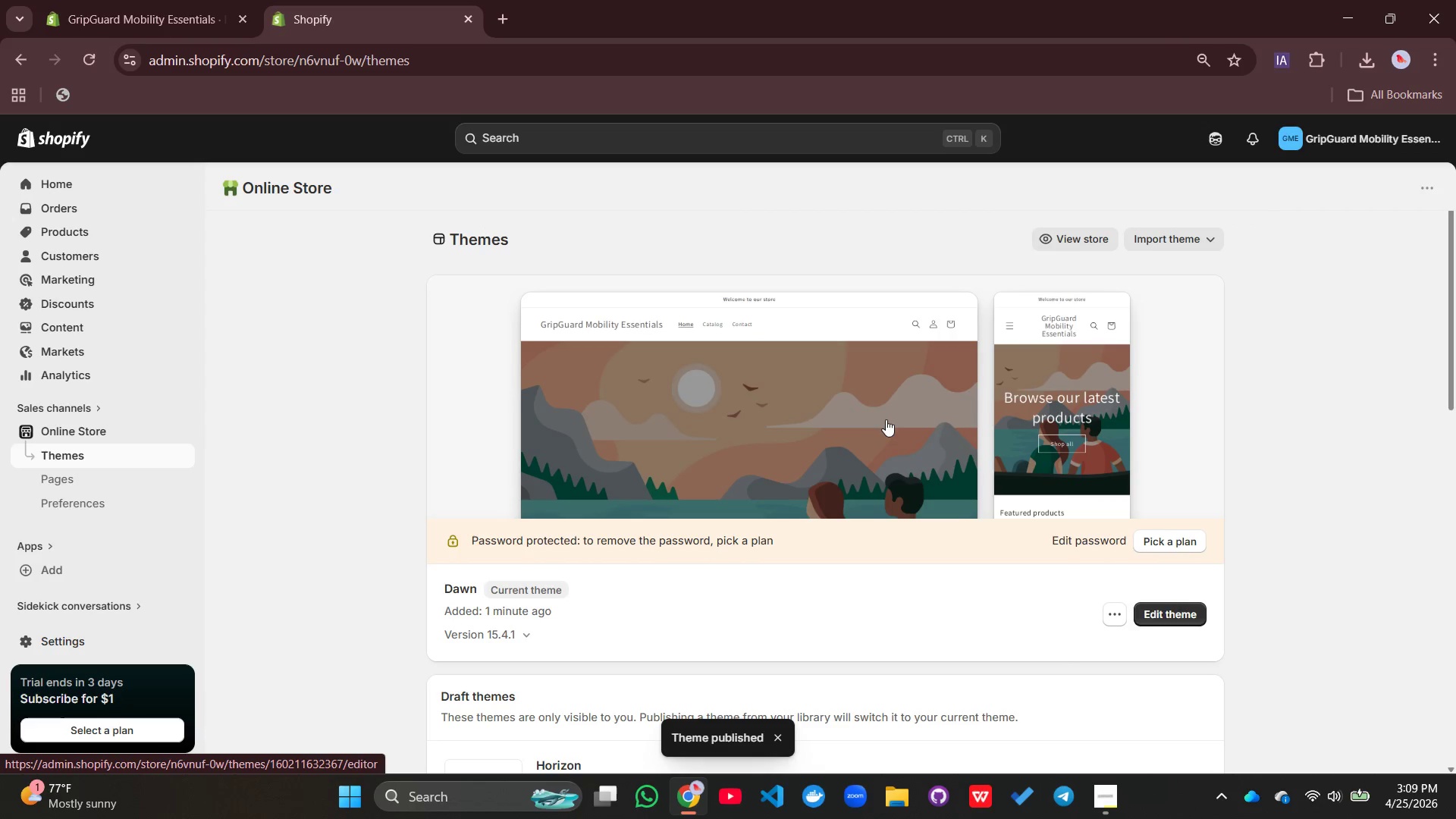 
left_click([888, 434])
 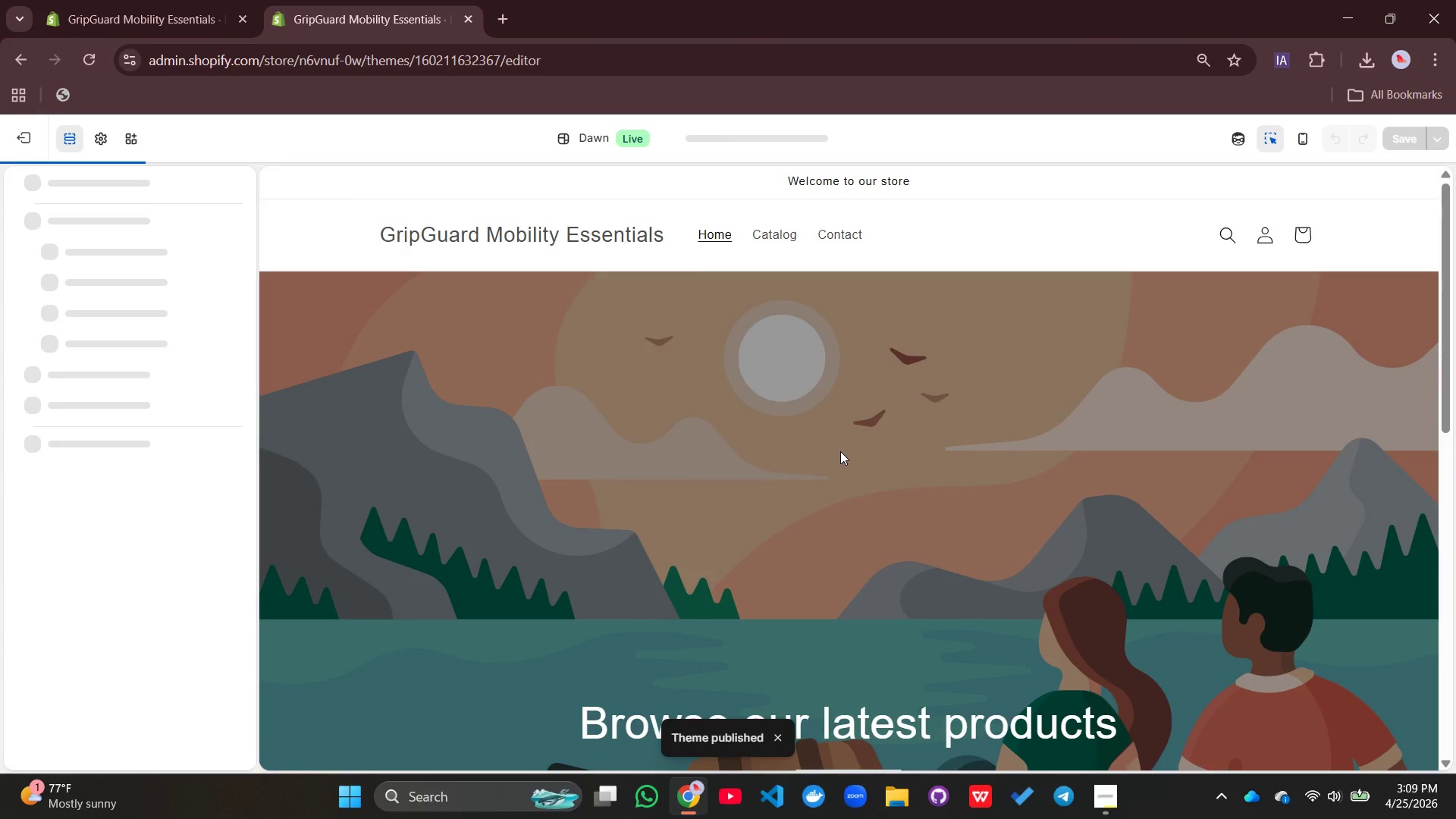 
wait(6.03)
 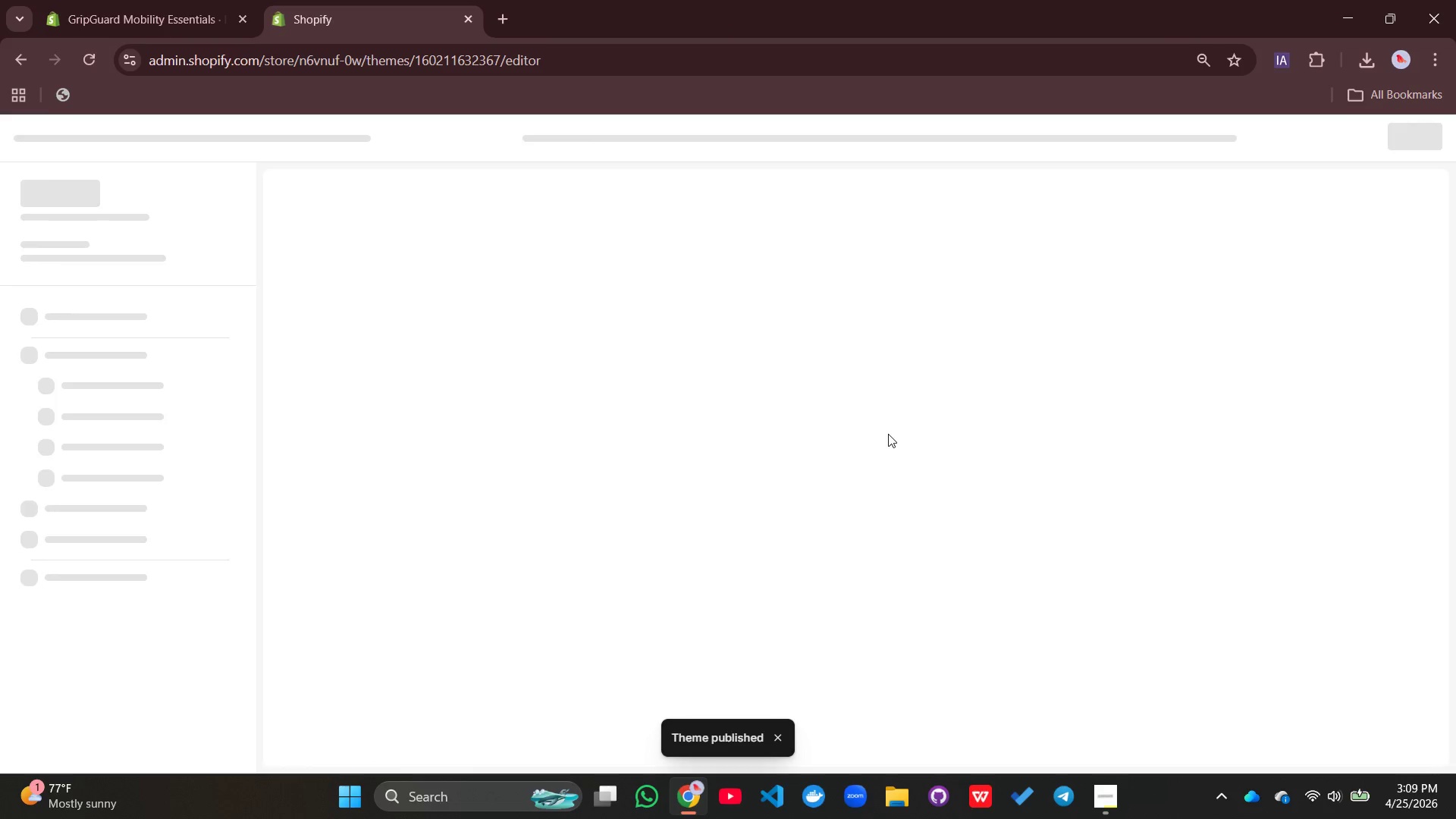 
left_click([650, 425])
 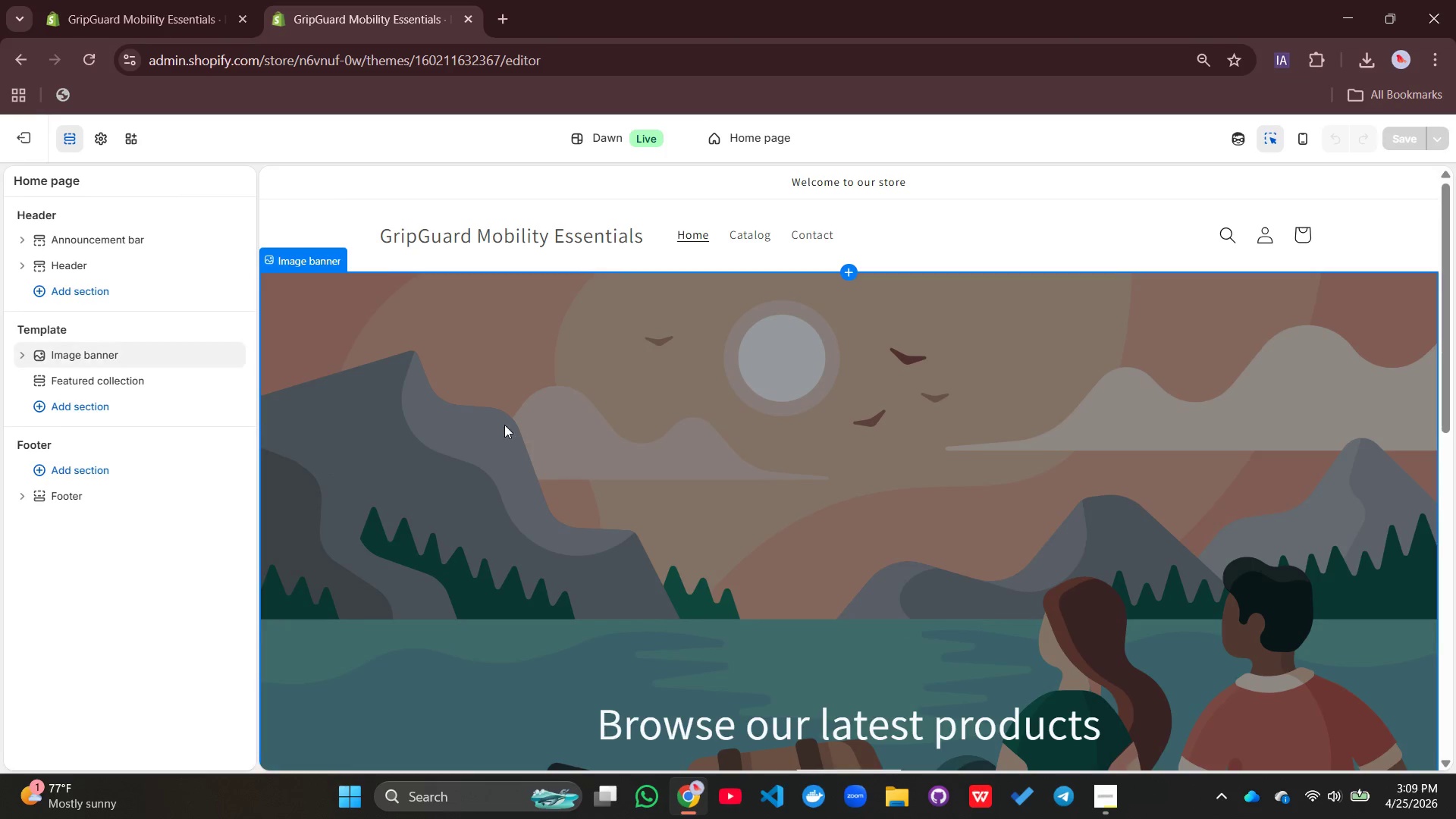 
double_click([445, 371])
 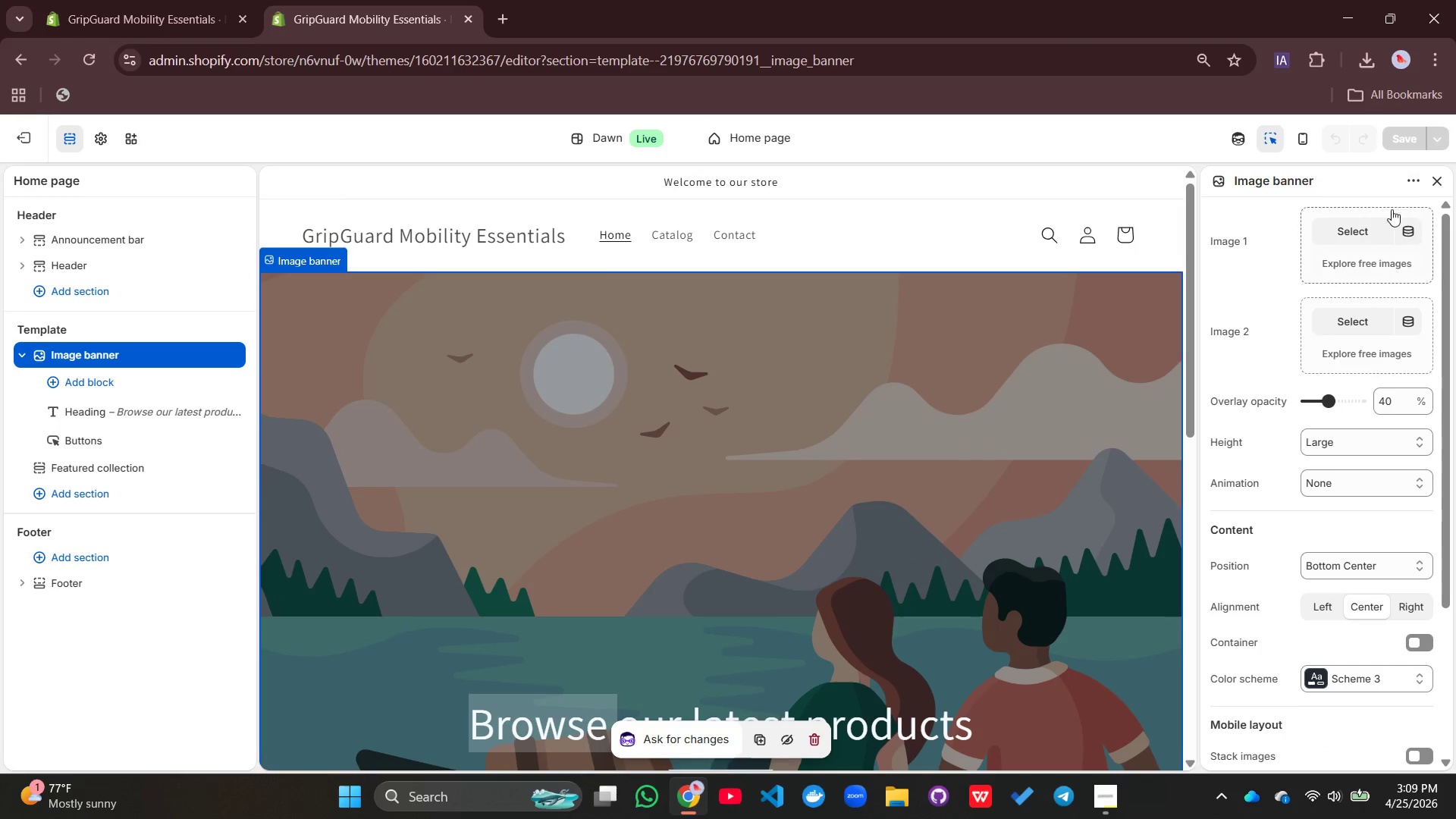 
left_click([1361, 235])
 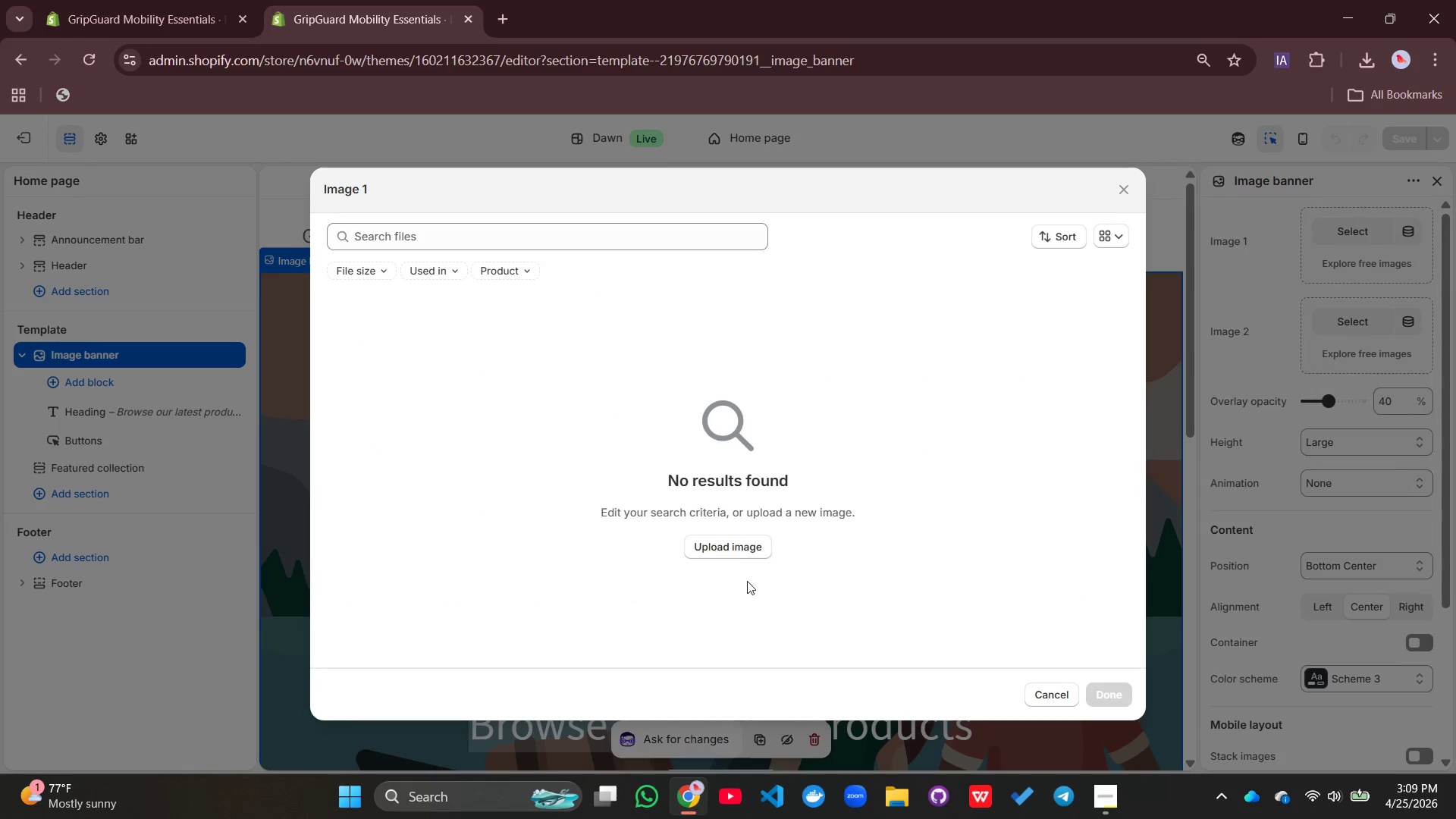 
double_click([737, 551])
 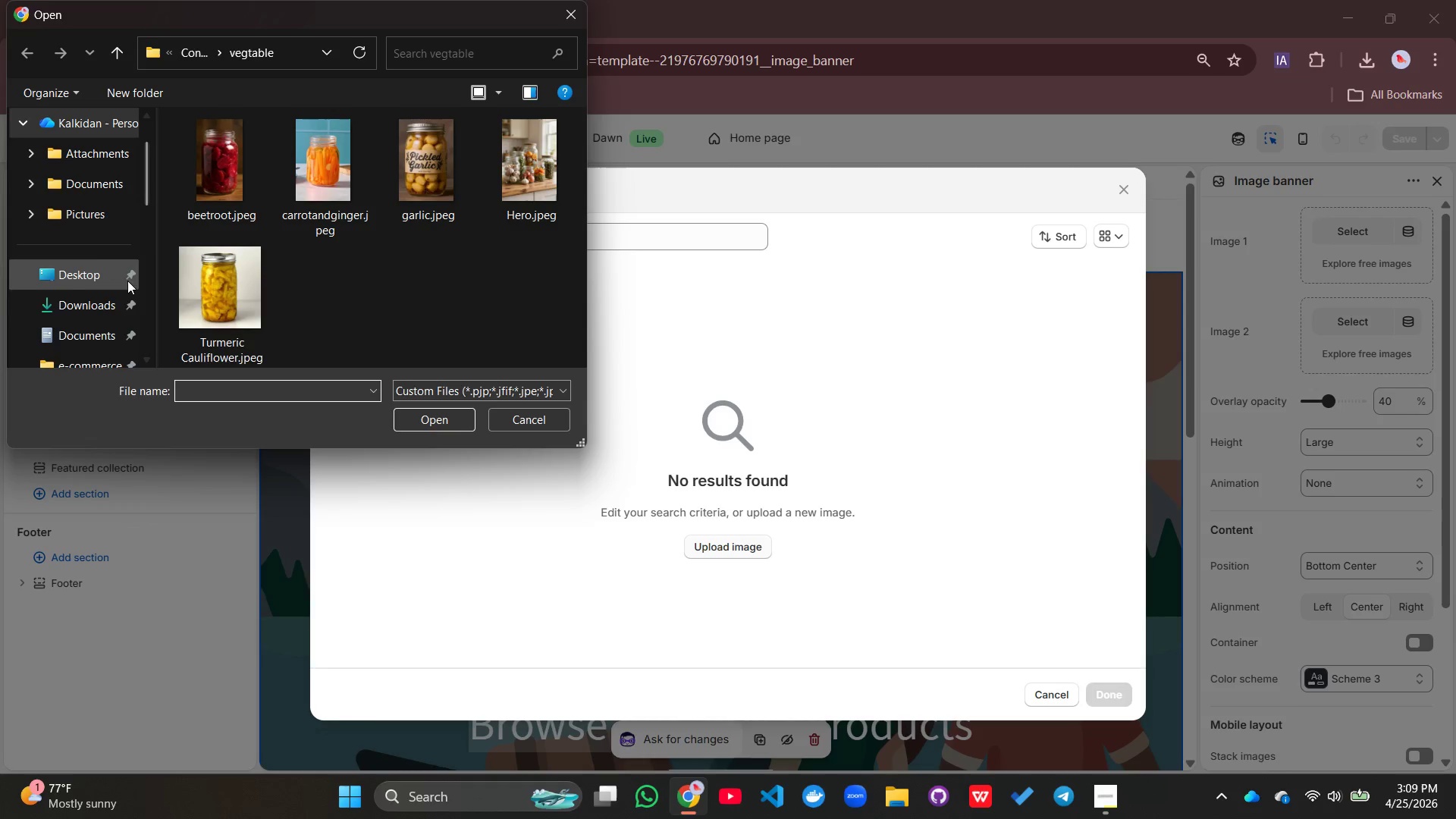 
left_click([111, 283])
 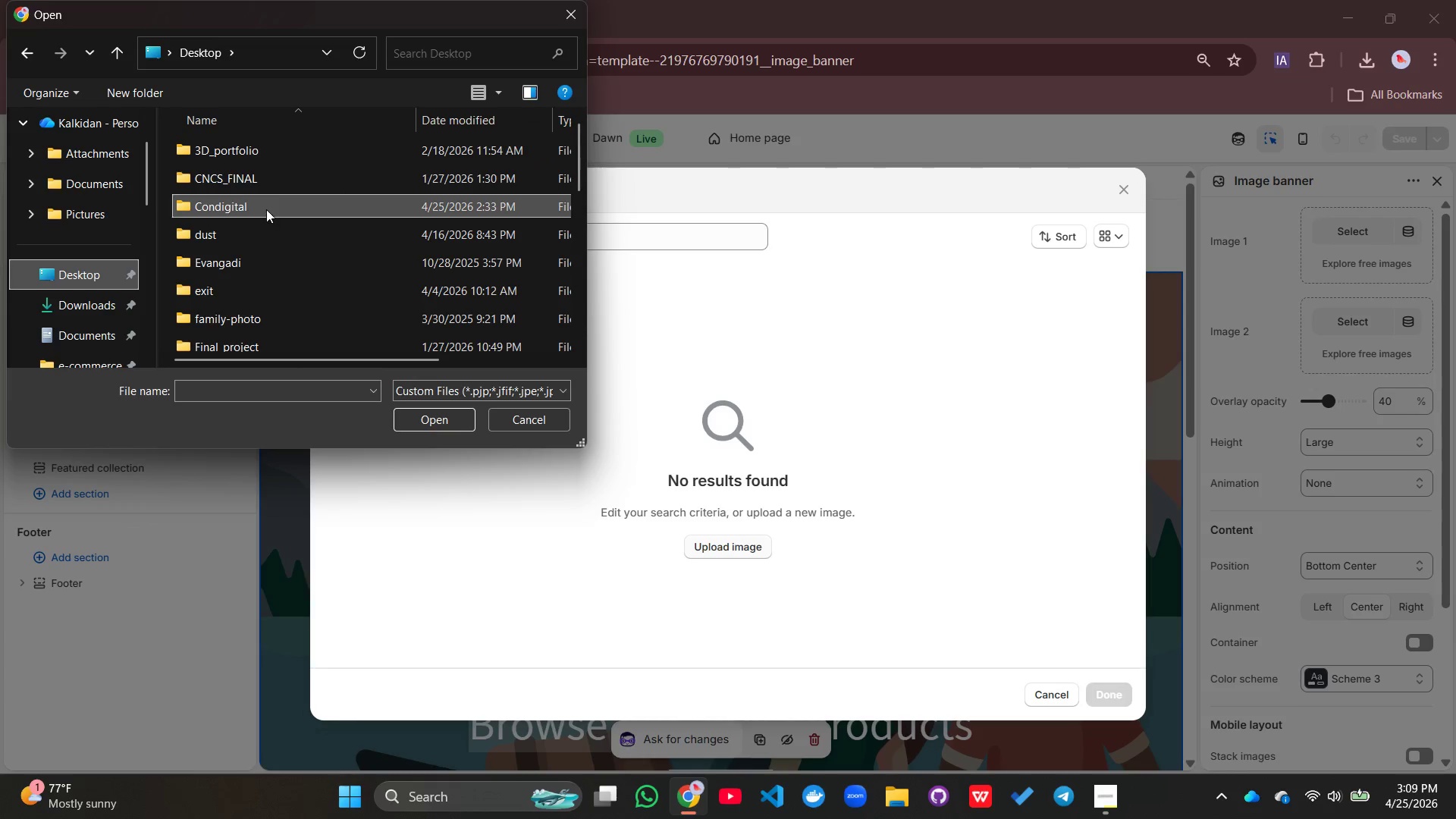 
double_click([268, 208])
 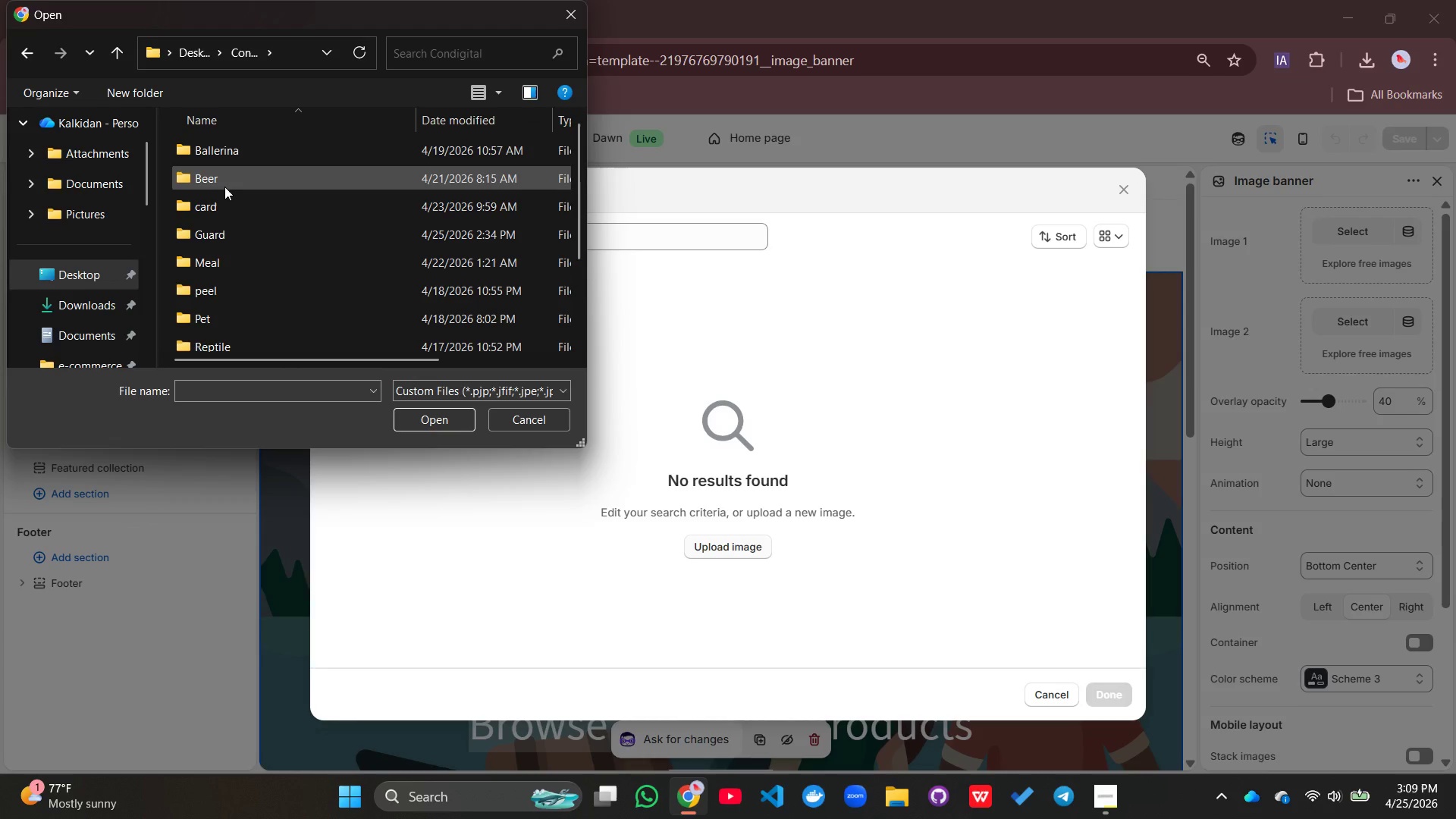 
scroll: coordinate [224, 187], scroll_direction: down, amount: 7.0
 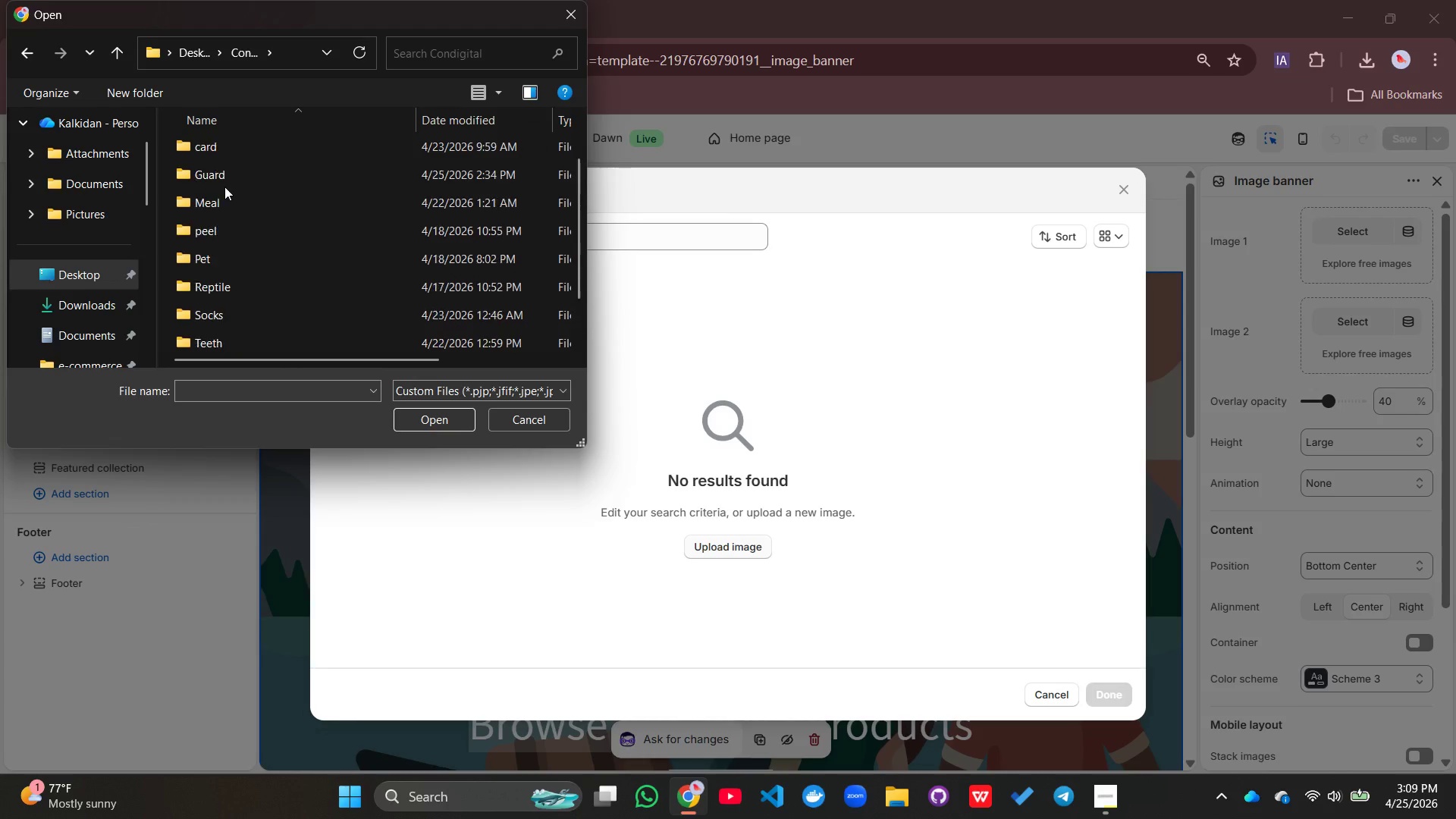 
scroll: coordinate [224, 187], scroll_direction: up, amount: 1.0
 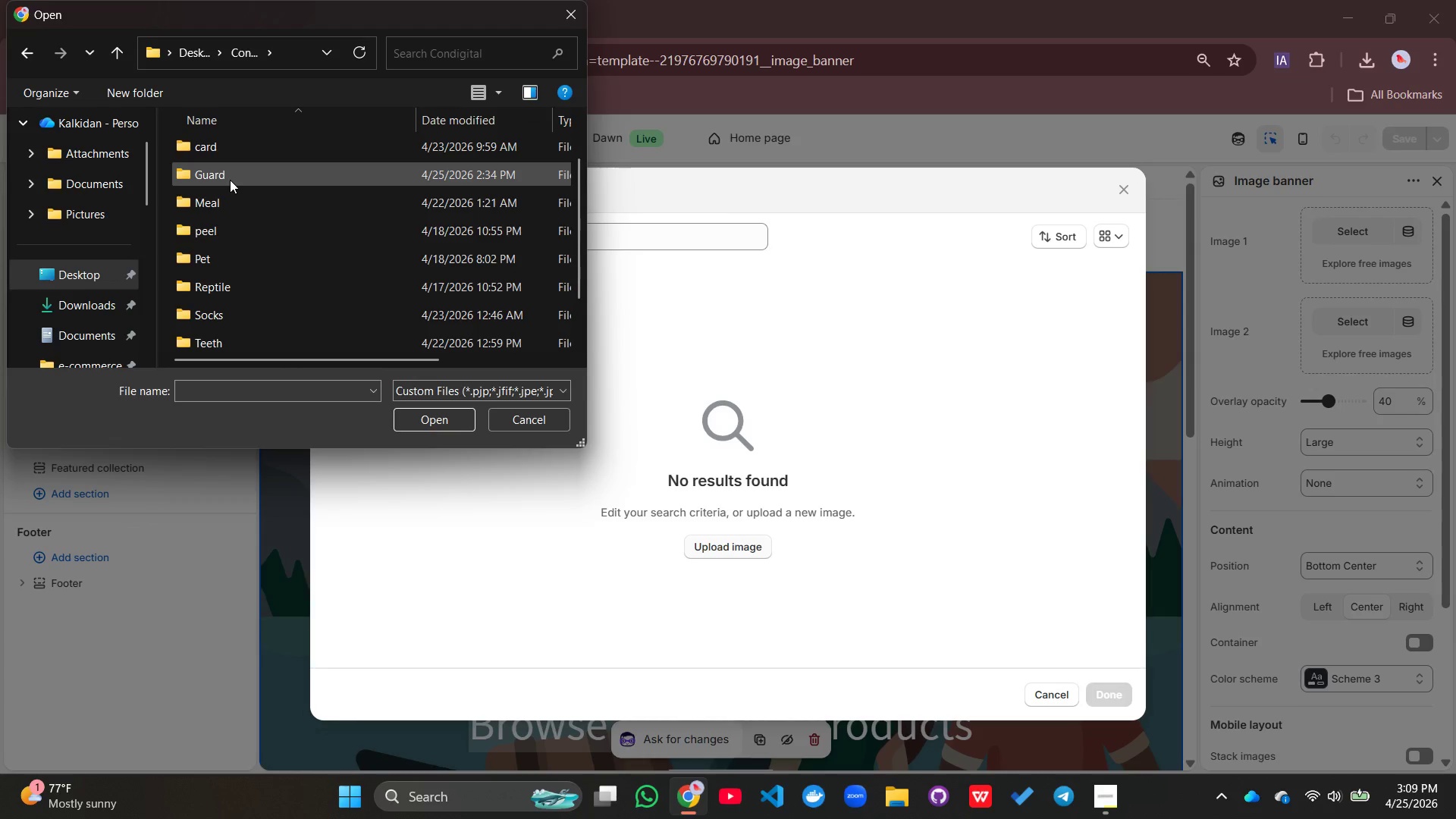 
triple_click([231, 178])
 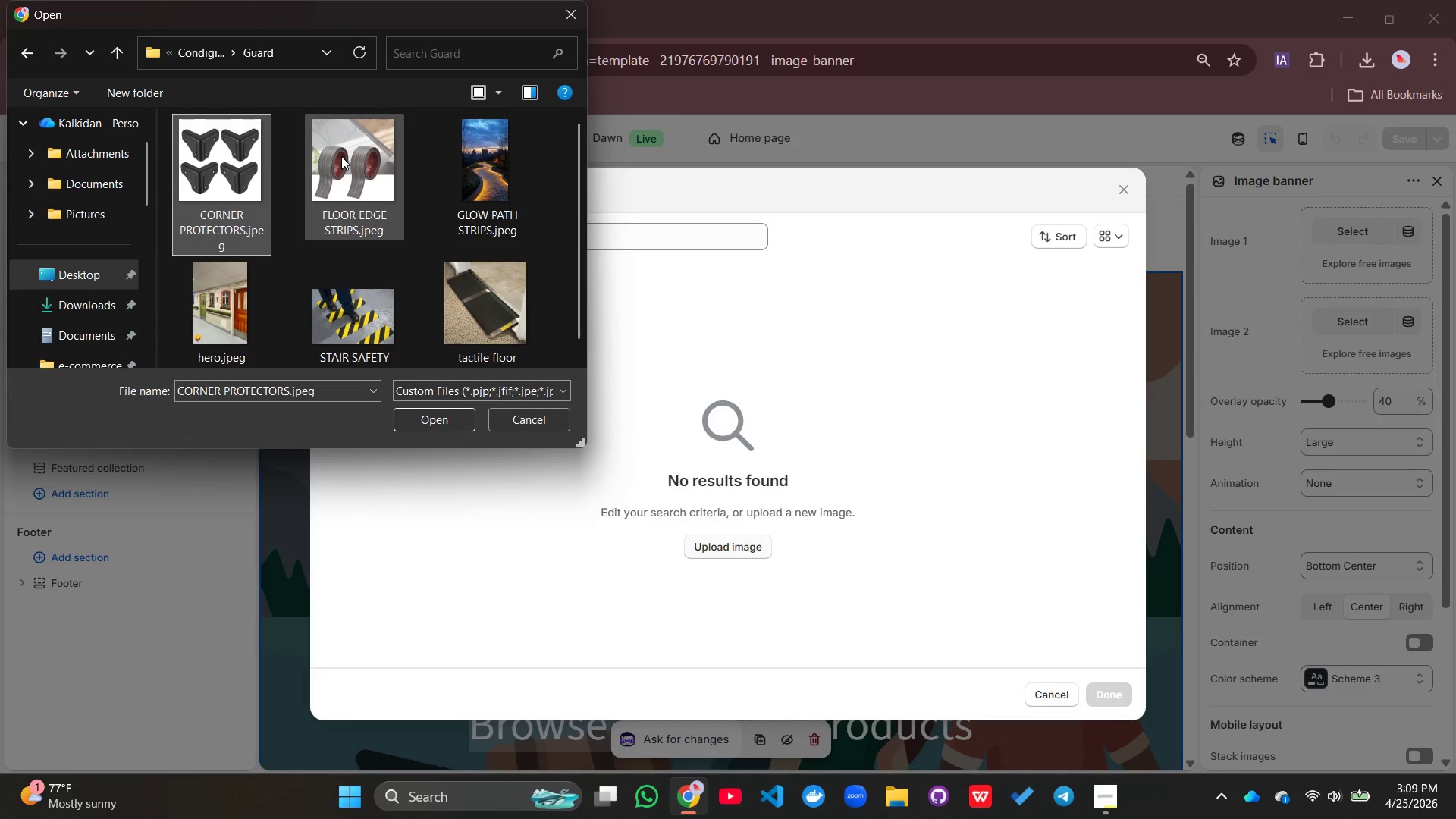 
scroll: coordinate [341, 156], scroll_direction: down, amount: 4.0
 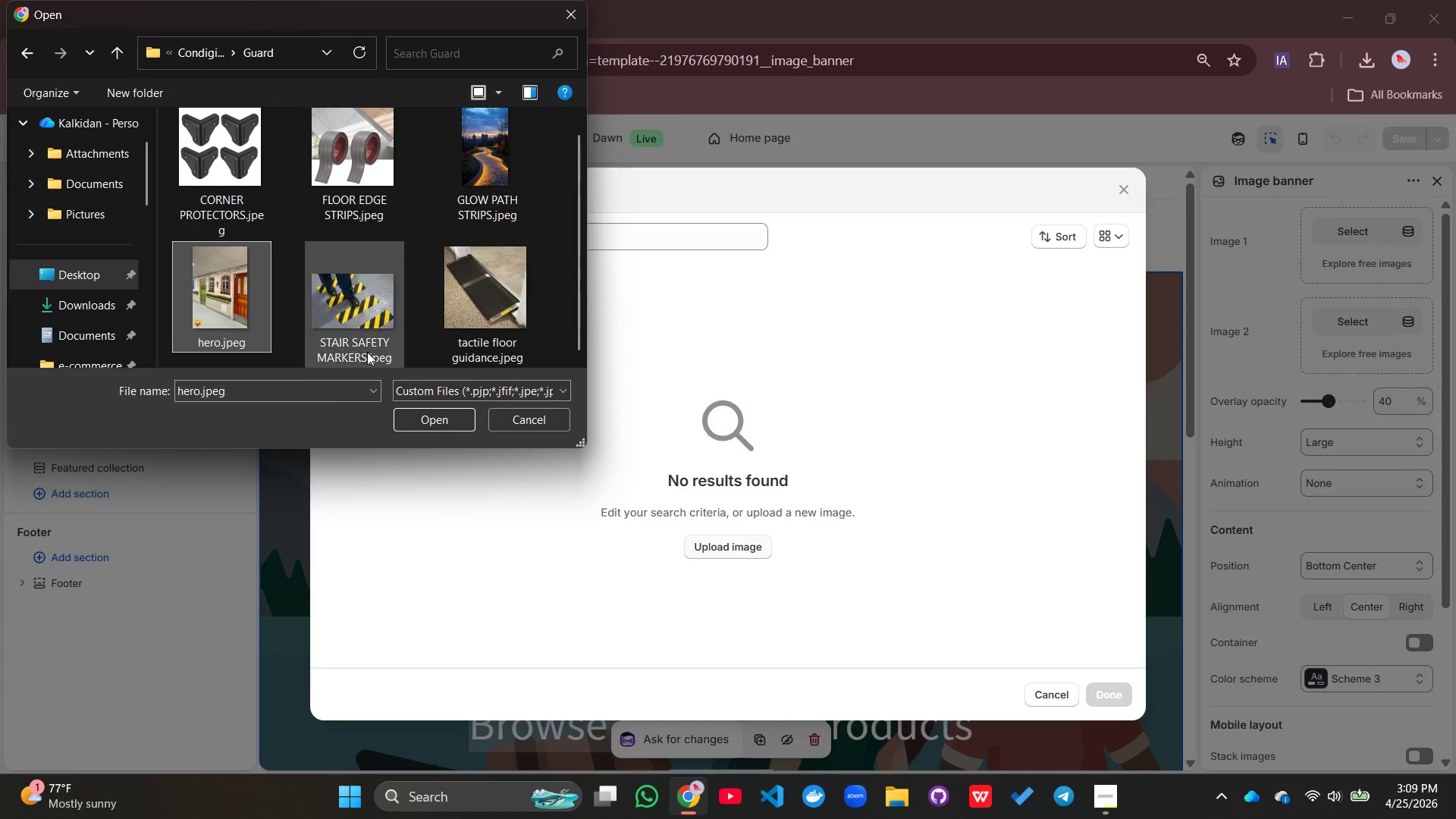 
left_click([441, 428])
 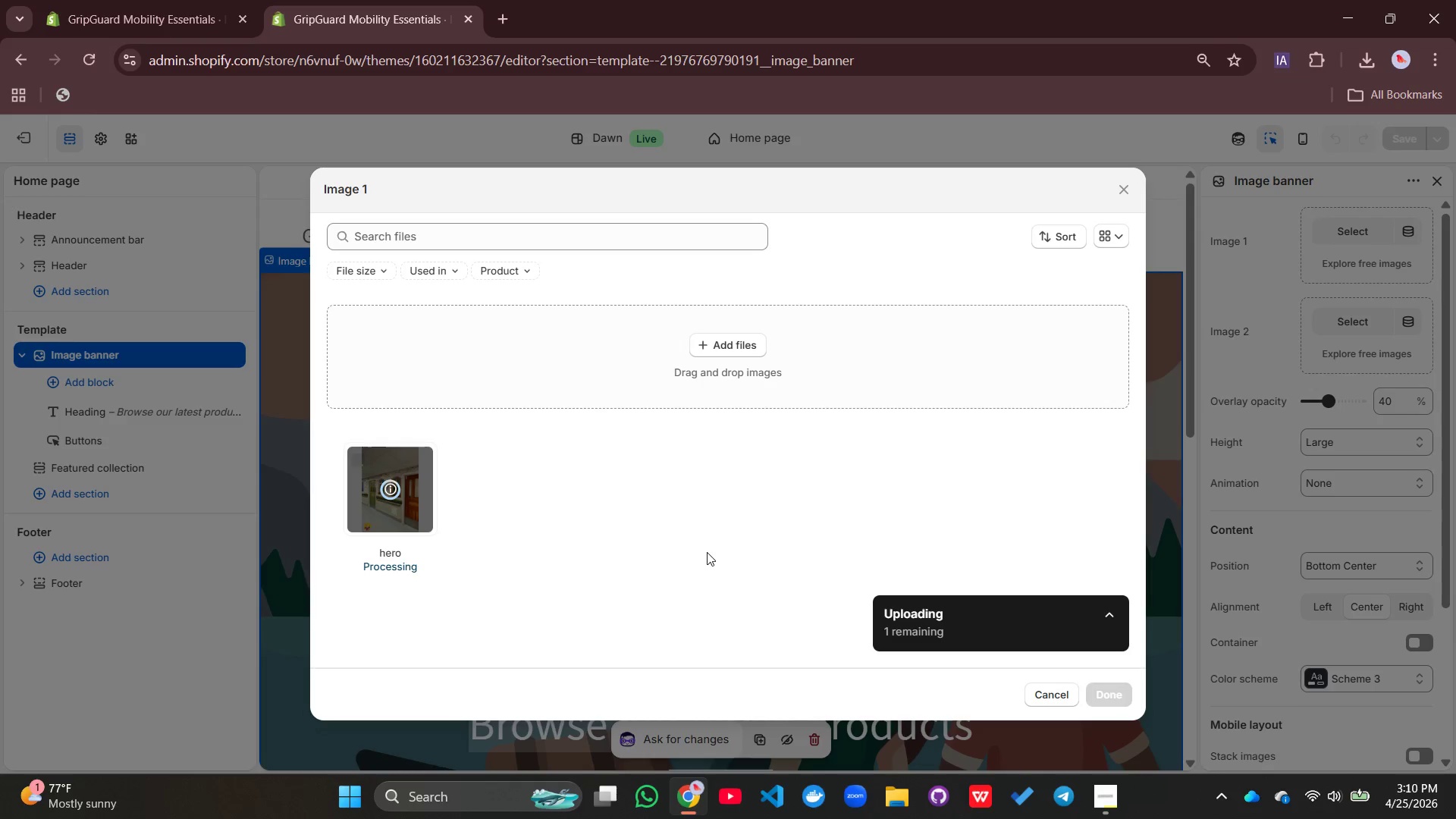 
wait(20.06)
 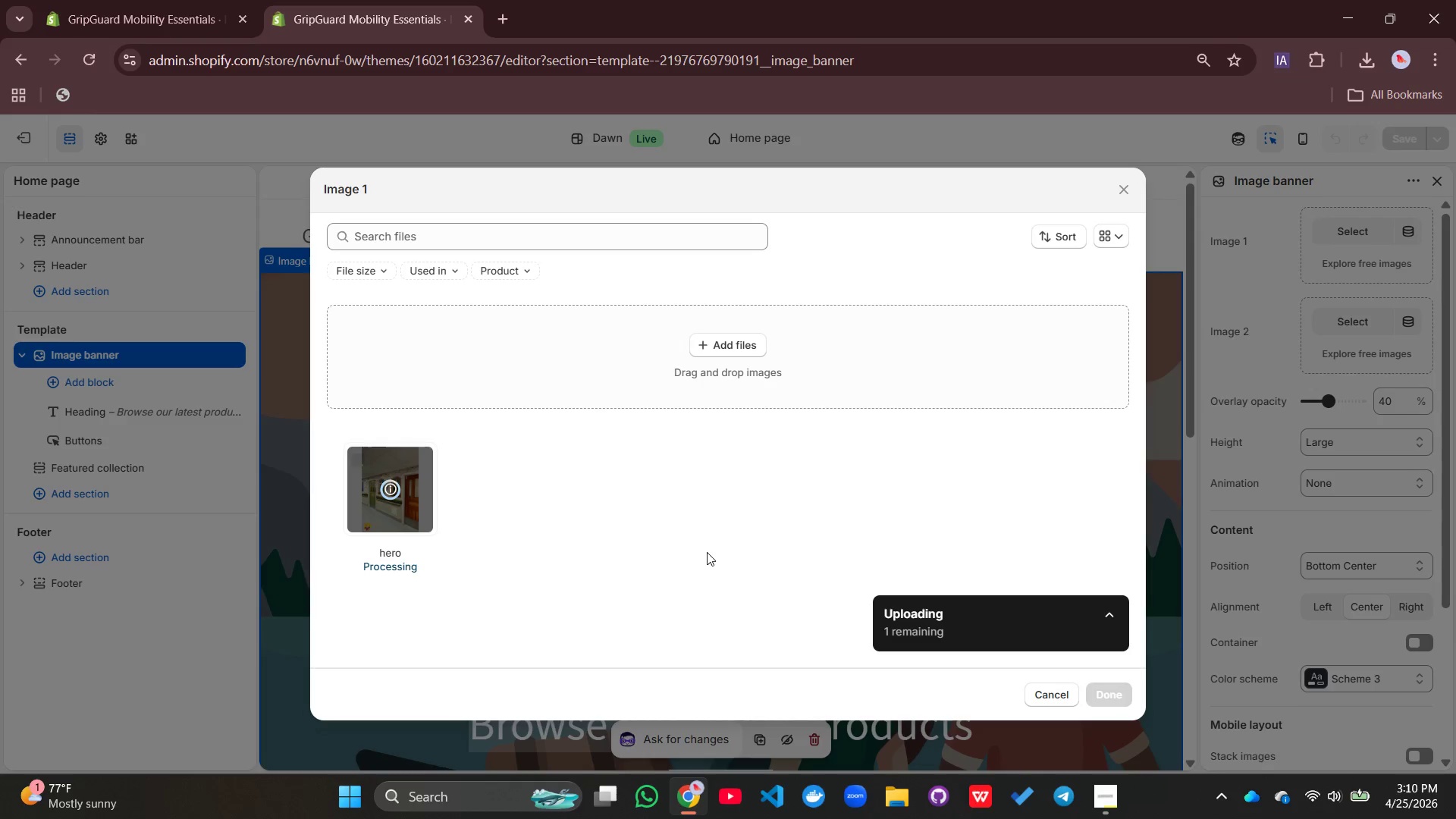 
left_click([1109, 692])
 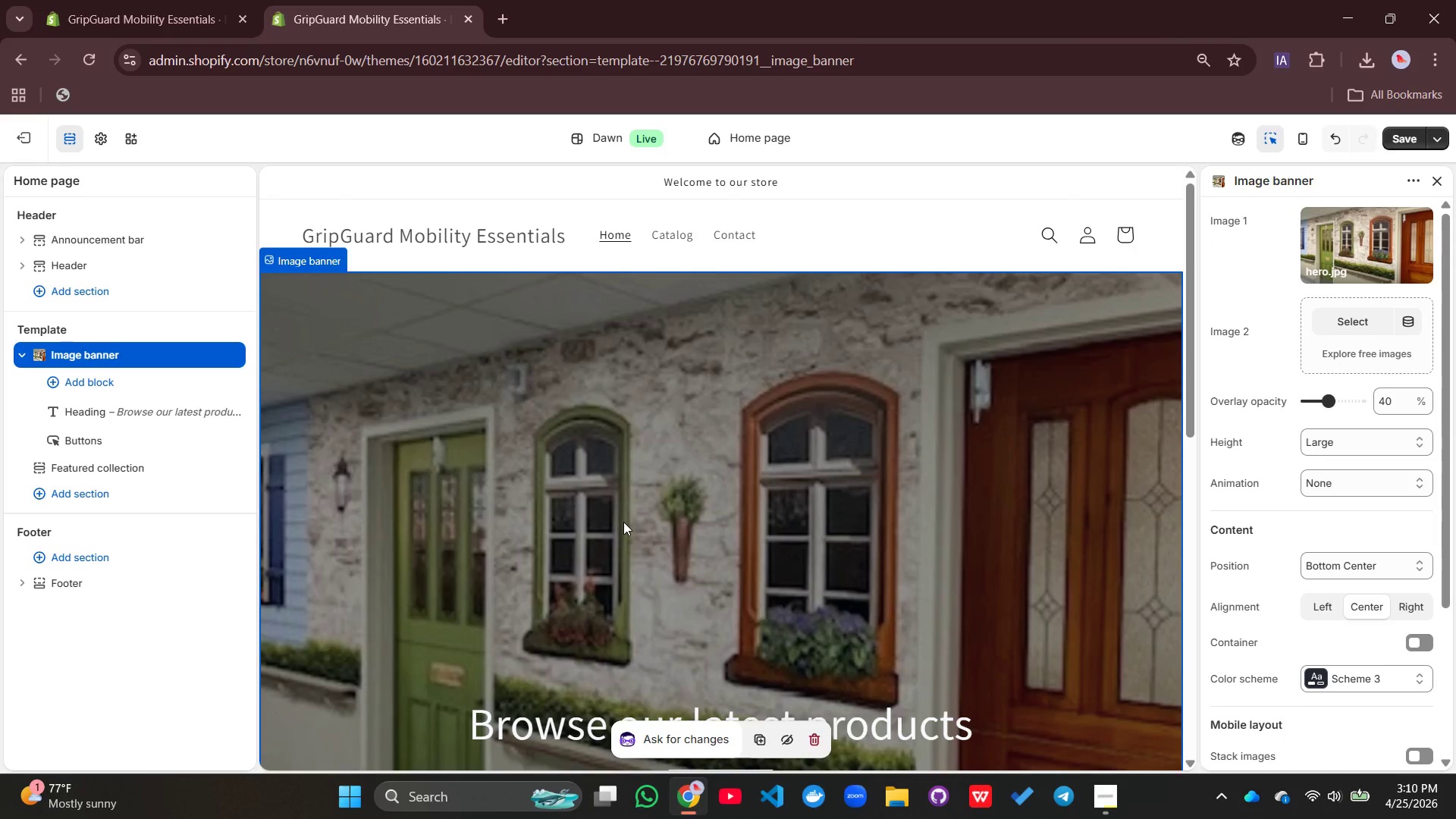 
scroll: coordinate [629, 518], scroll_direction: down, amount: 2.0
 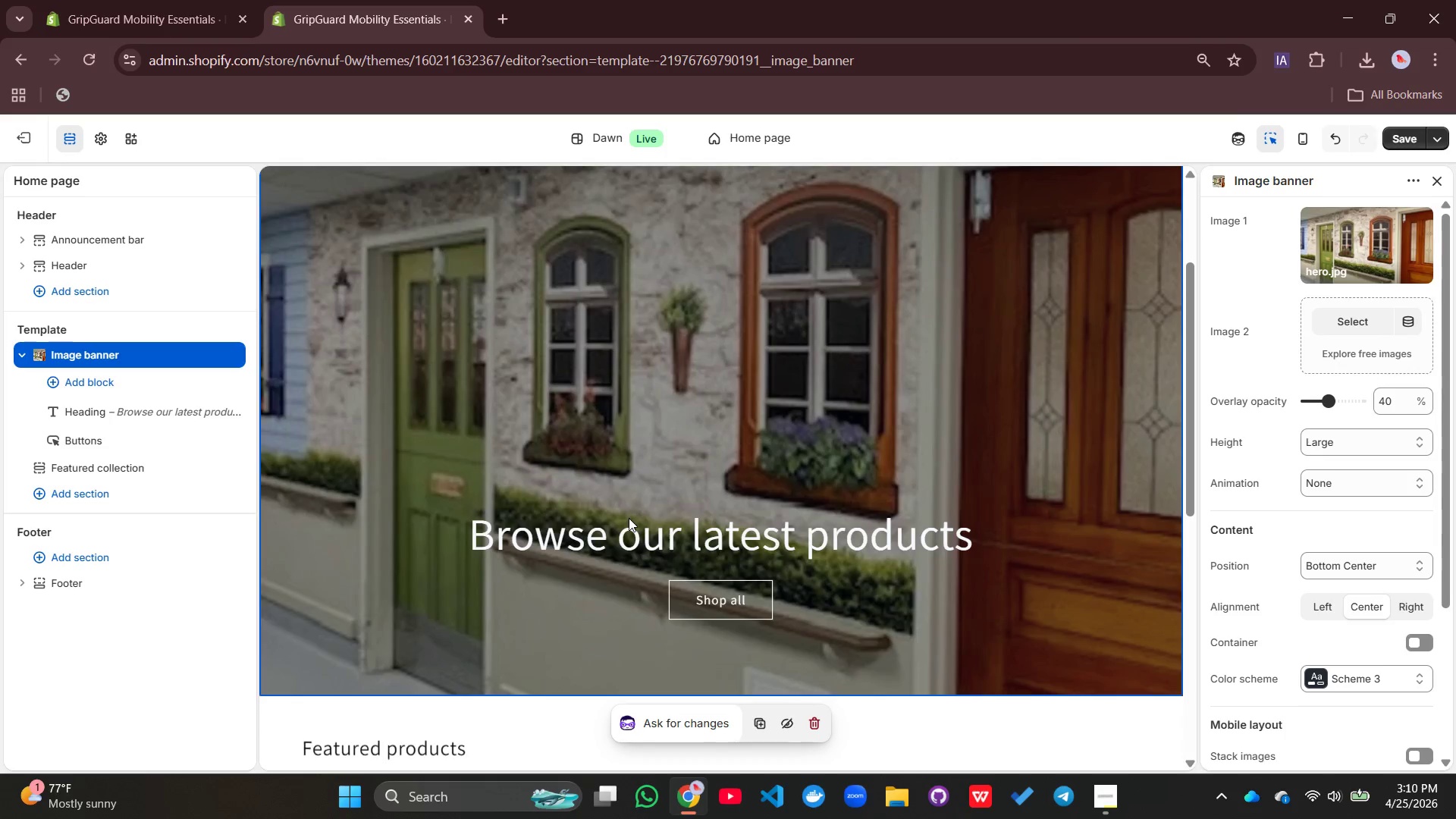 
scroll: coordinate [629, 518], scroll_direction: up, amount: 2.0
 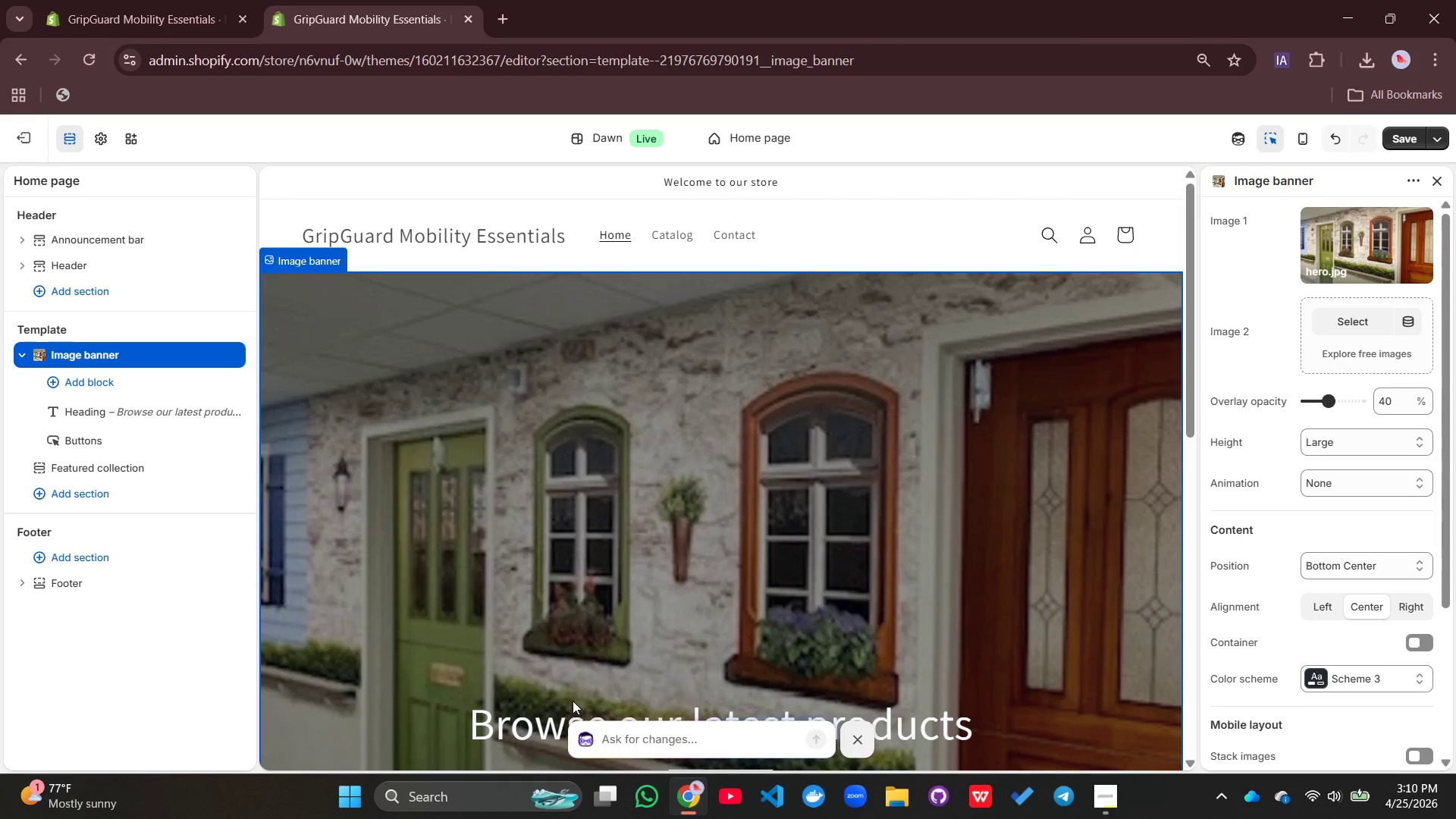 
left_click([508, 713])
 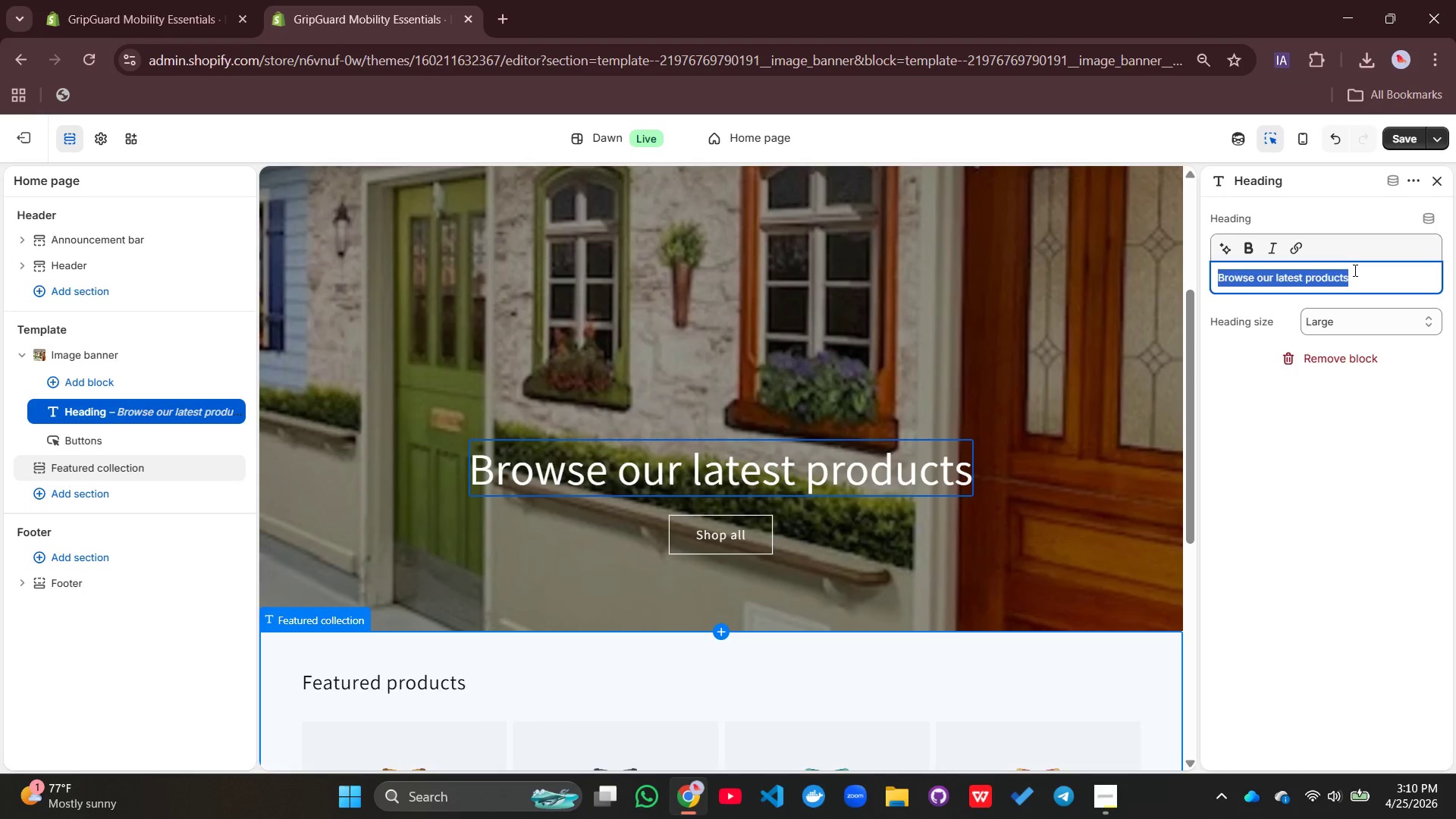 
type(Safer h)
key(Backspace)
type(Homes for the People You Love)
 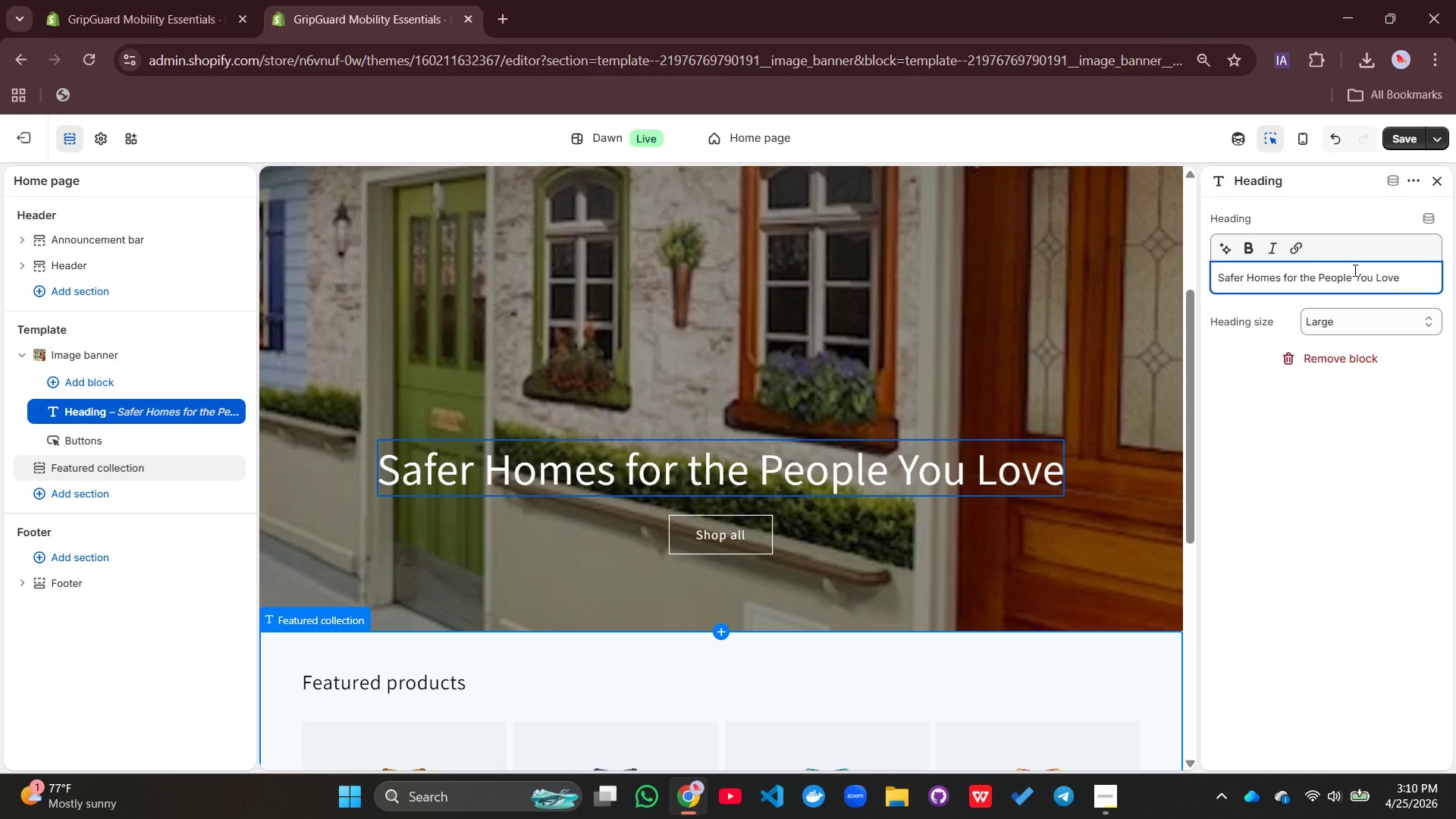 
left_click([734, 539])
 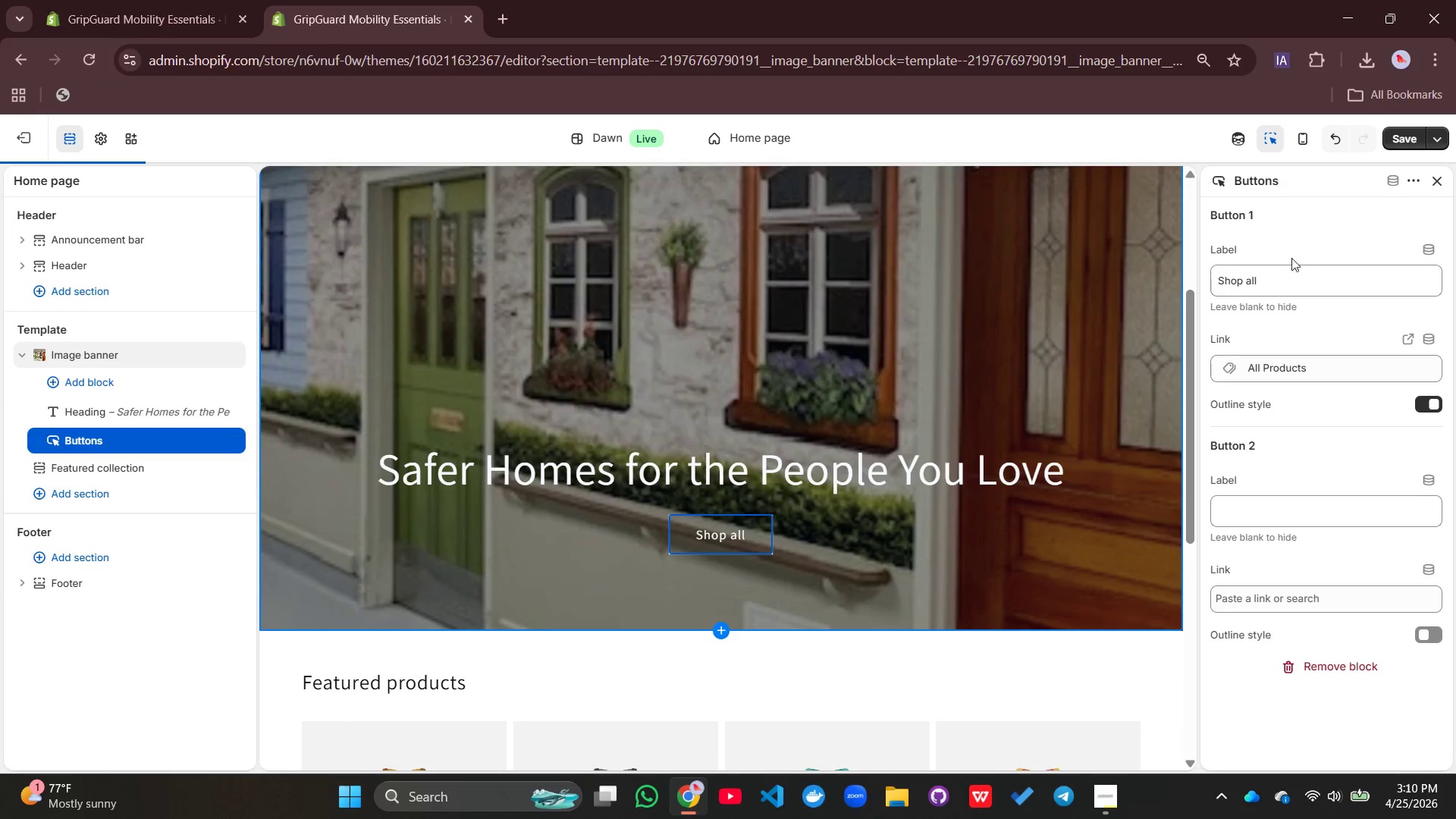 
left_click_drag(start_coordinate=[1284, 273], to_coordinate=[1190, 278])
 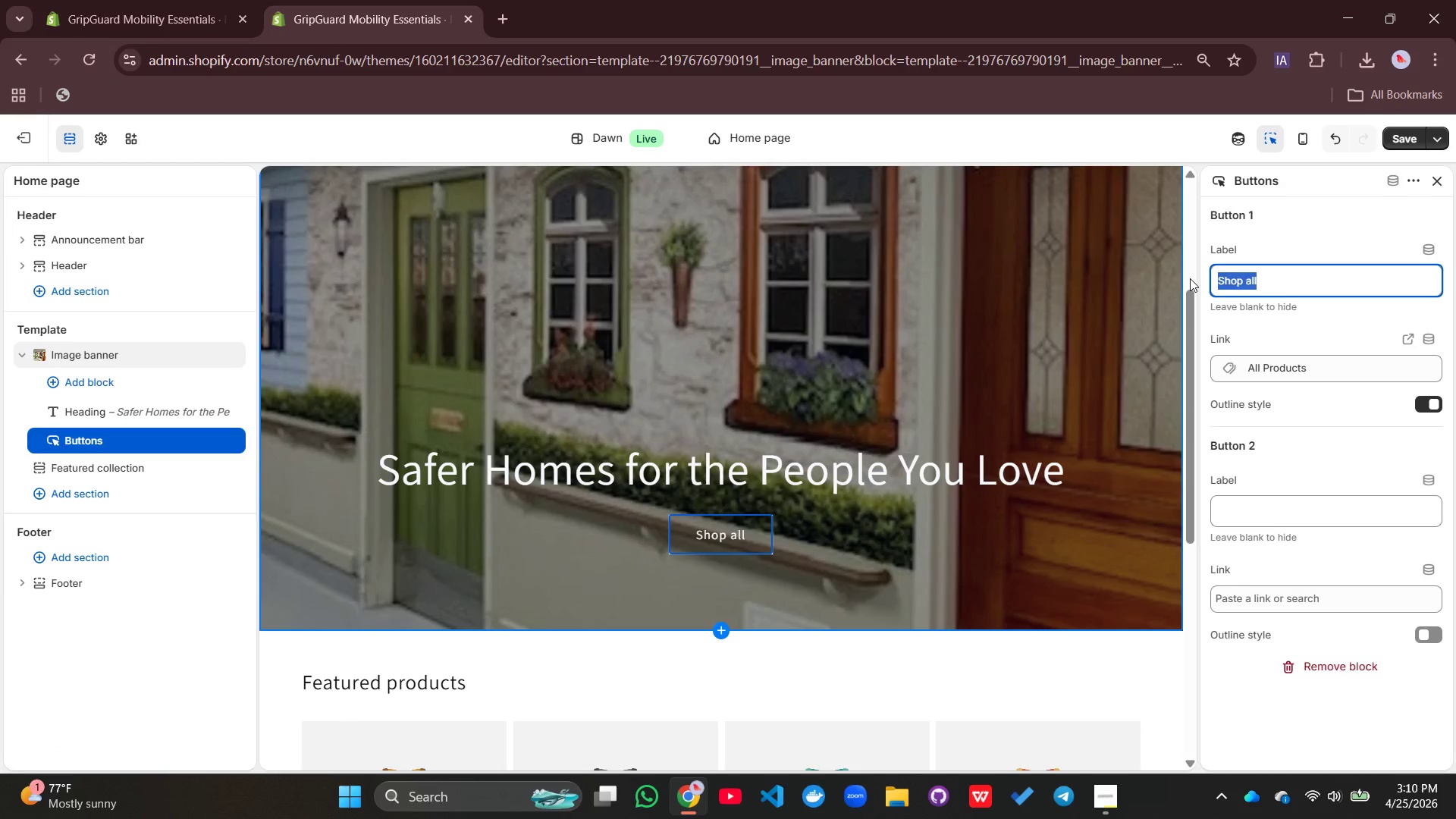 
type(Make Home Safer Today)
 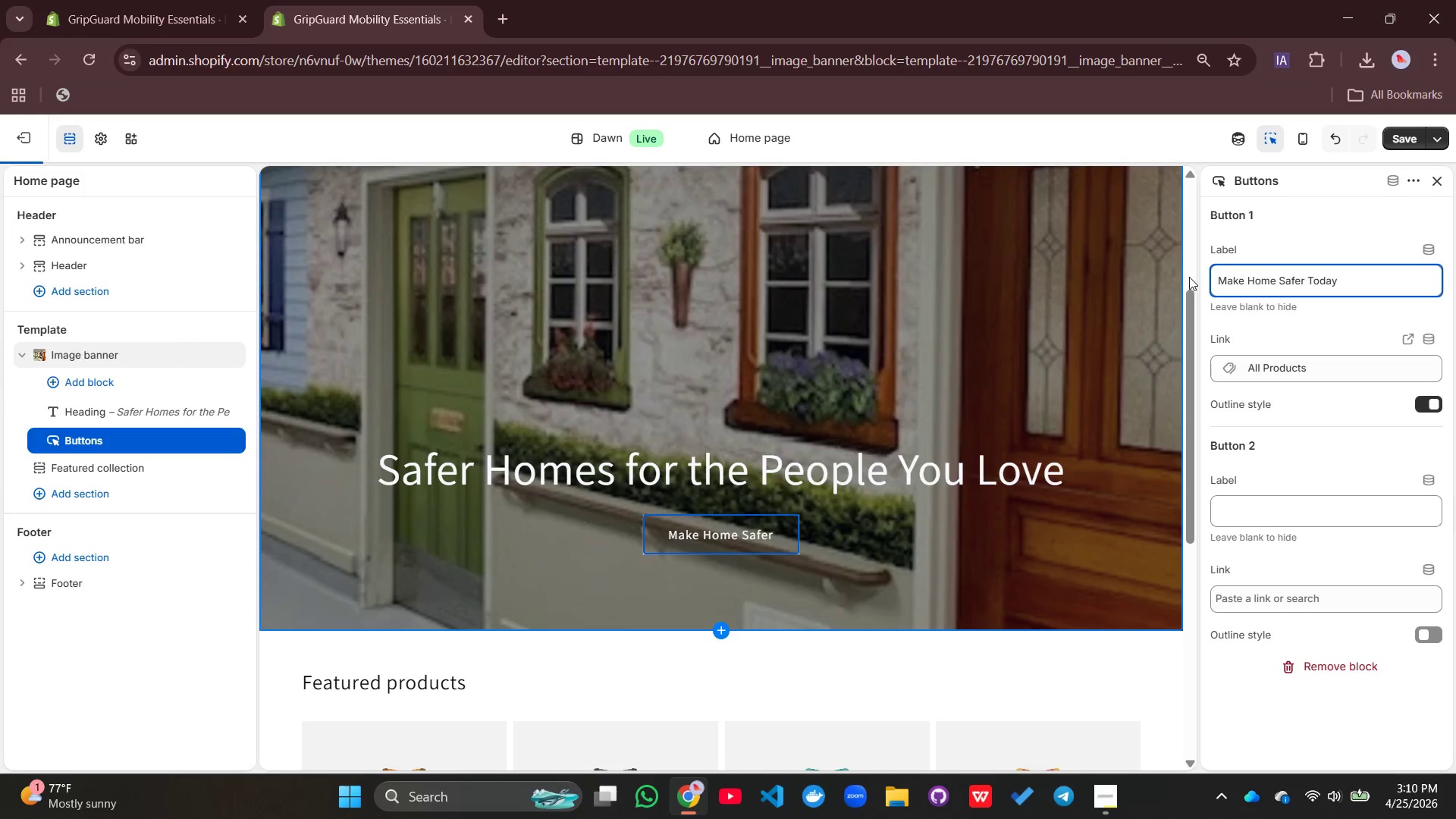 
left_click([928, 325])
 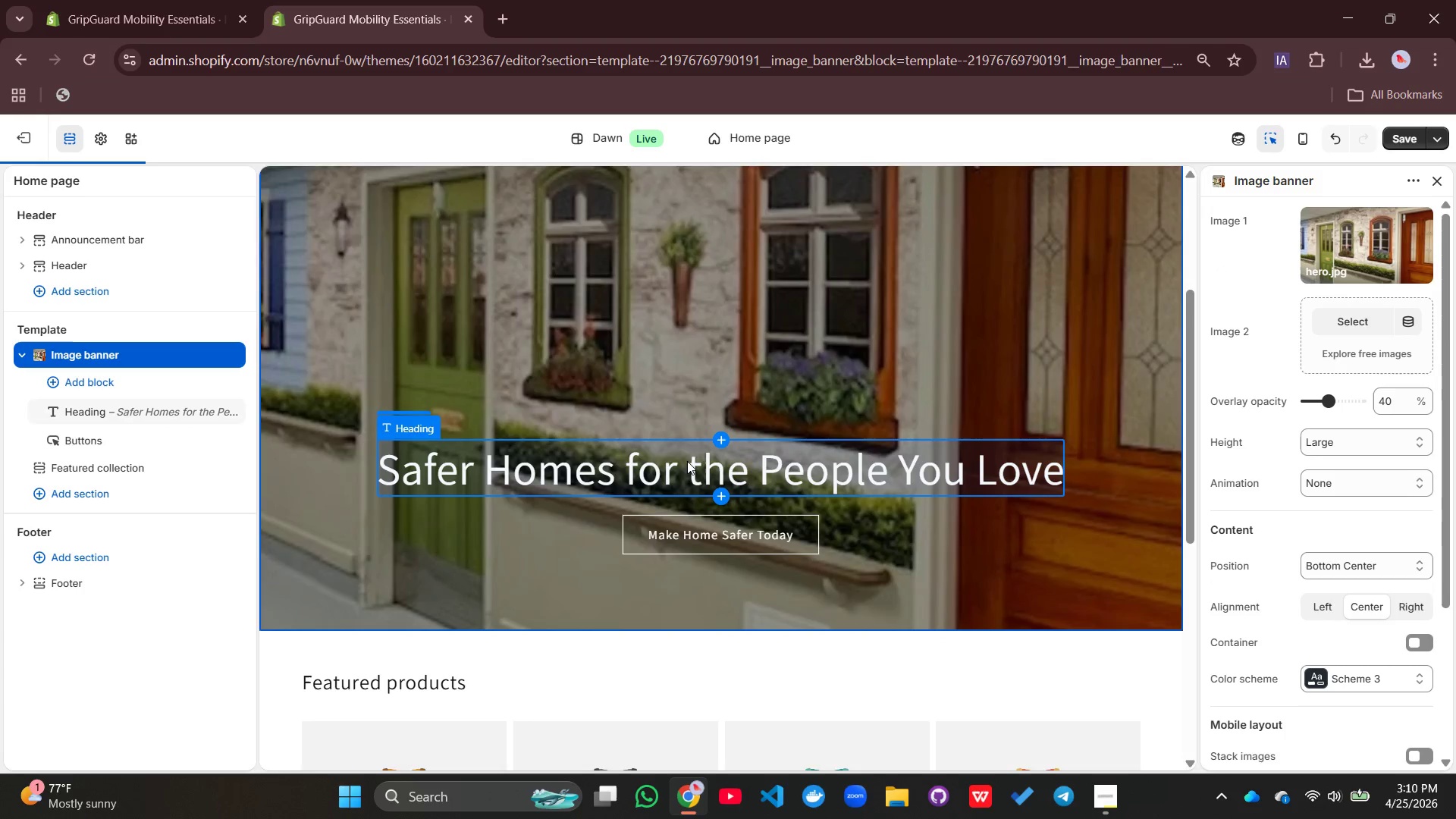 
left_click_drag(start_coordinate=[689, 463], to_coordinate=[692, 463])
 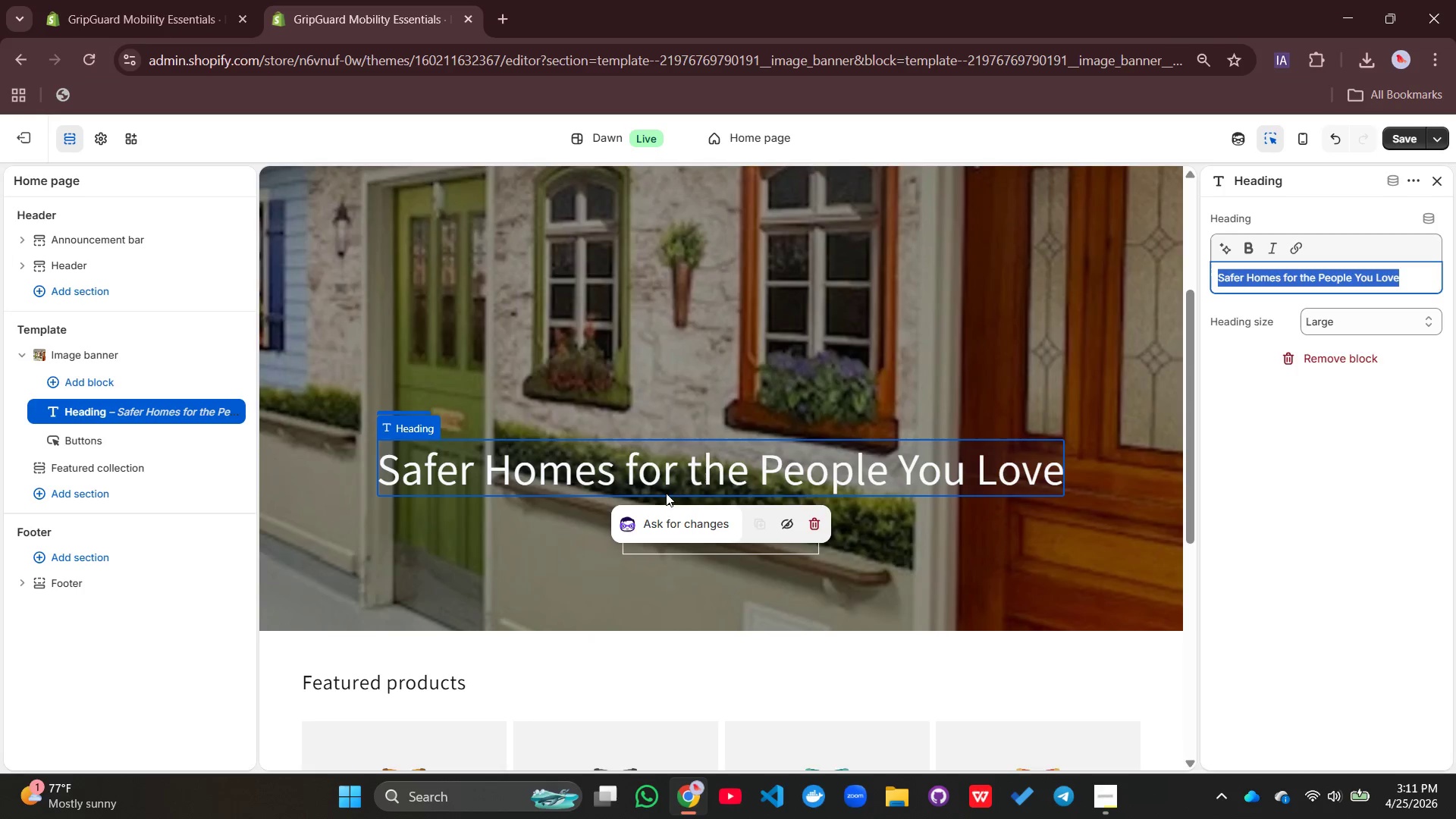 
left_click([923, 542])
 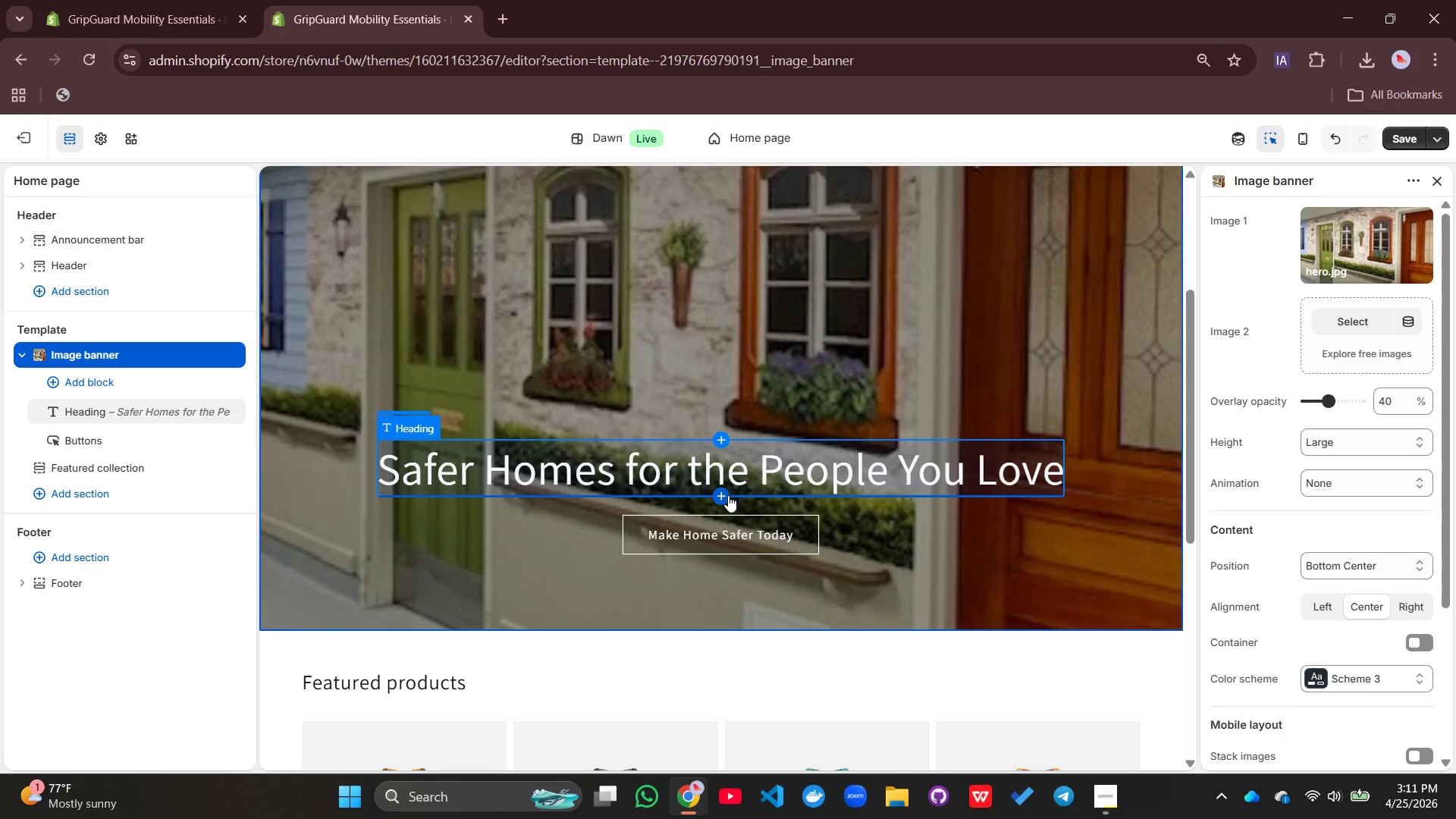 
left_click([718, 495])
 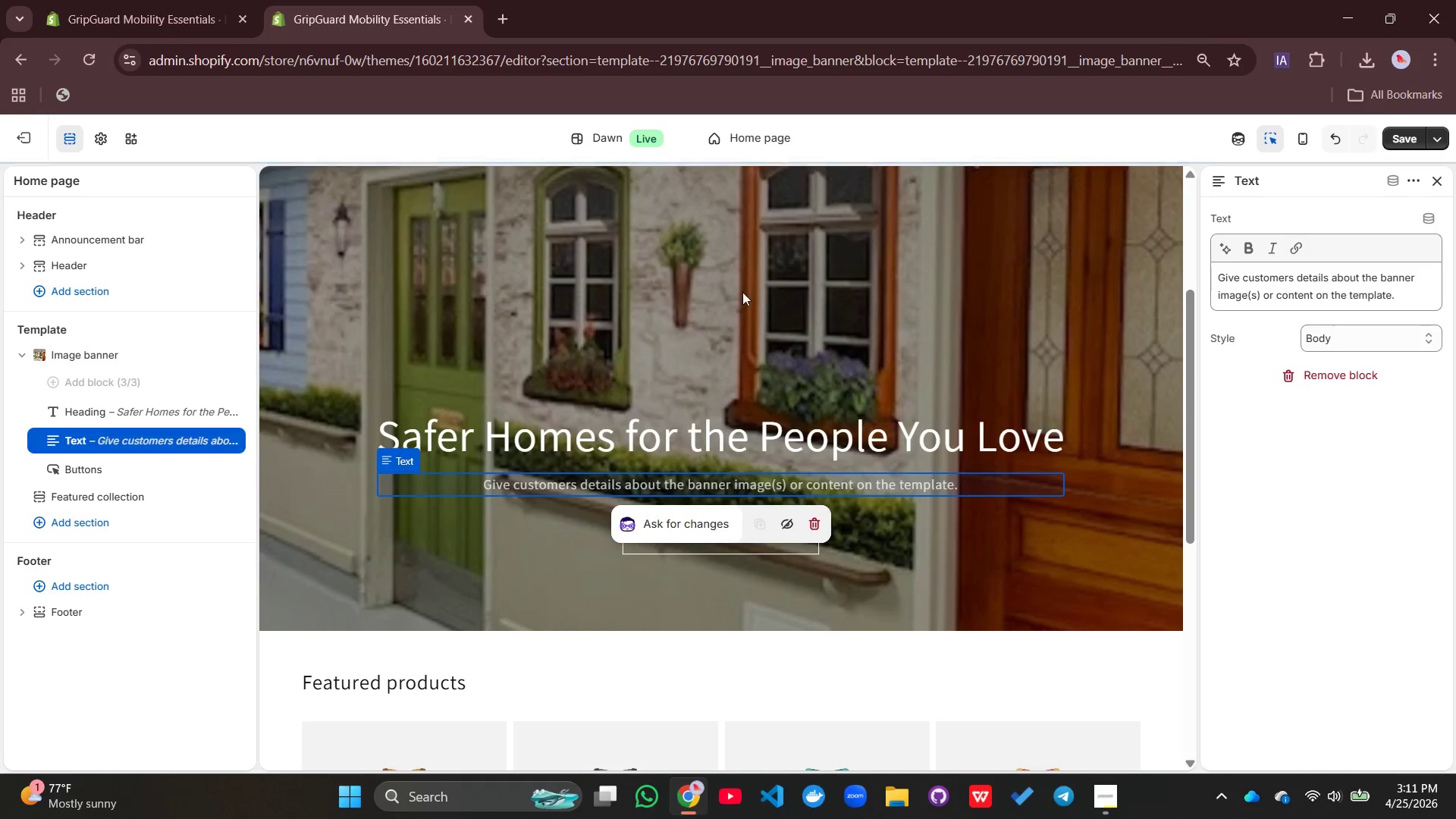 
wait(5.48)
 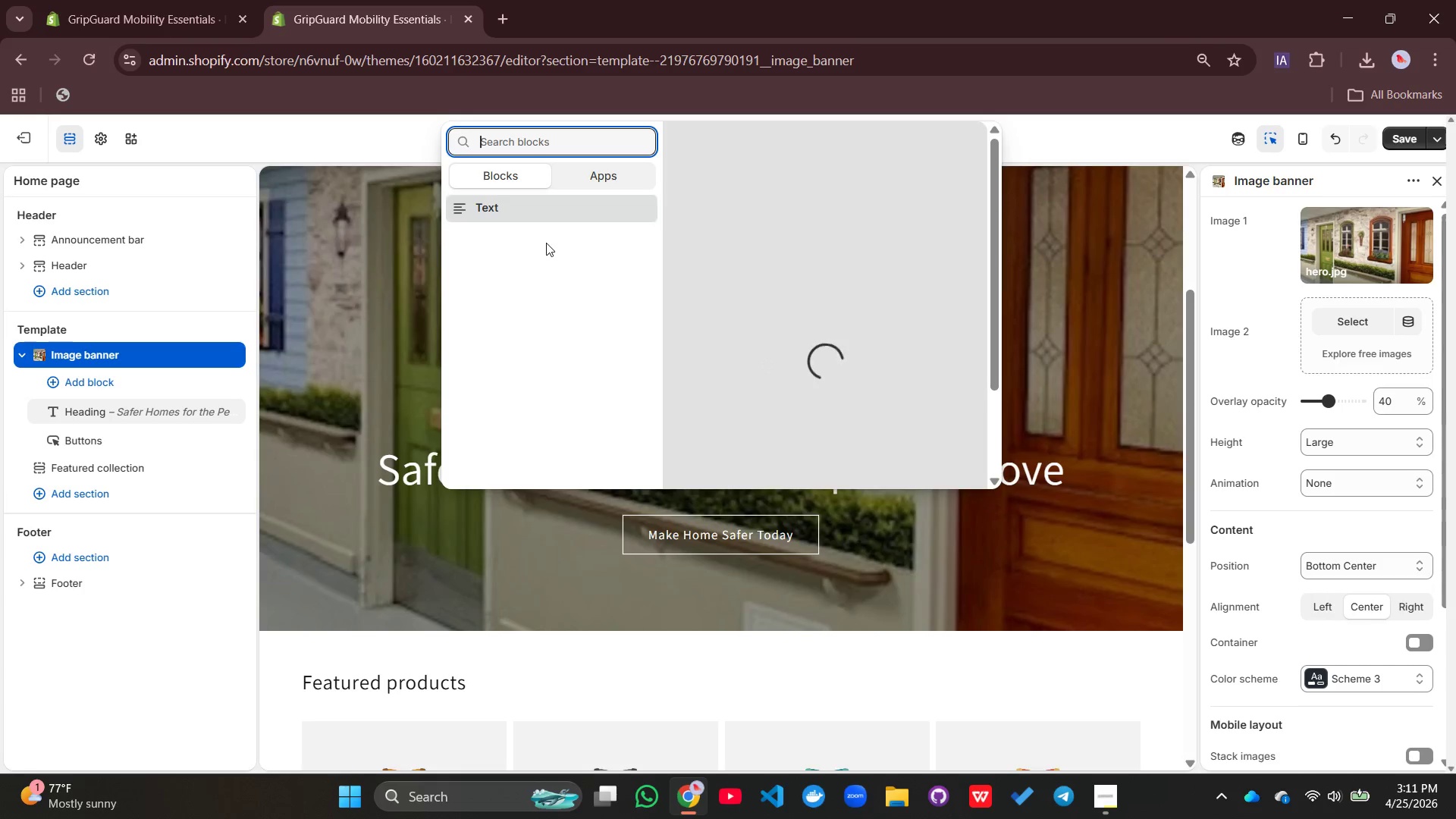 
left_click_drag(start_coordinate=[1397, 299], to_coordinate=[1210, 279])
 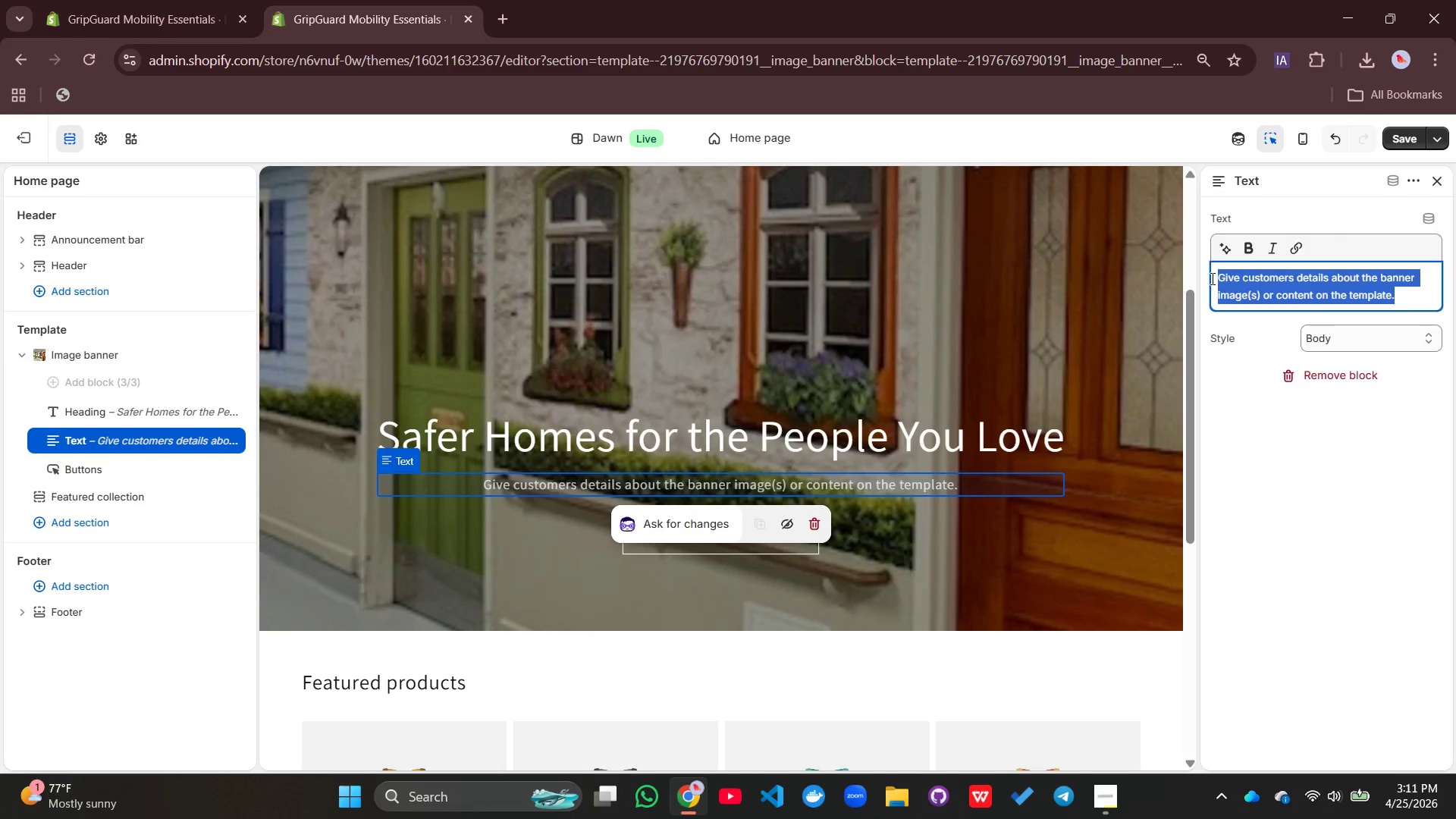 
type(Senior-safe flooring and tectile guidance solutions s)
key(Backspace)
type(designed to reduce)
 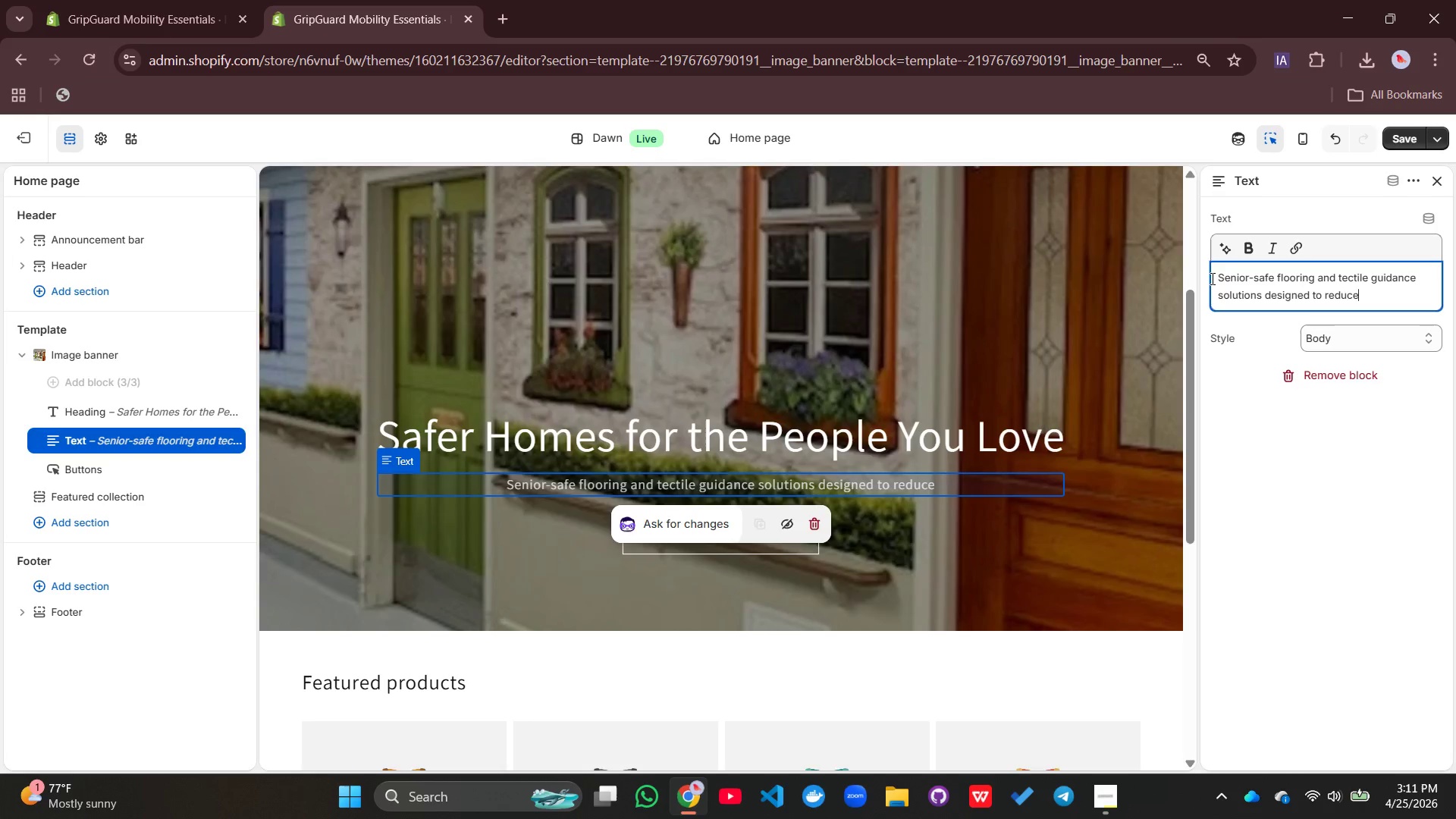 
left_click([1211, 278])
 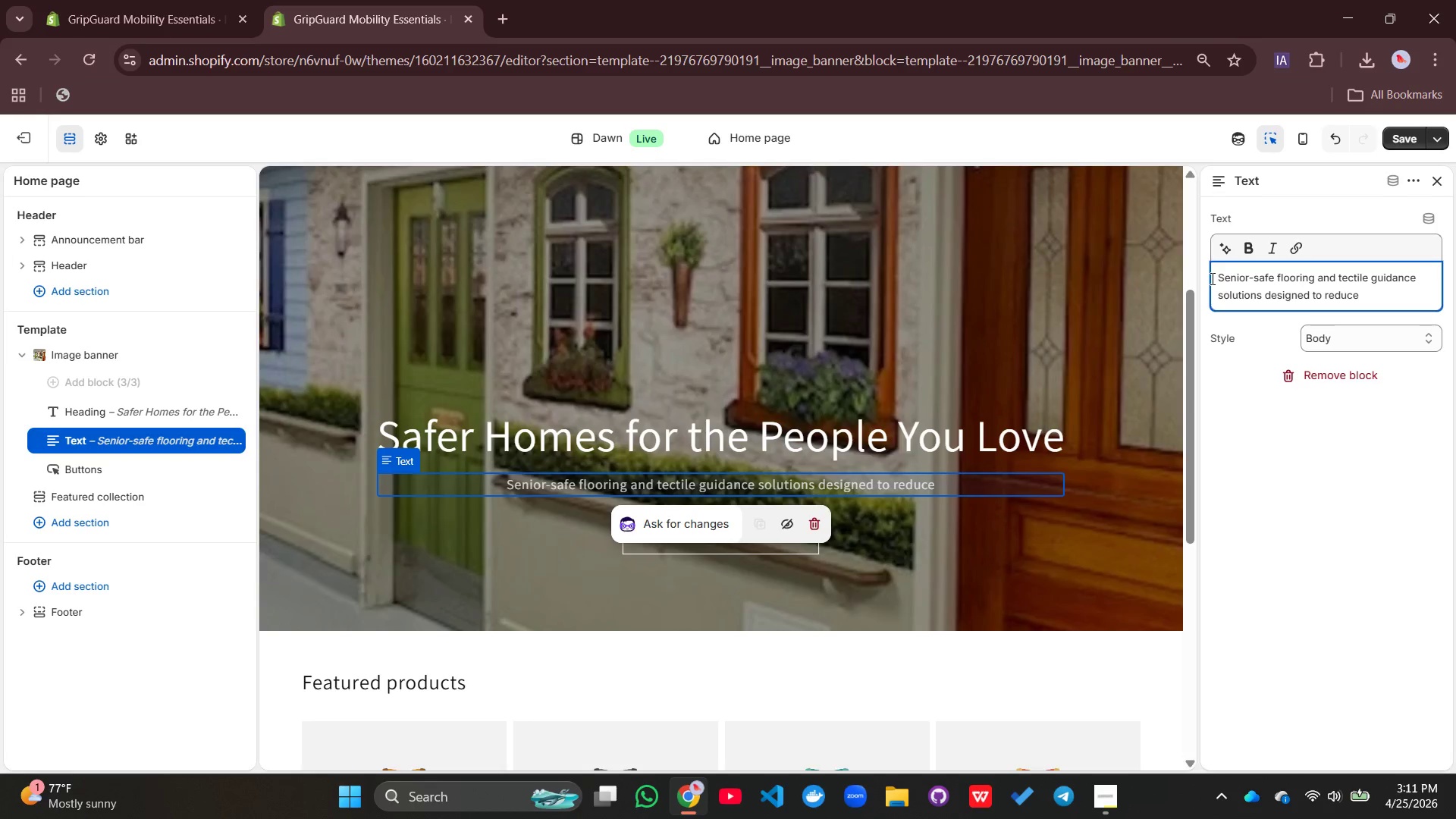 
type( falls, )
 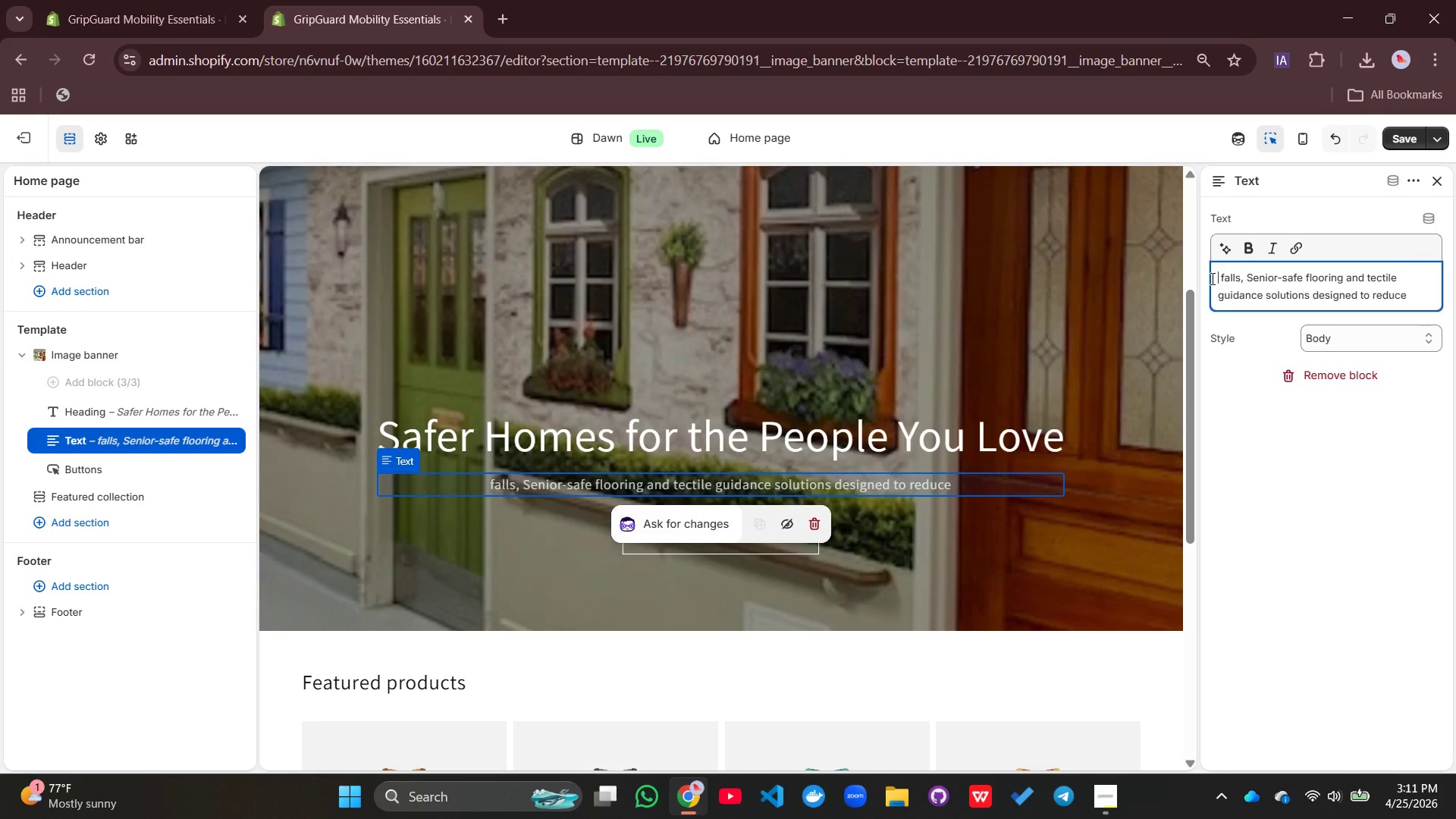 
left_click([1211, 278])
 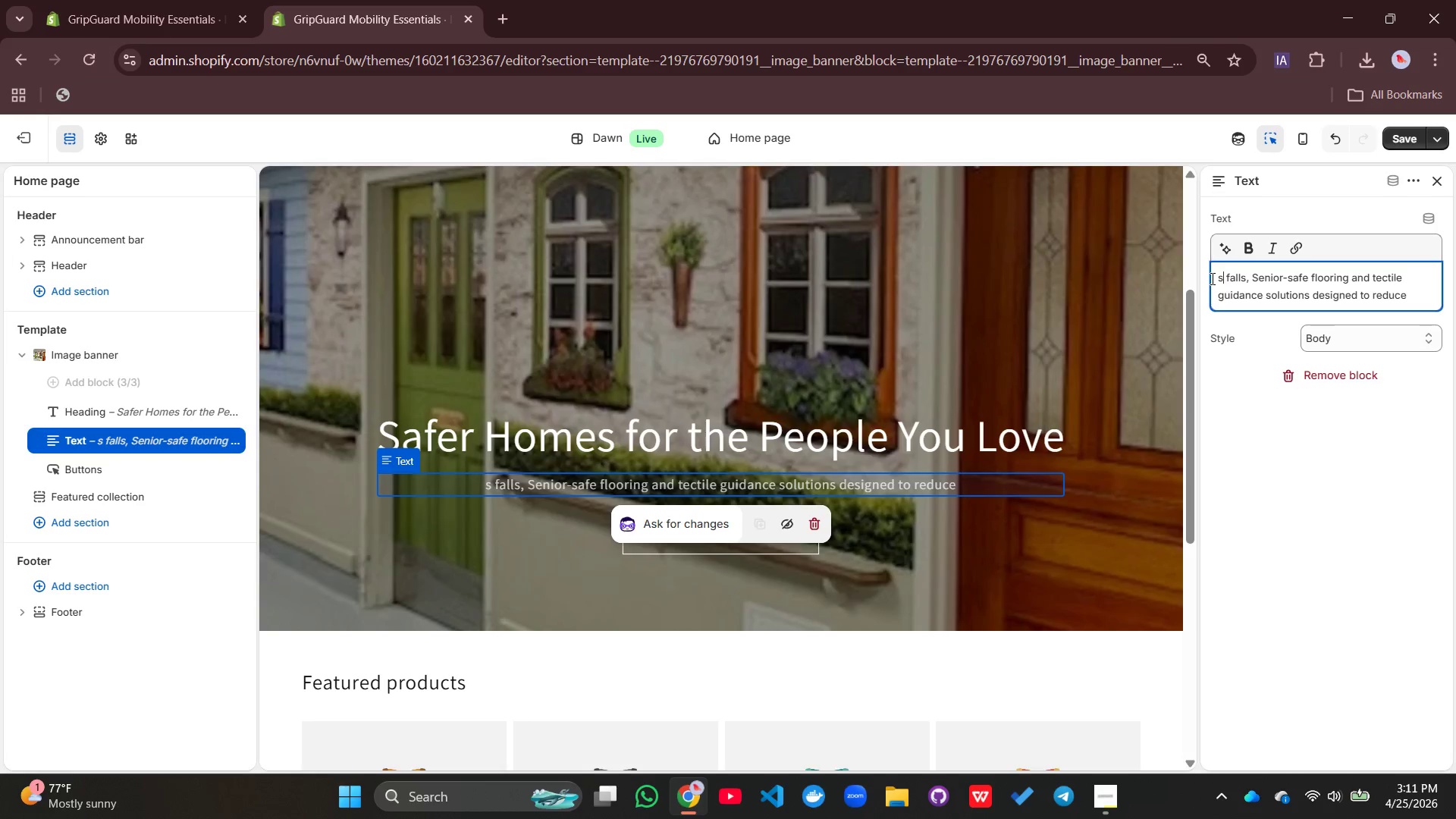 
type(support)
 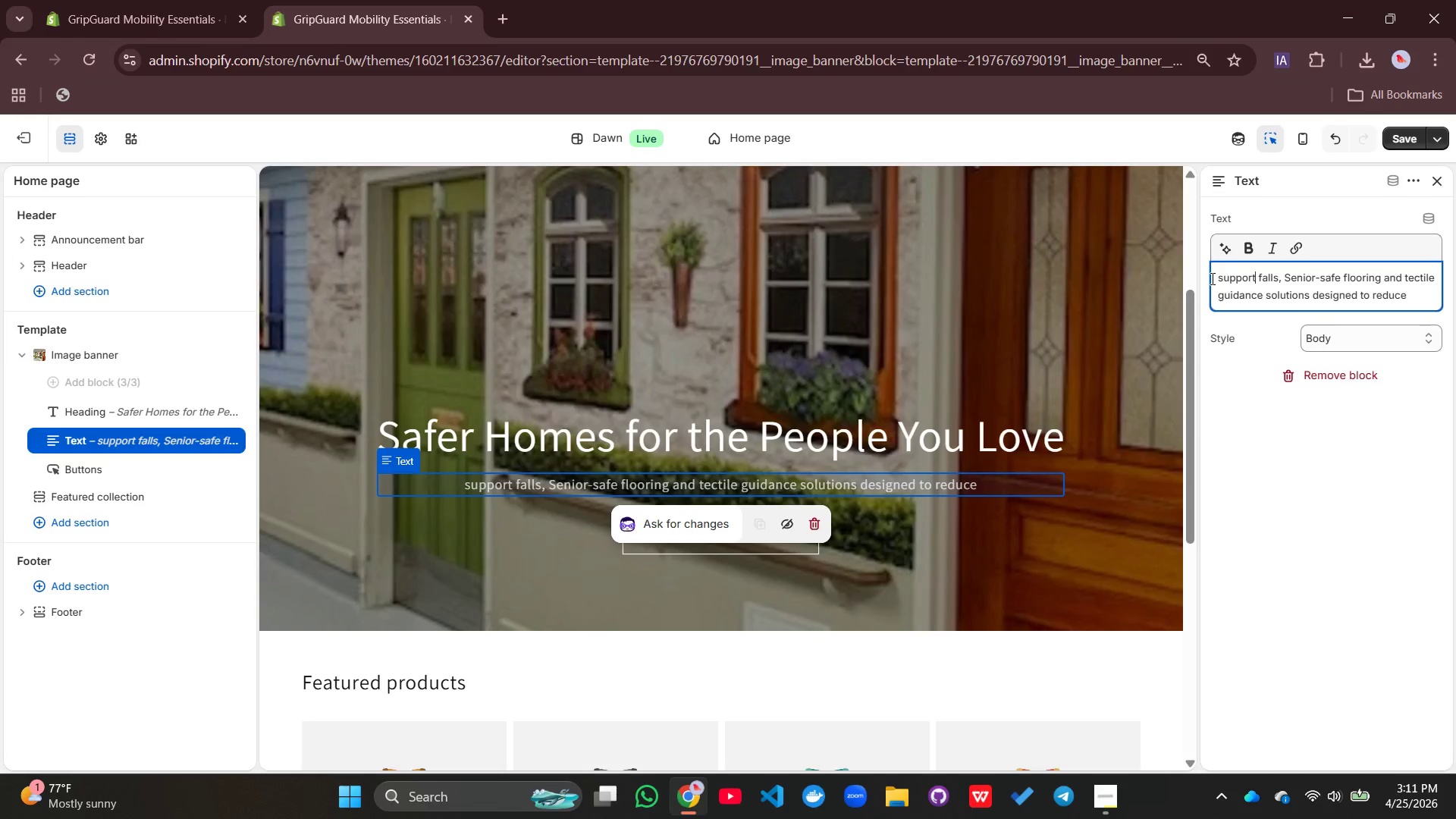 
key(Control+Z)
 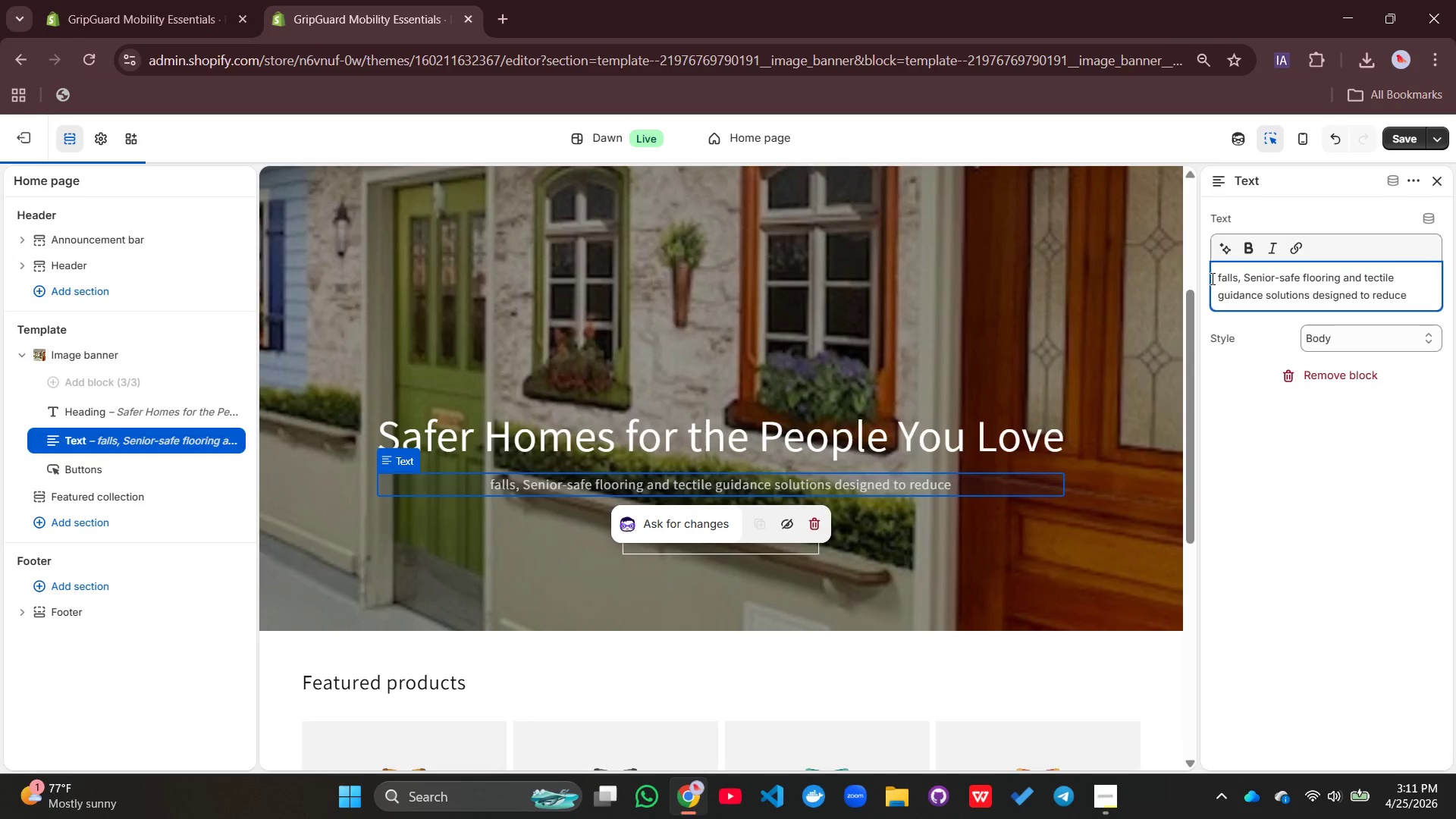 
key(Control+Z)
 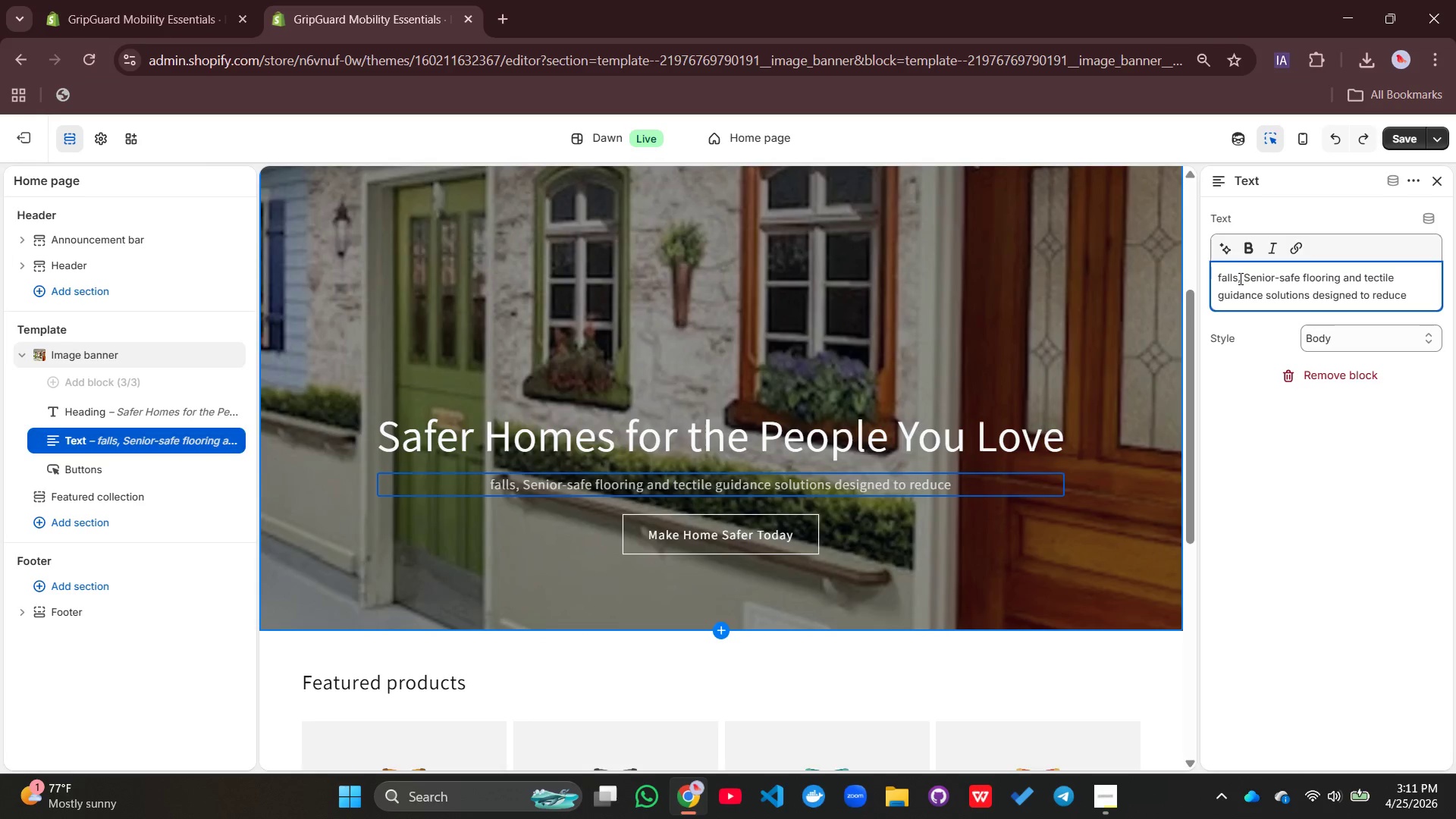 
left_click_drag(start_coordinate=[1243, 278], to_coordinate=[1208, 280])
 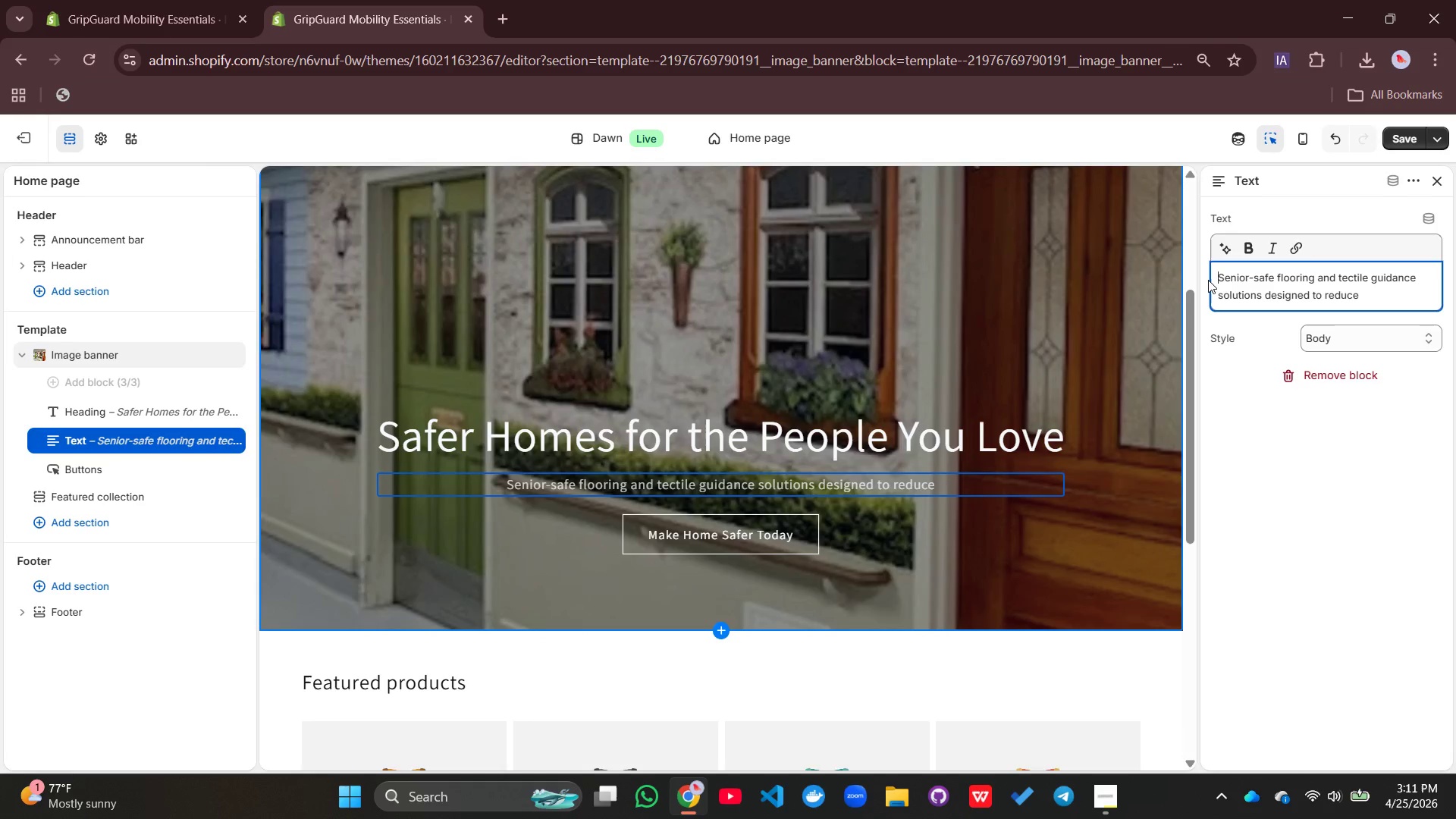 
key(Backspace)
 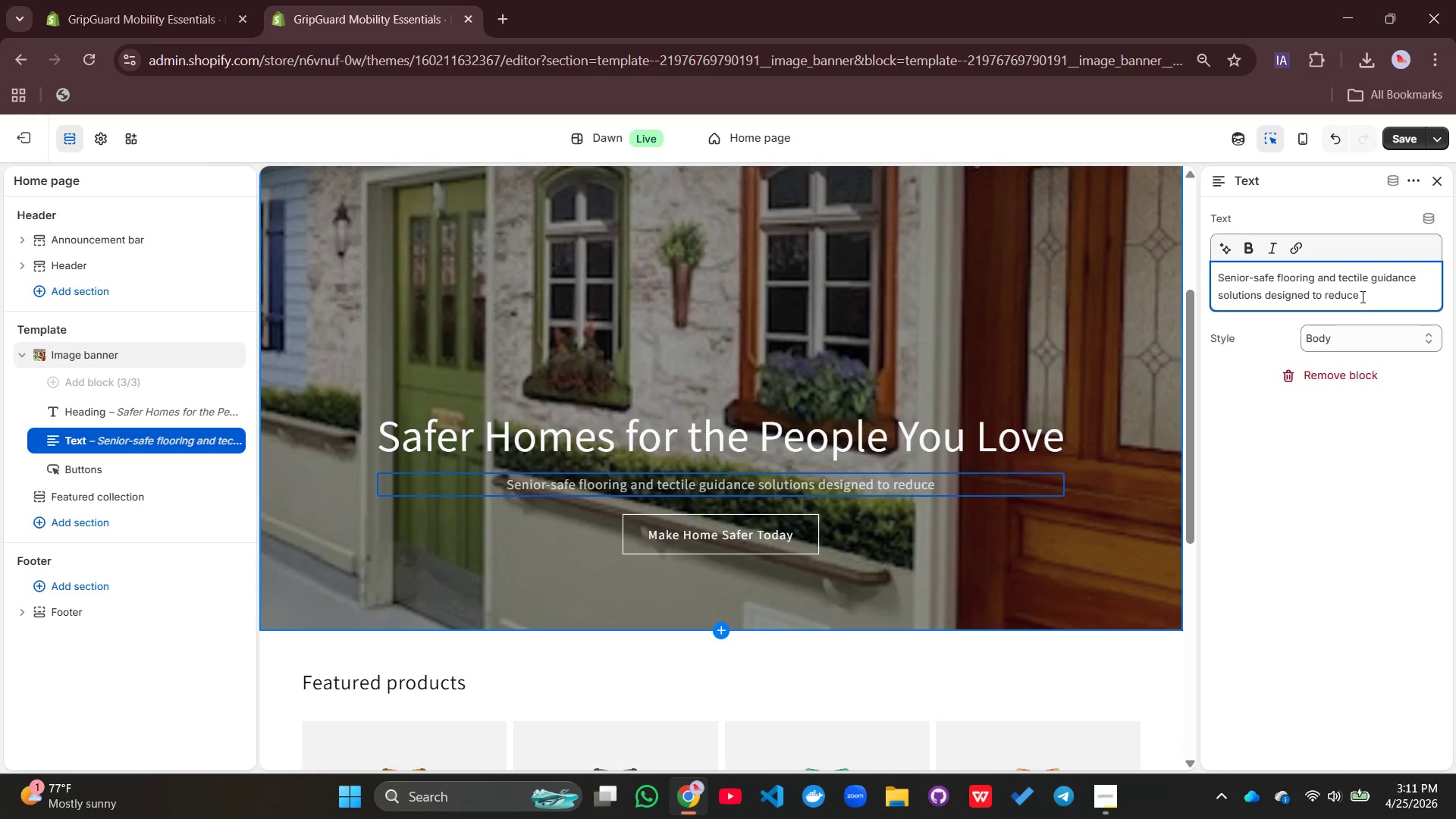 
left_click([1372, 298])
 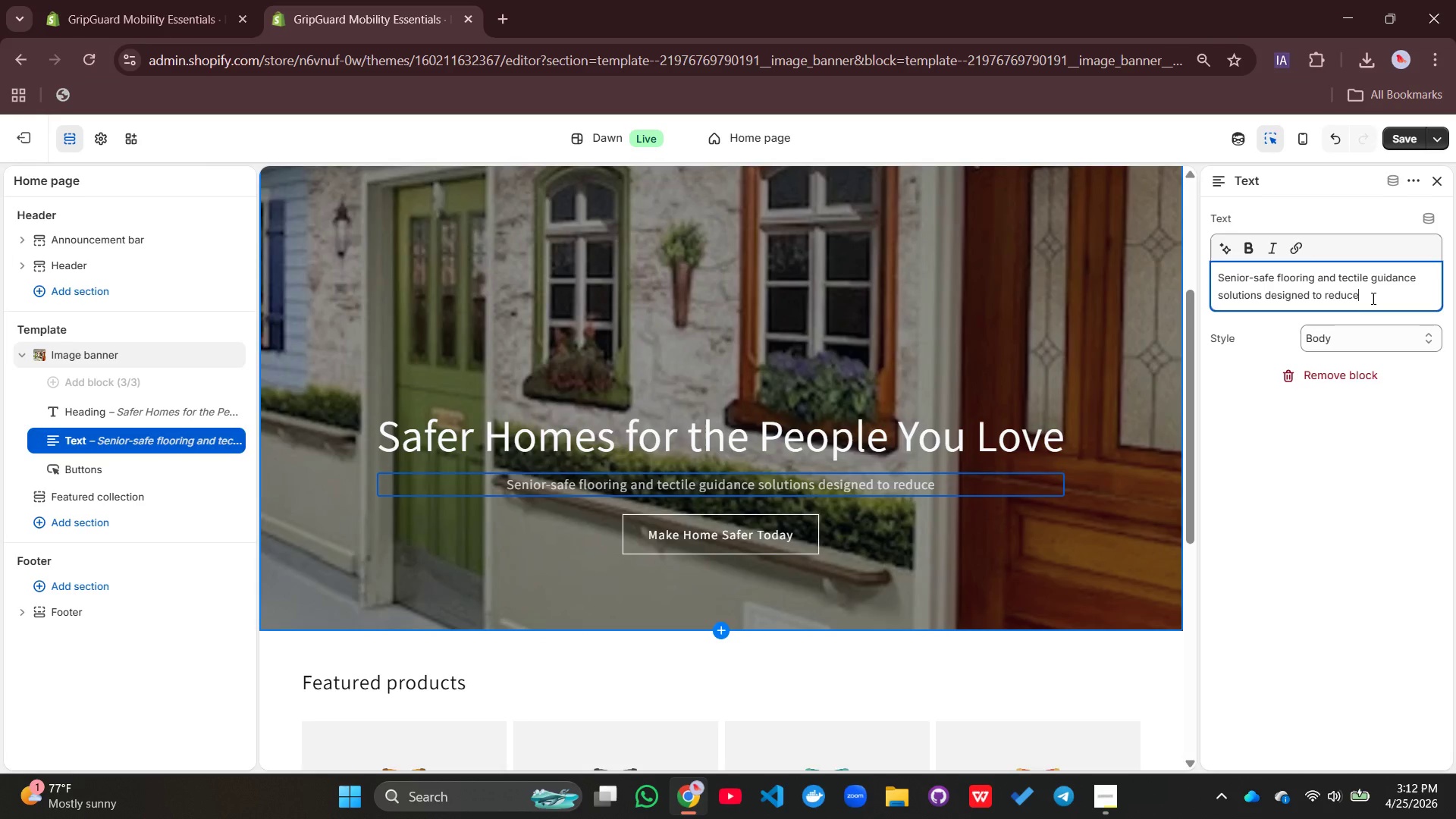 
type( falls, support dementia care, a)
 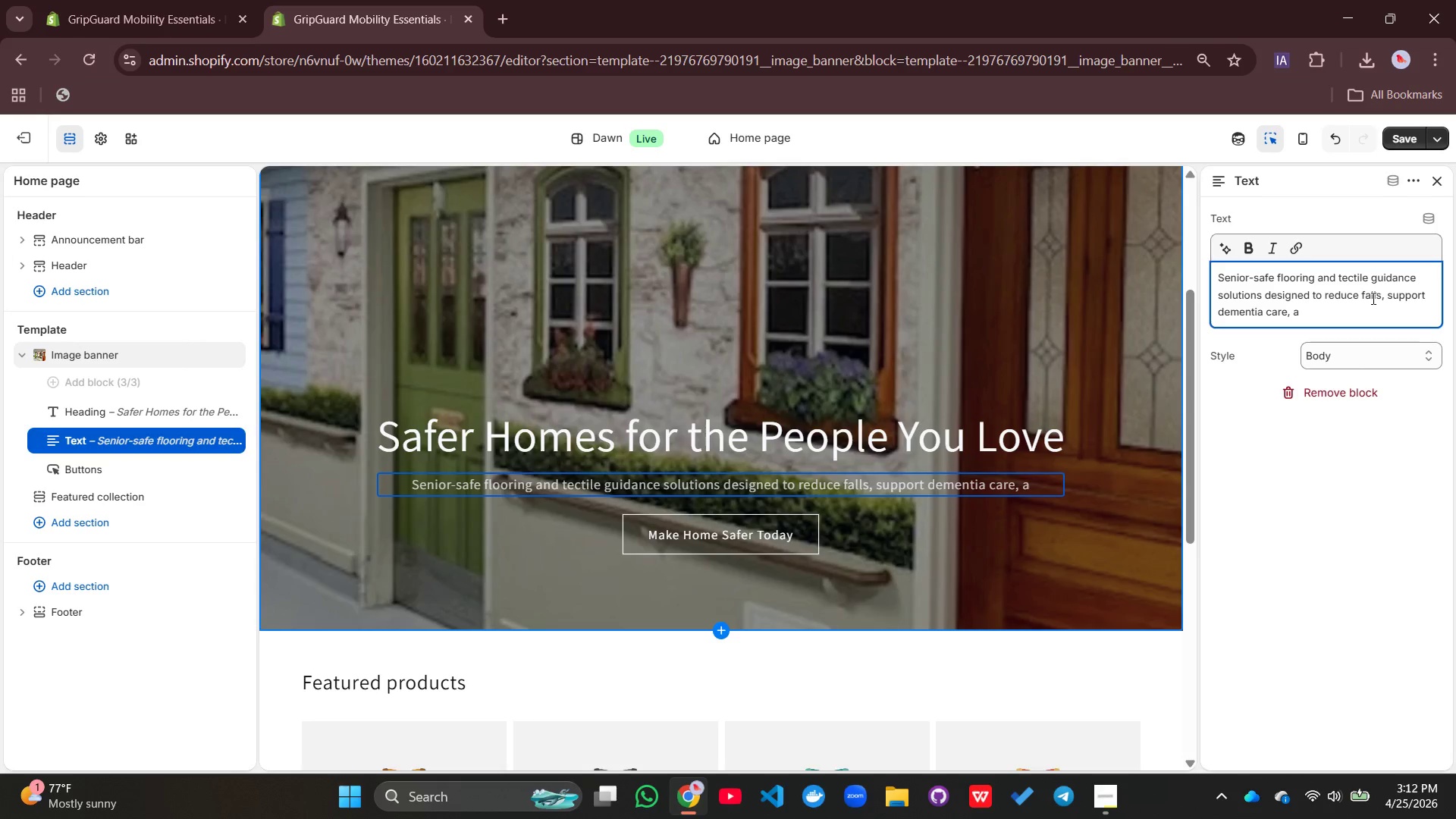 
type(nd improve everyday mobility for af=ging)
key(Backspace)
key(Backspace)
key(Backspace)
key(Backspace)
key(Backspace)
key(Backspace)
type(ging-in-place homes.)
 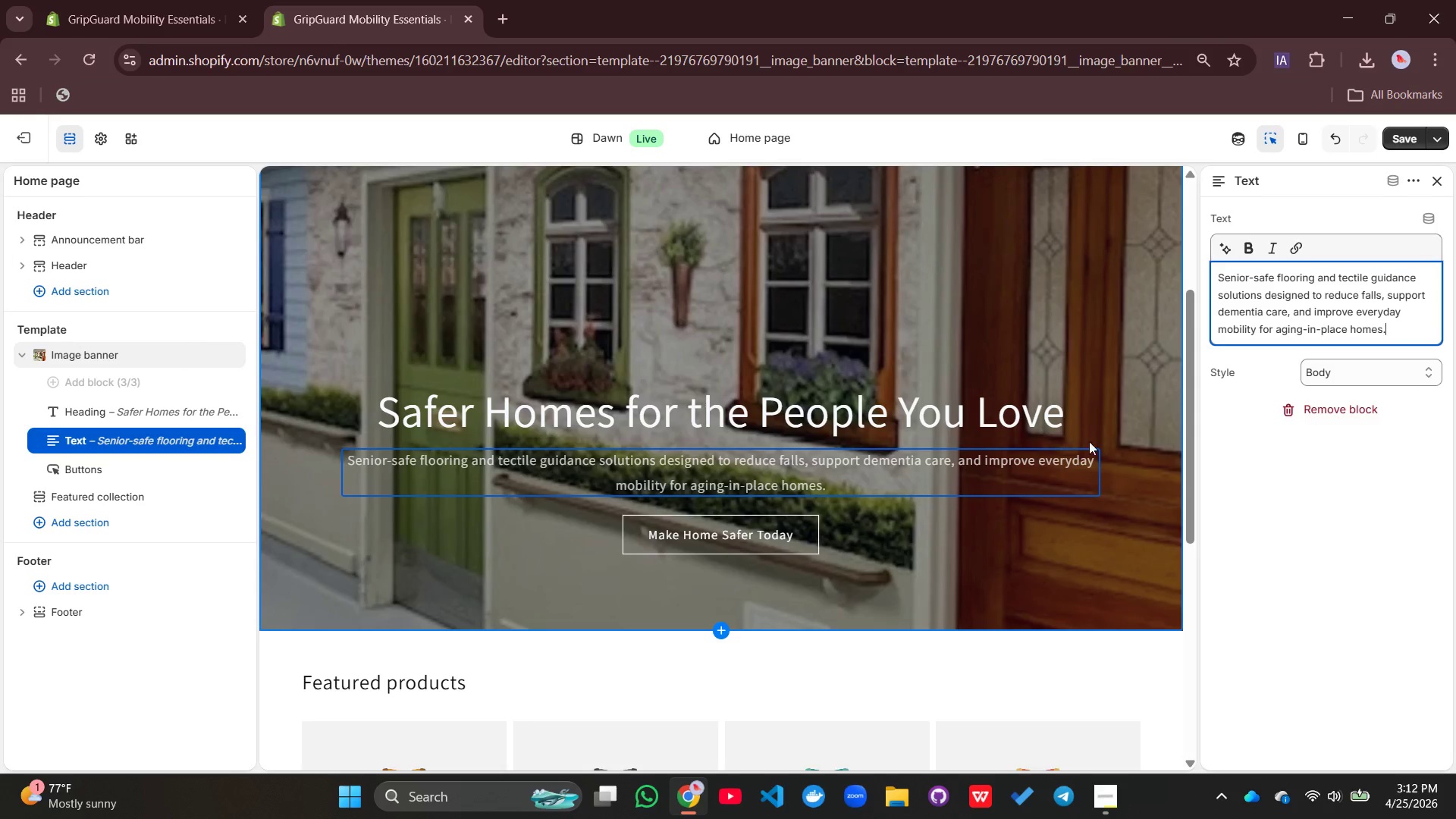 
left_click([999, 585])
 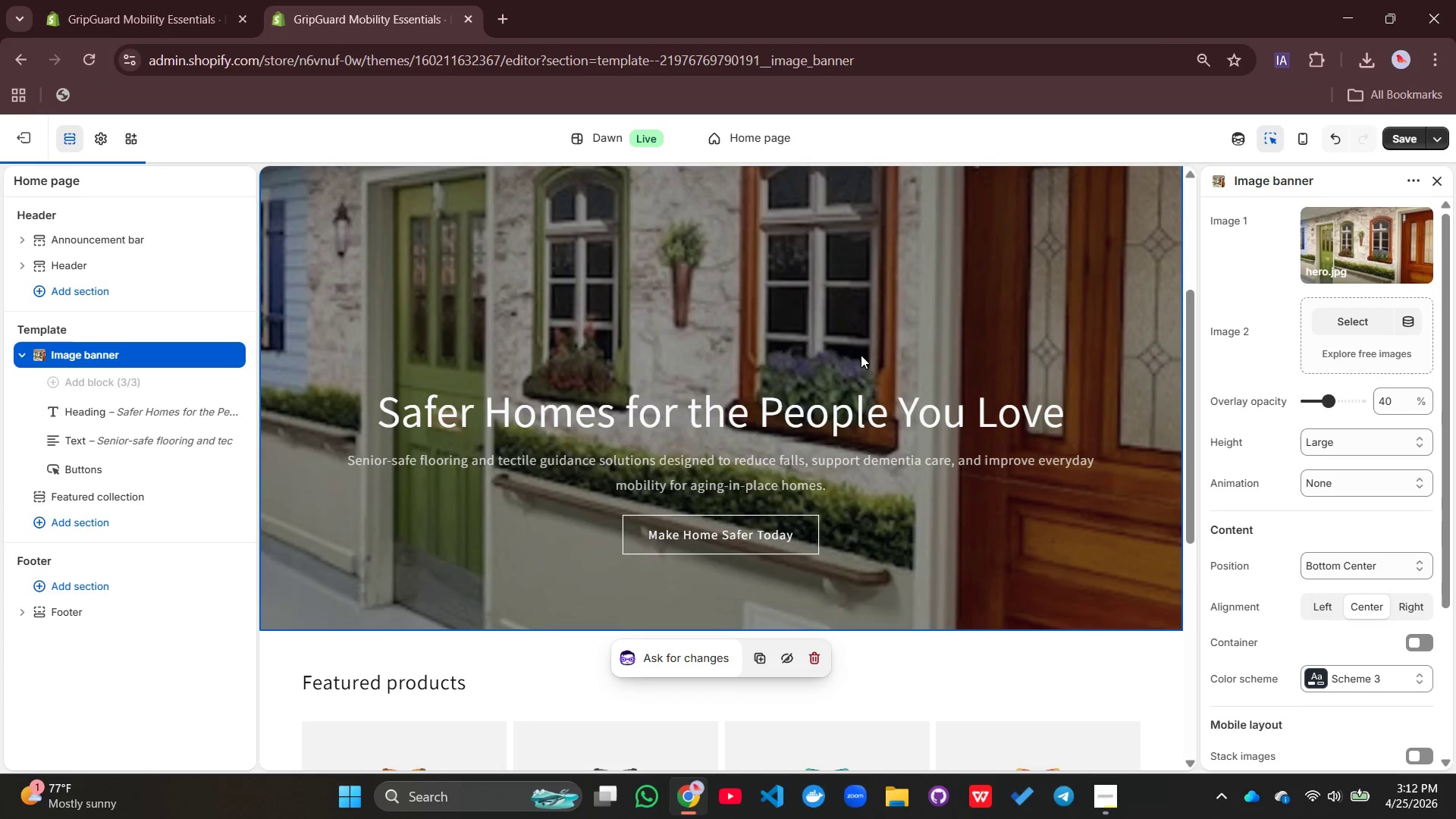 
scroll: coordinate [845, 345], scroll_direction: down, amount: 5.0
 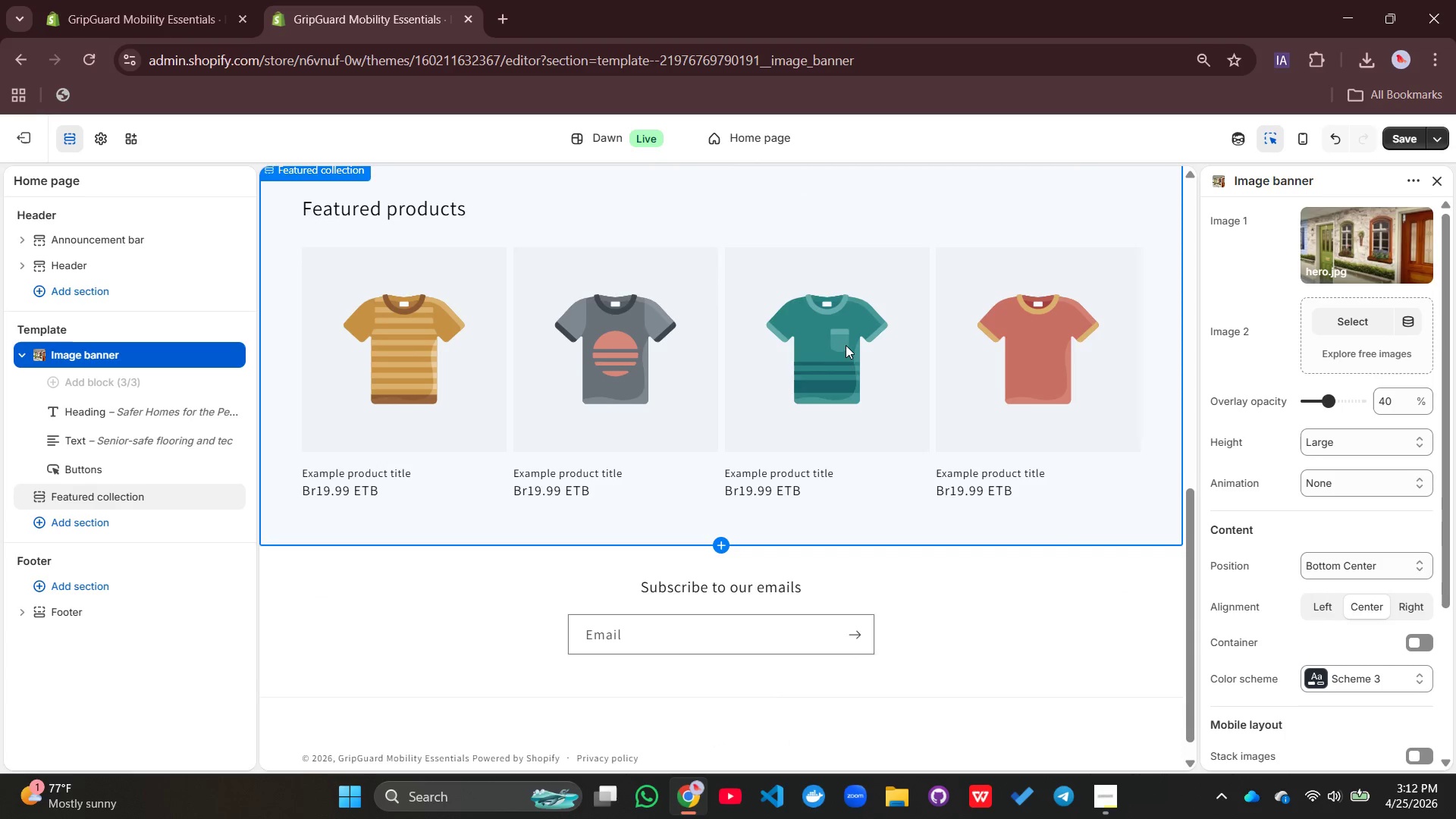 
scroll: coordinate [847, 344], scroll_direction: up, amount: 5.0
 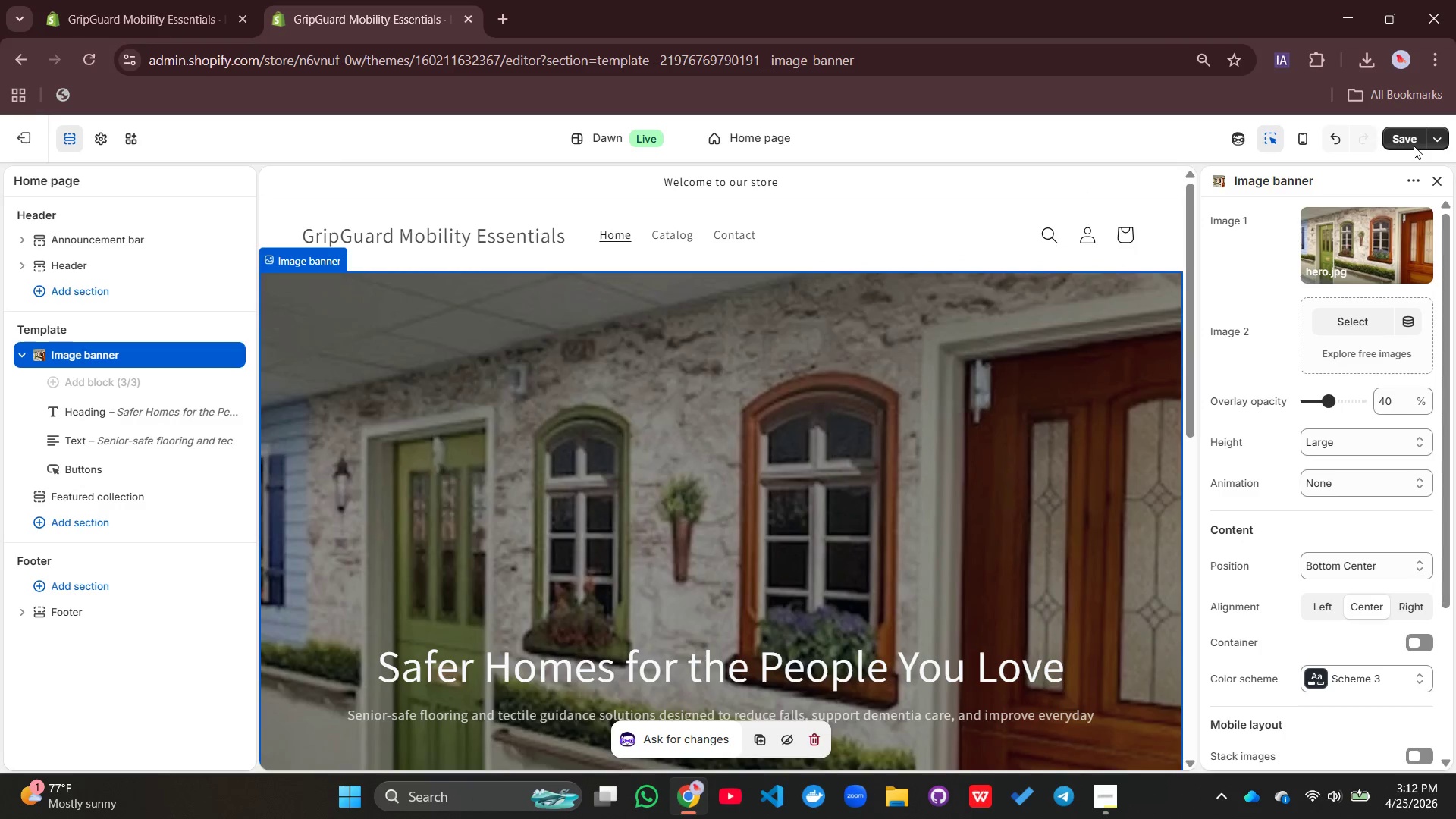 
left_click([1414, 145])
 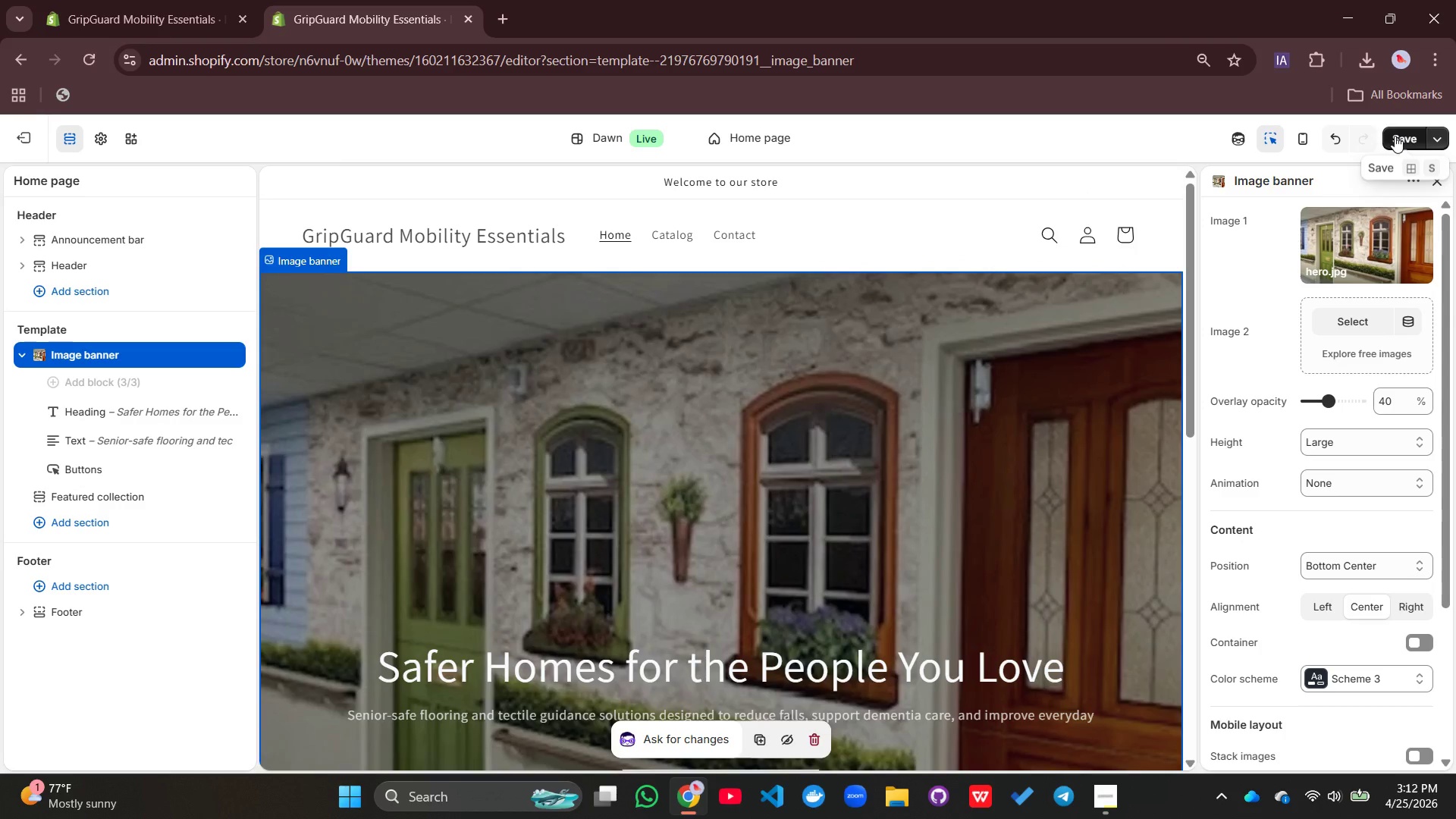 
left_click([1395, 136])
 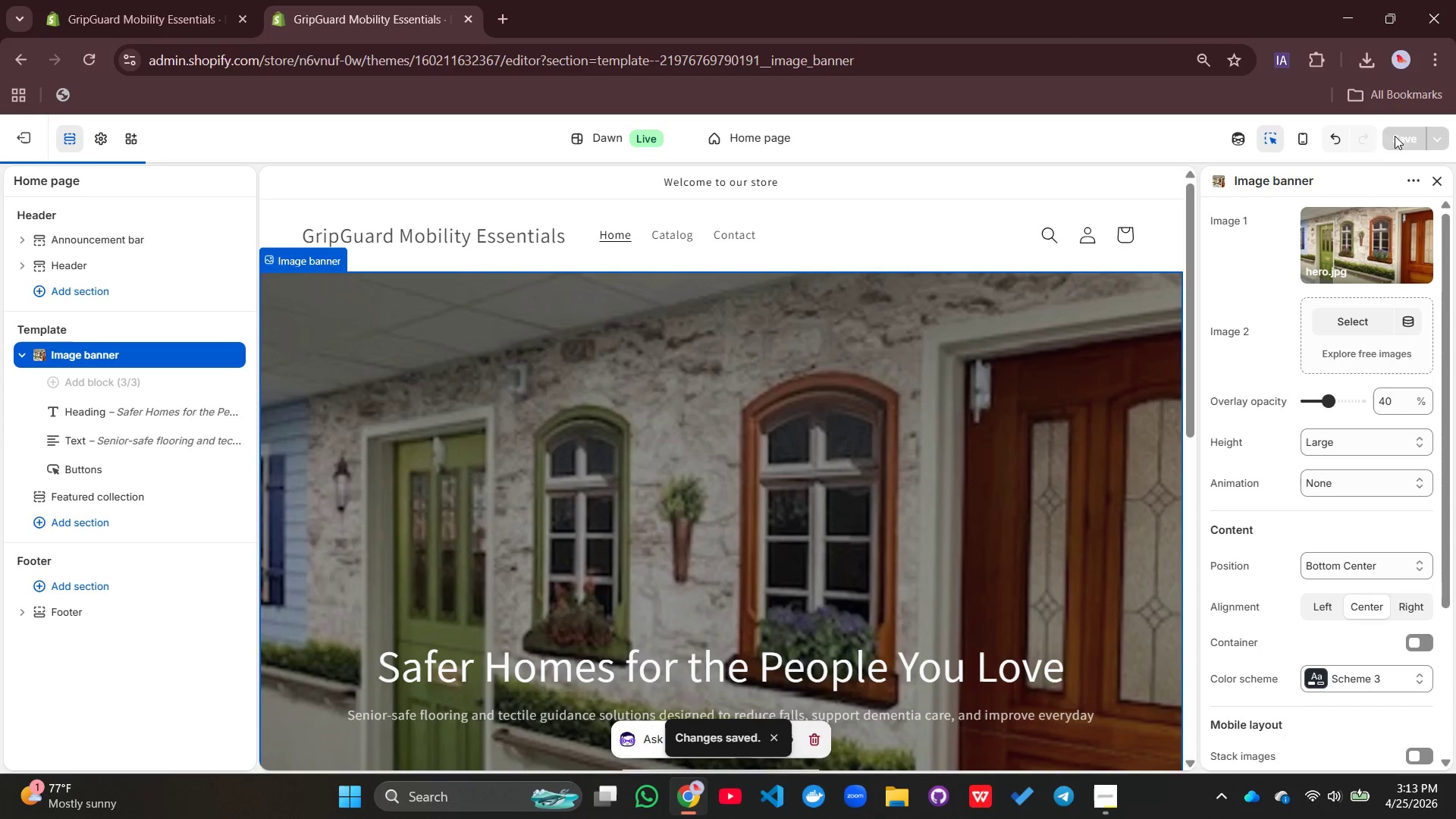 
wait(7.78)
 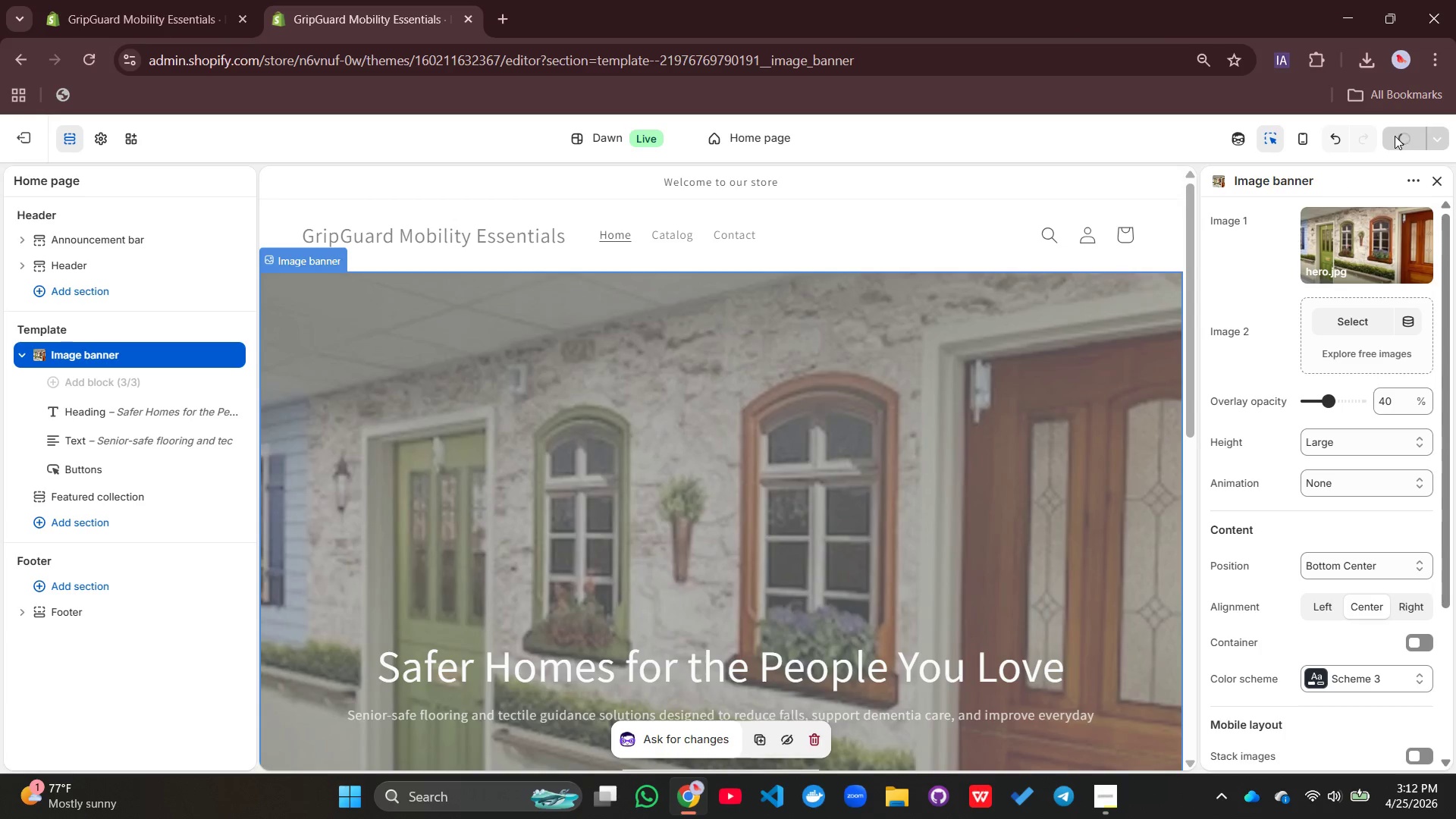 
left_click([1017, 387])
 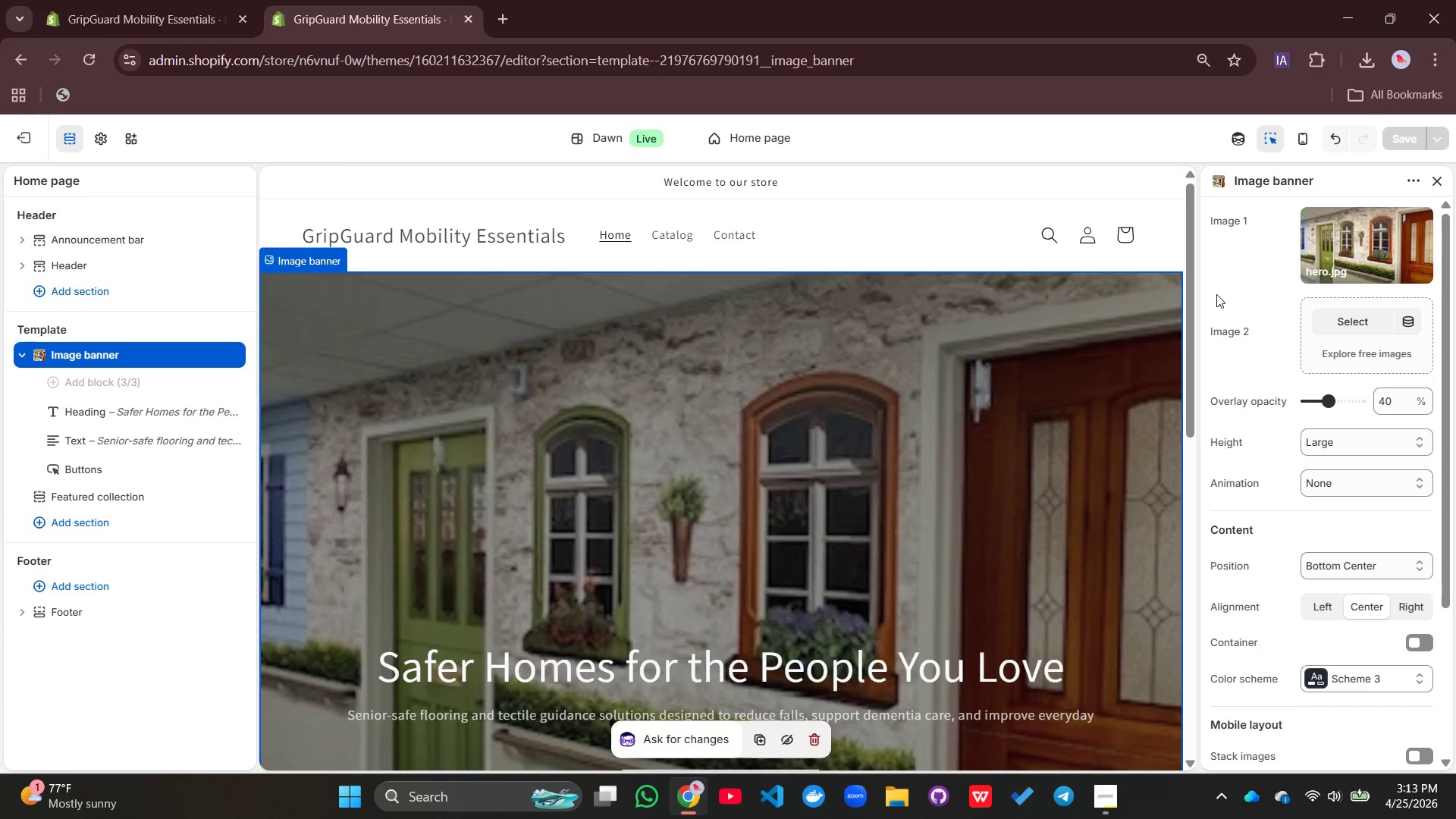 
scroll: coordinate [1233, 286], scroll_direction: down, amount: 7.0
 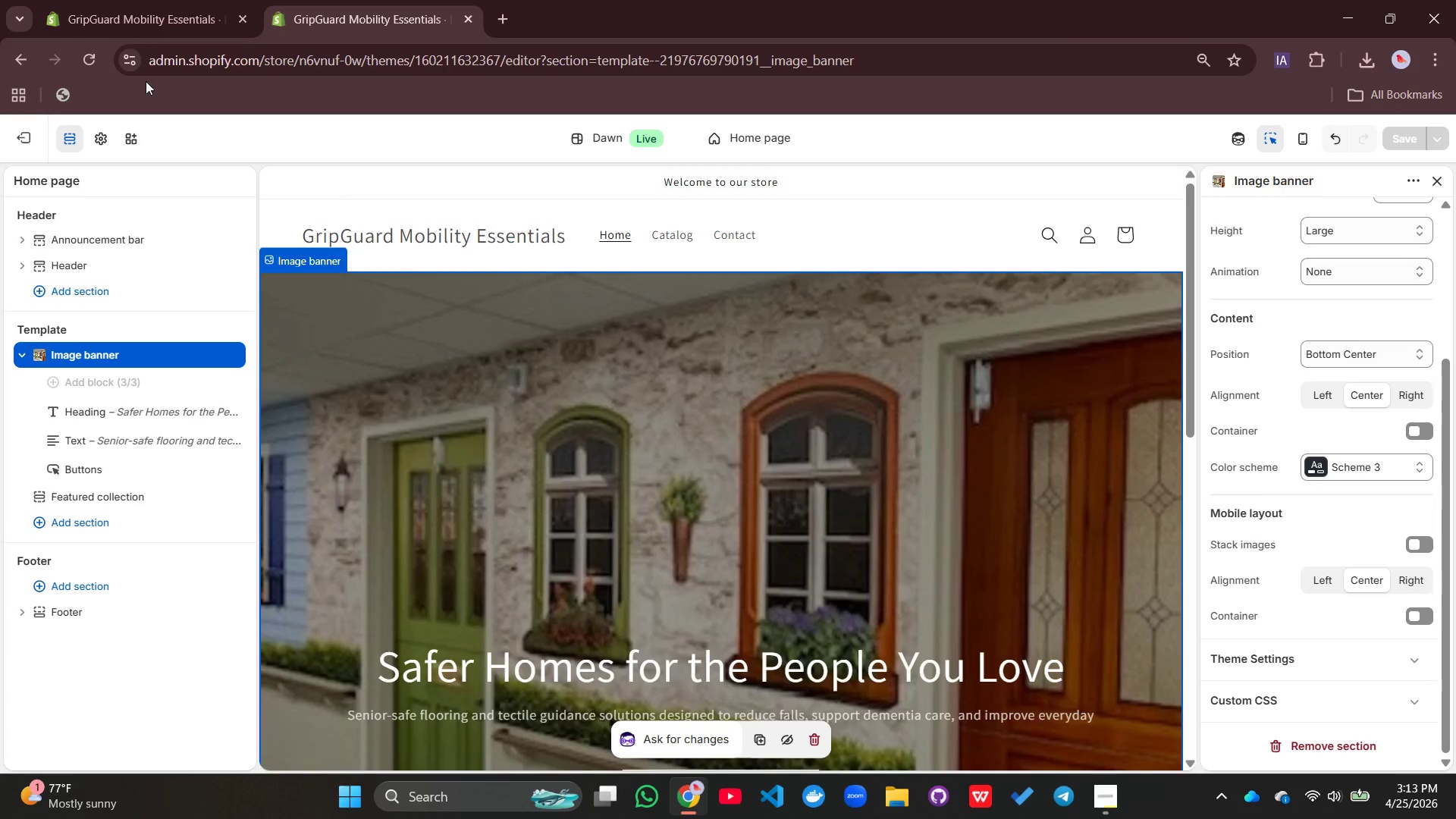 
wait(7.53)
 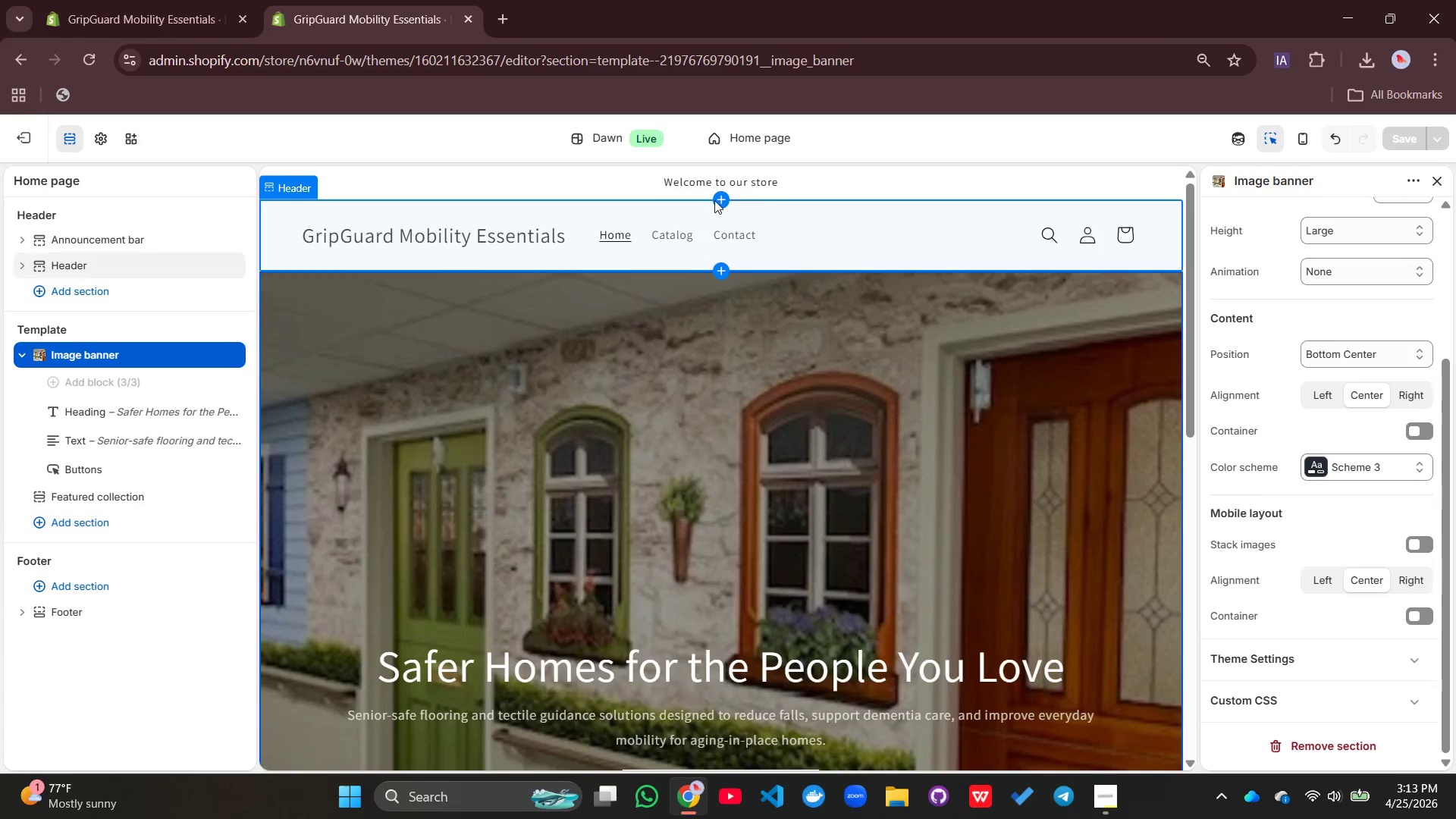 
left_click([22, 148])
 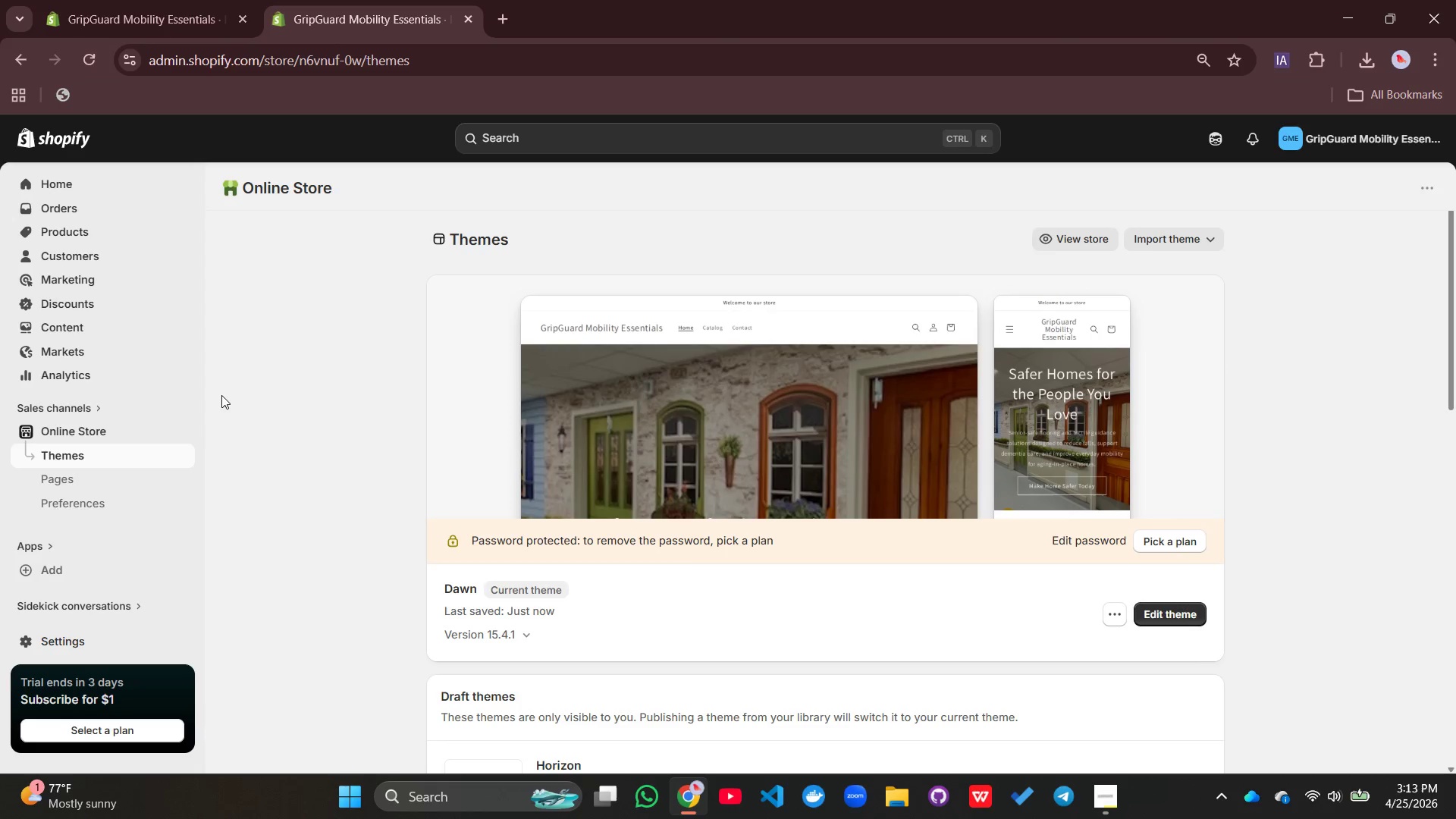 
wait(9.48)
 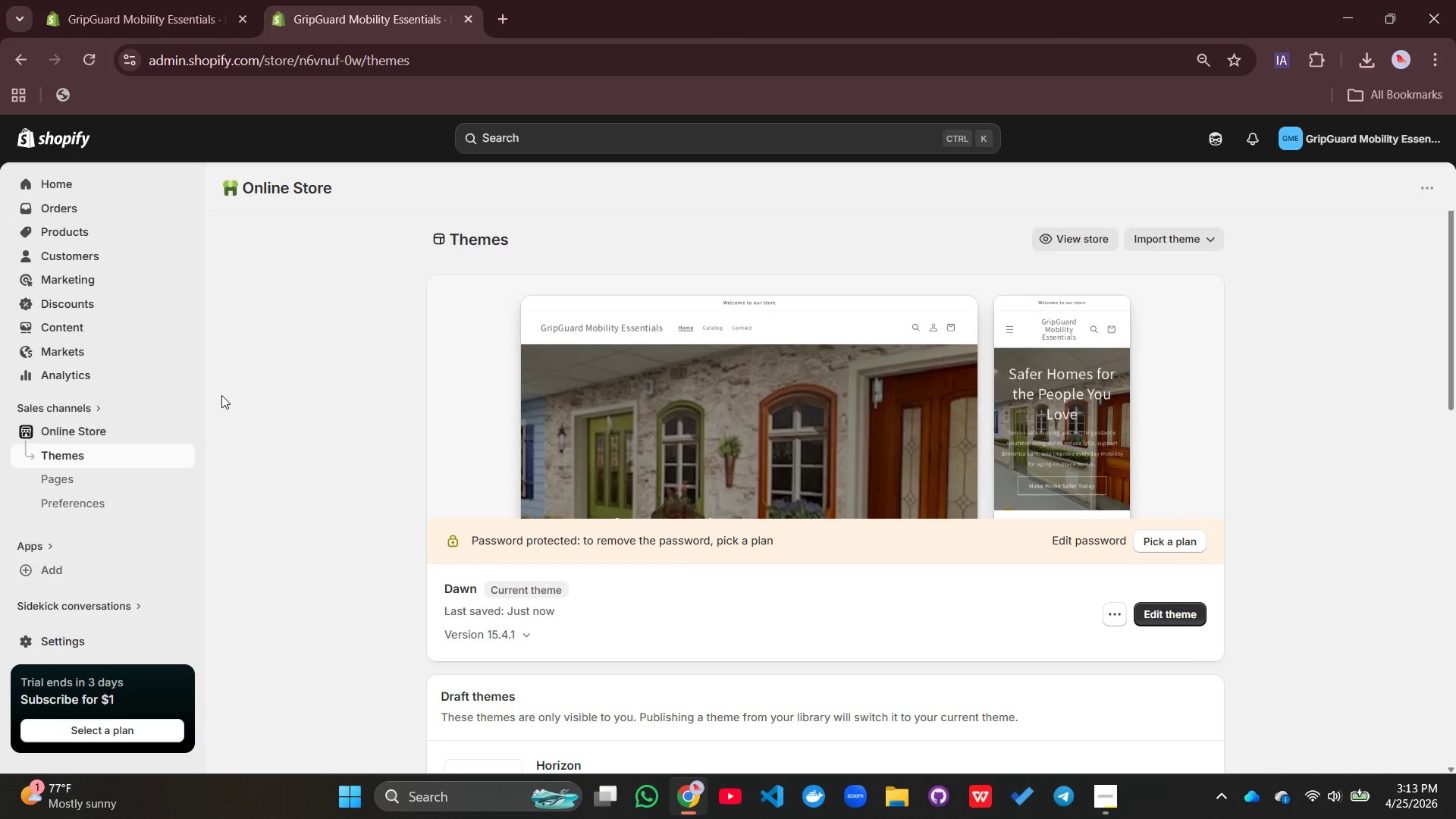 
left_click([90, 228])
 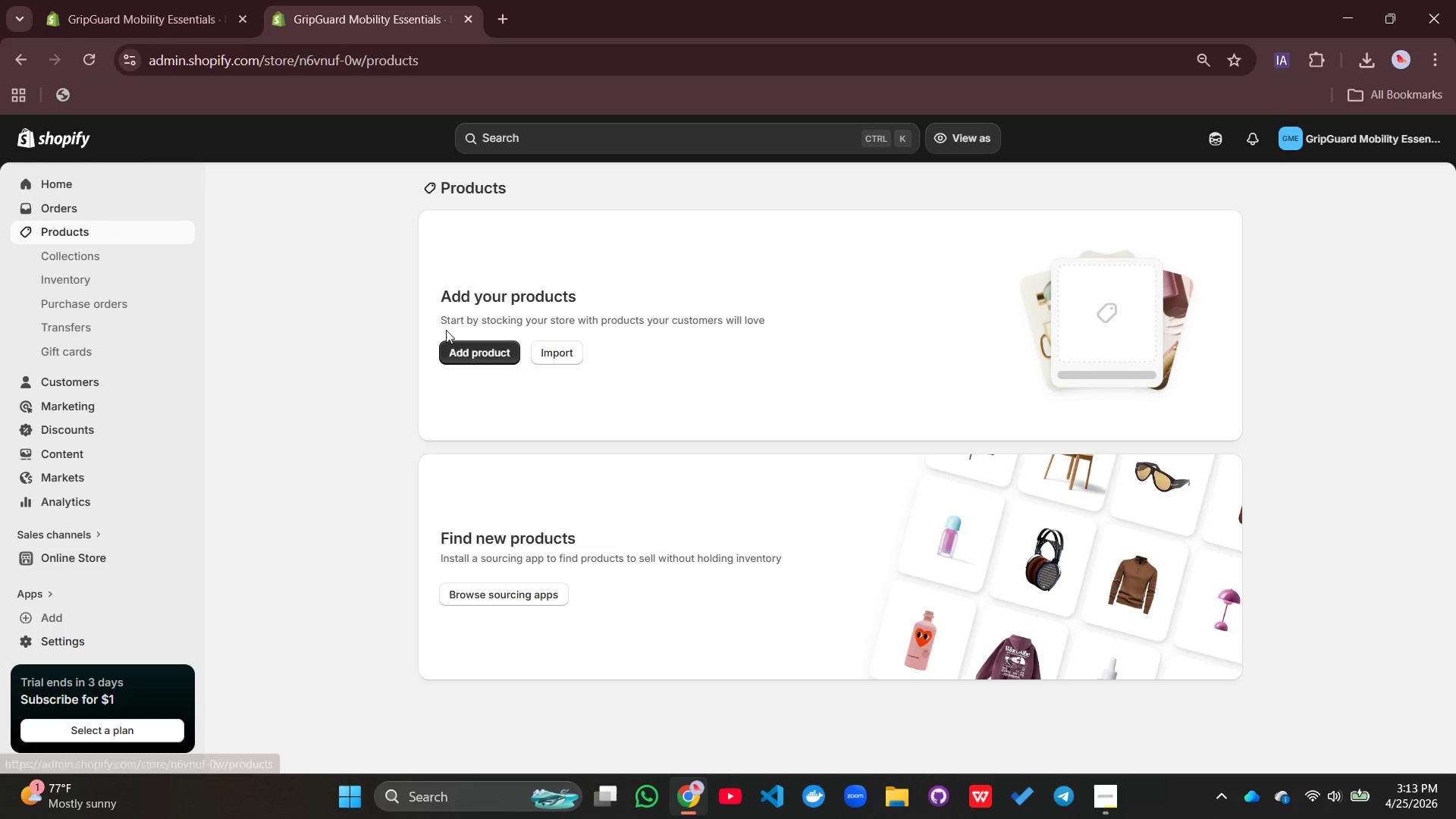 
left_click([461, 352])
 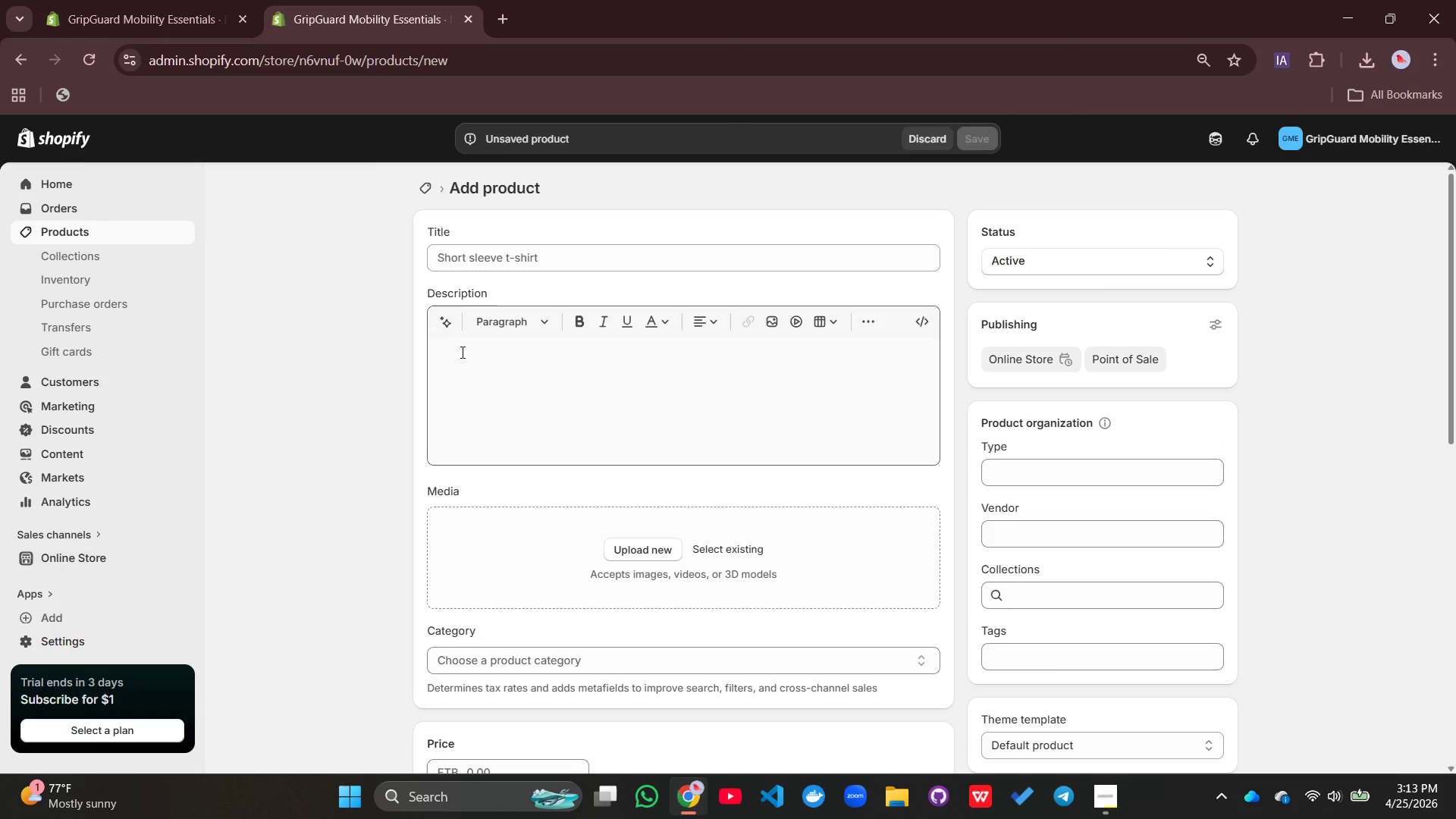 
wait(7.89)
 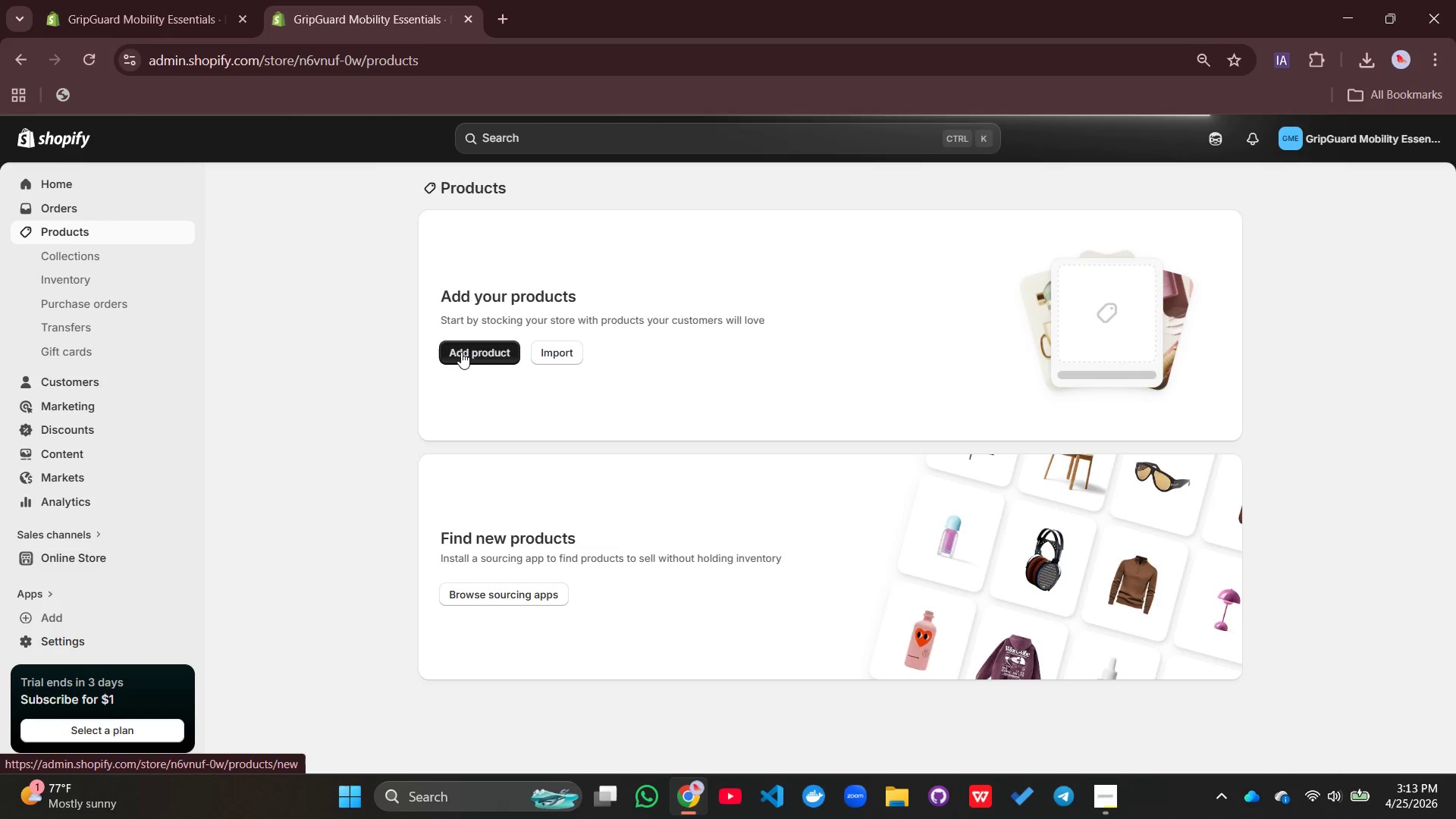 
left_click([475, 250])
 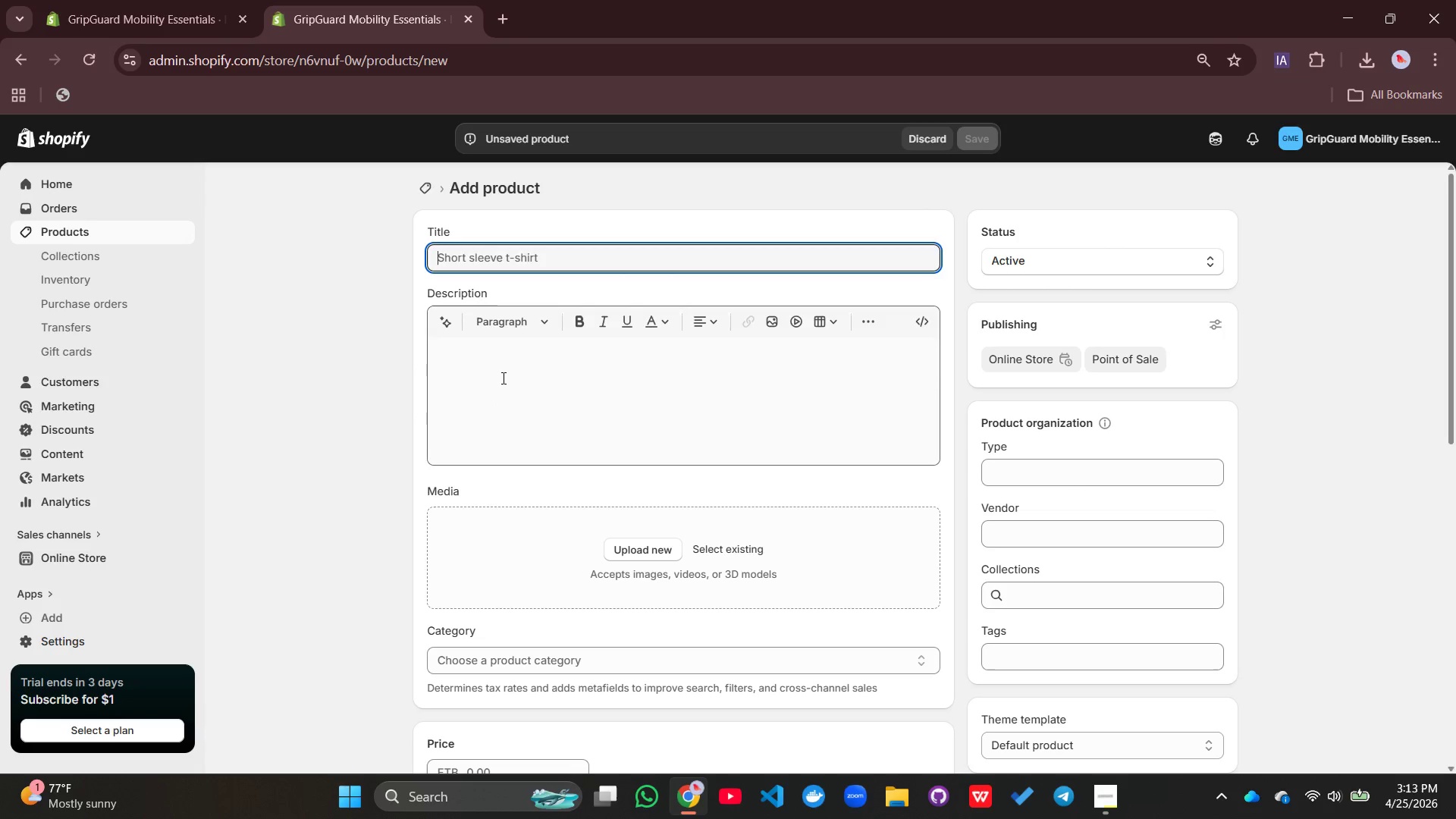 
type(GripGuard Fall Preventation Floor Edge Srtips)
 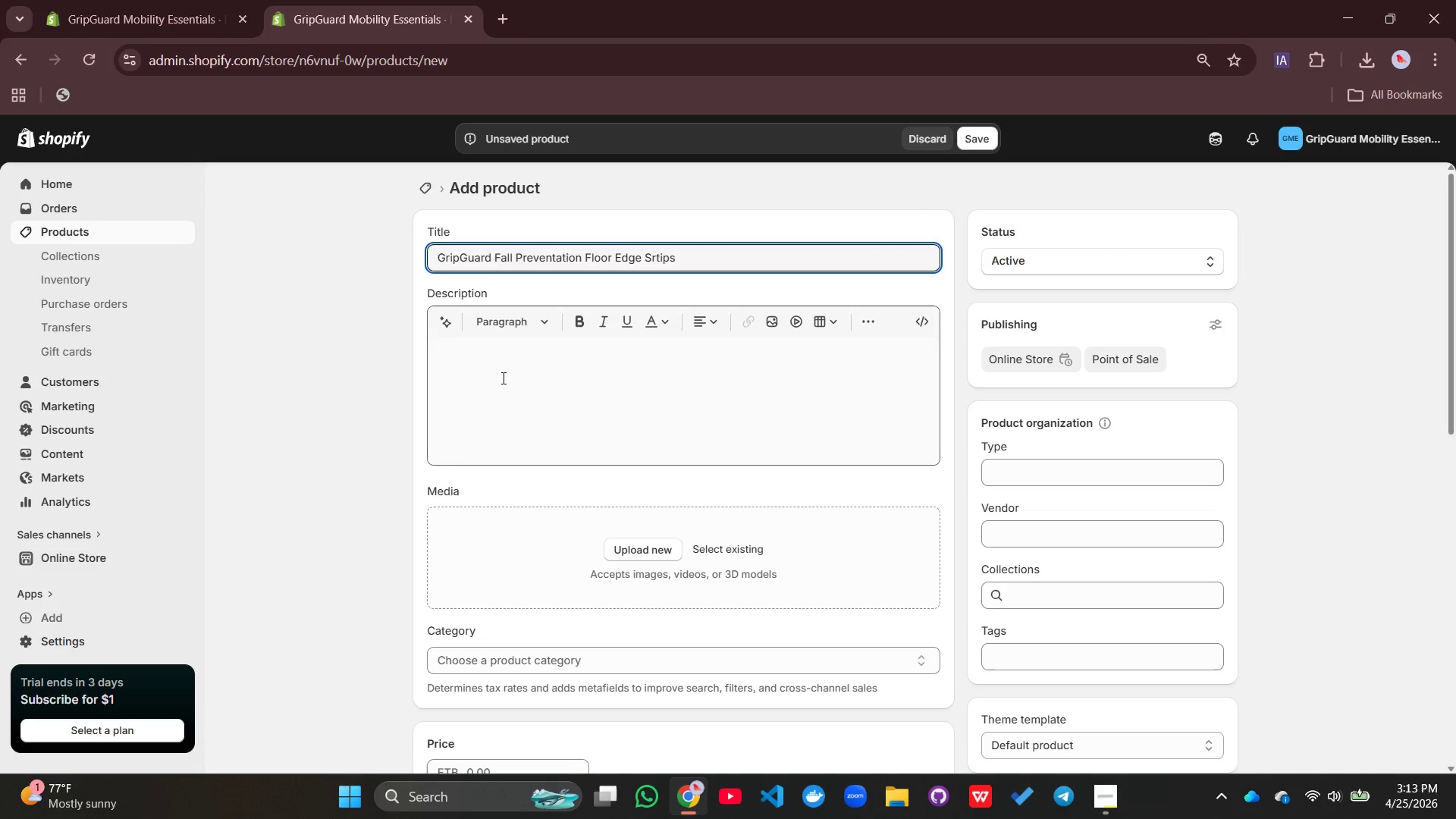 
key(Backspace)
key(Backspace)
key(Backspace)
key(Backspace)
key(Backspace)
type(trips for Senior-Safe Flooring)
 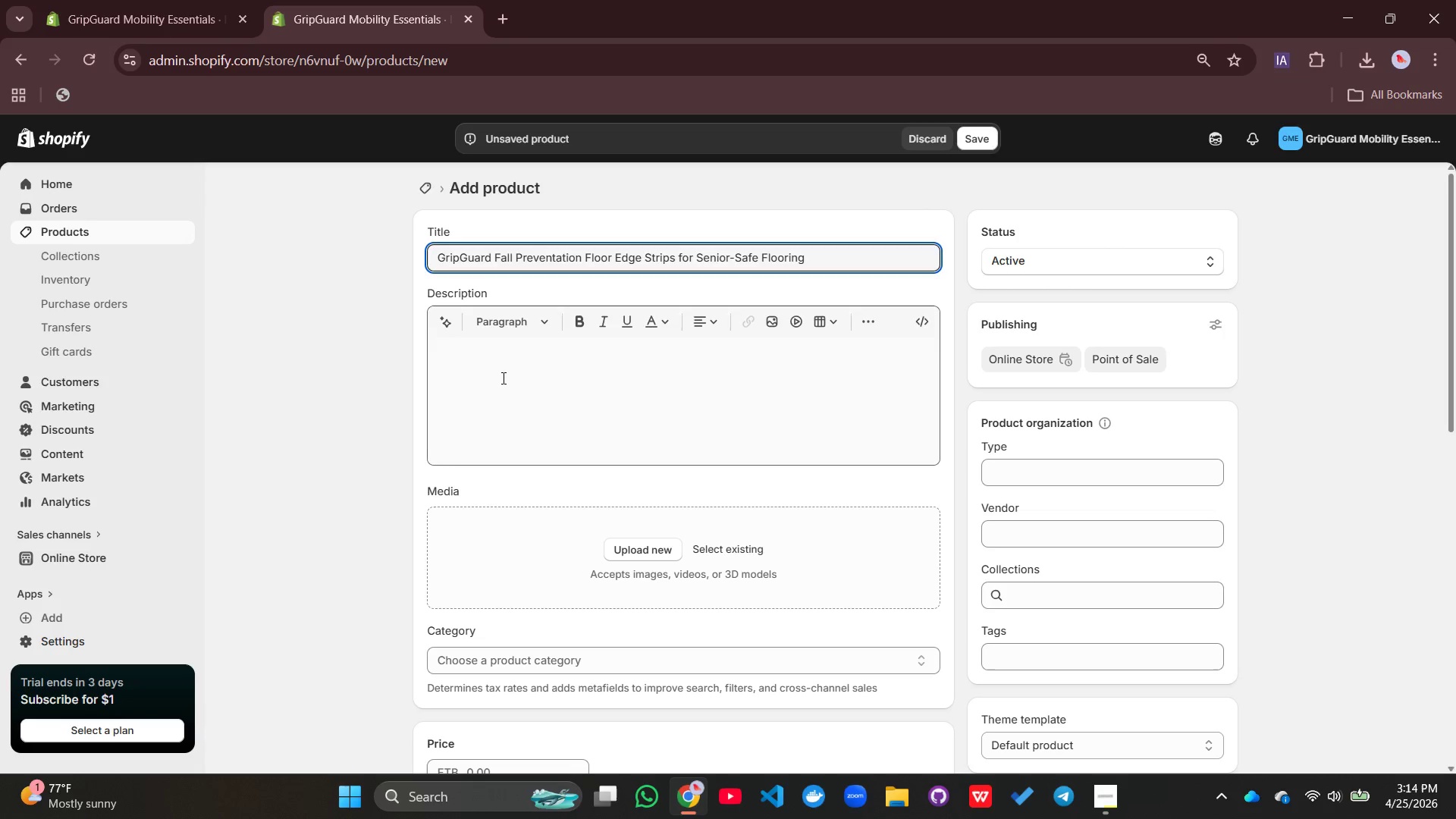 
left_click([511, 386])
 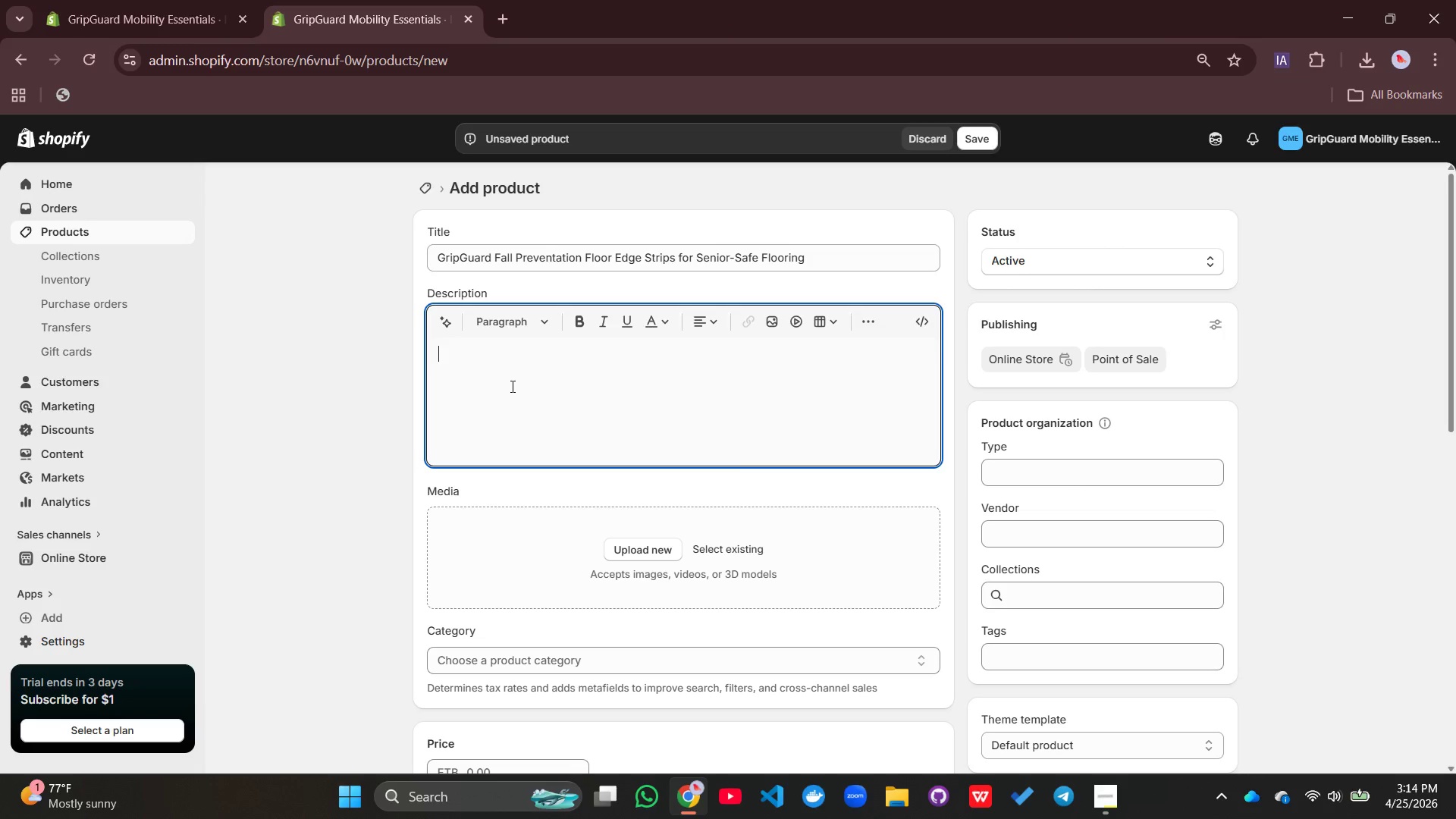 
type(F)
key(Backspace)
type(GripGuard FLOOR Edge Strips are designed to significantly resuce)
key(Backspace)
key(Backspace)
key(Backspace)
key(Backspace)
type(duce fall risks in homes where seniors live with limited vision)
 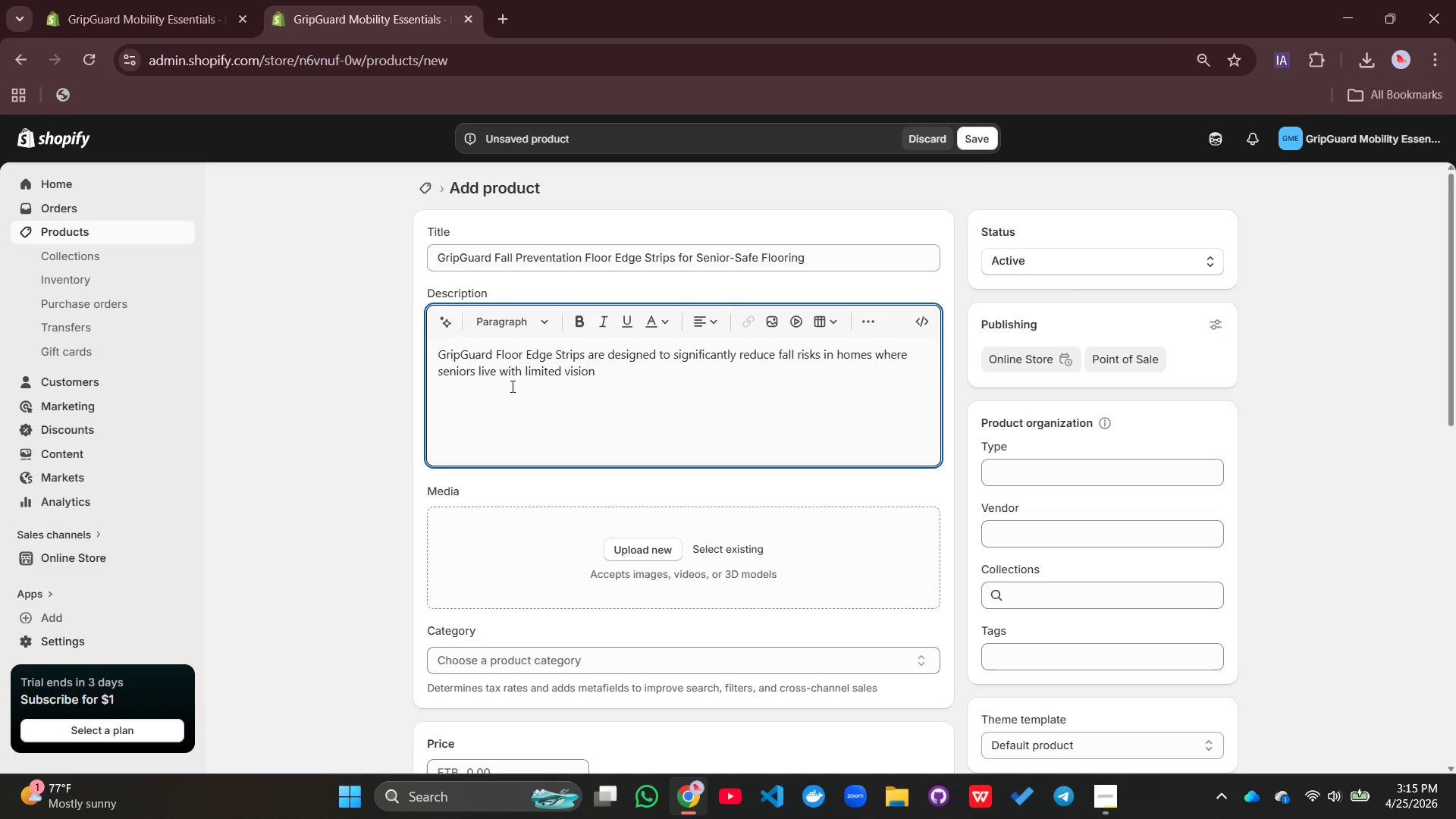 
type(, dementia, or reduced mon)
key(Backspace)
type(bility.)
 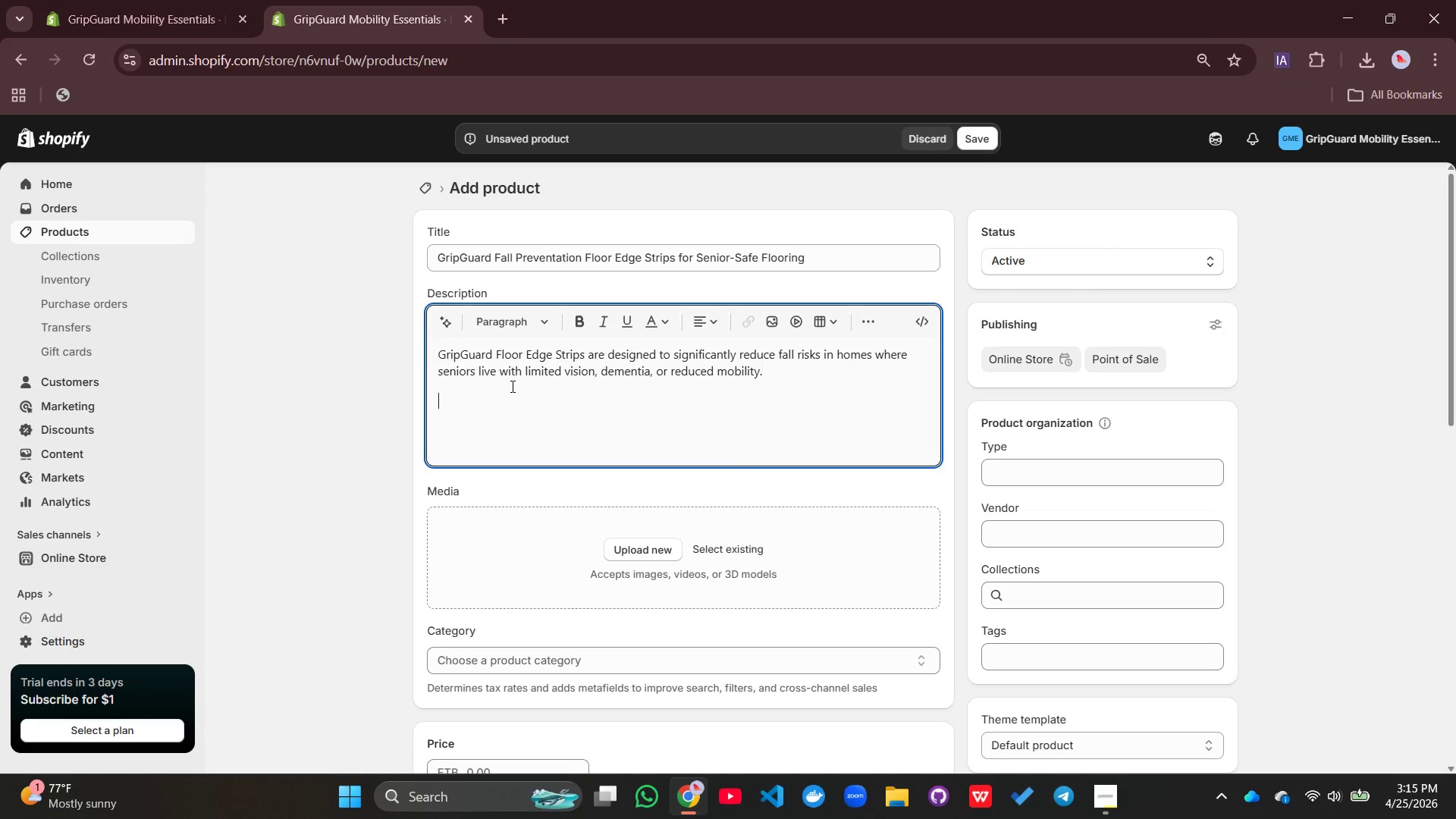 
key(Enter)
 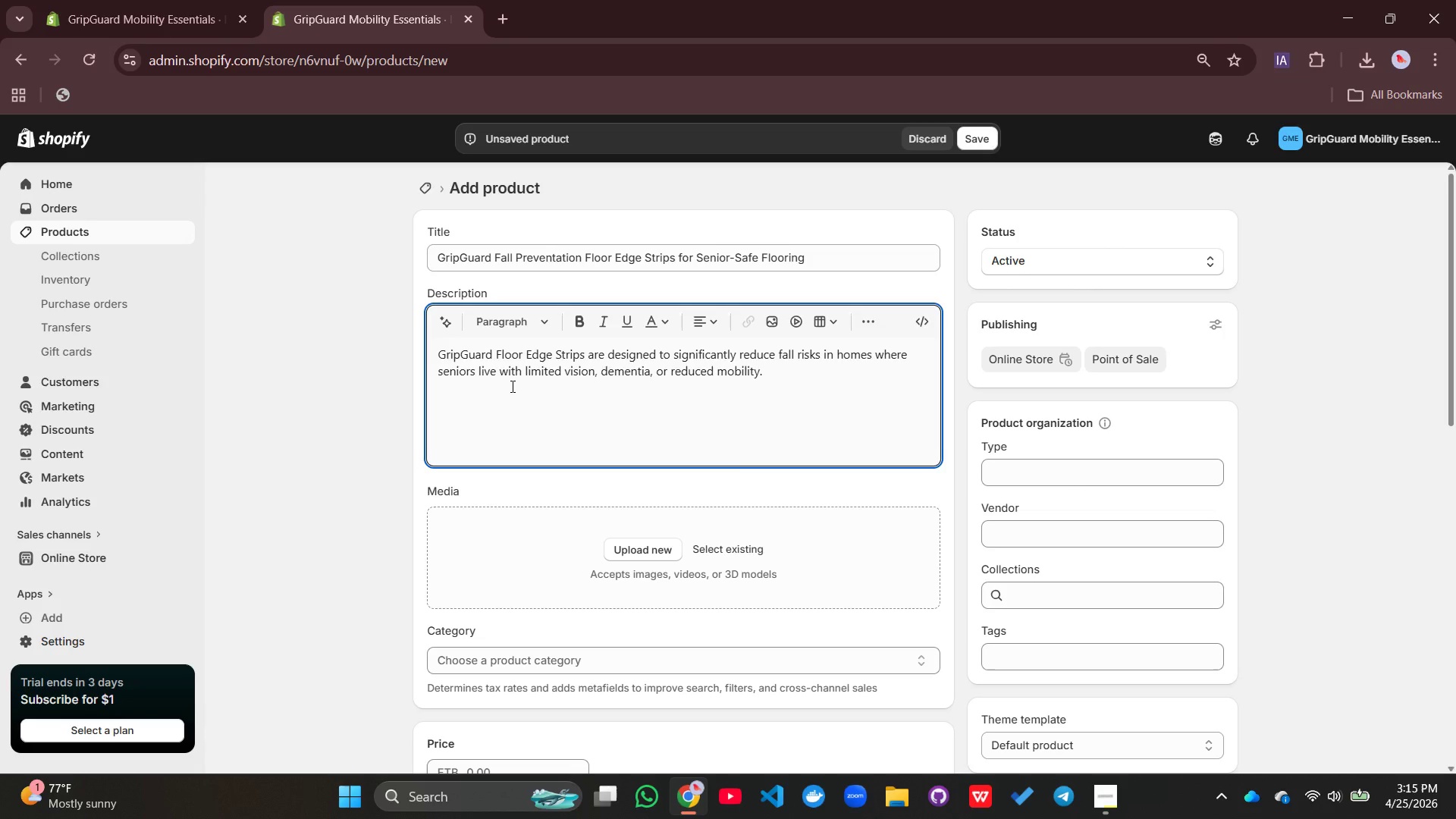 
type(These high-contrast clearly define e)
key(Backspace)
type(walking boundaries along floors.)
key(Backspace)
type(, hallways, bathrooms, and stair edges, helping seniors distingushed==)
key(Backspace)
key(Backspace)
key(Backspace)
key(Backspace)
key(Backspace)
key(Backspace)
 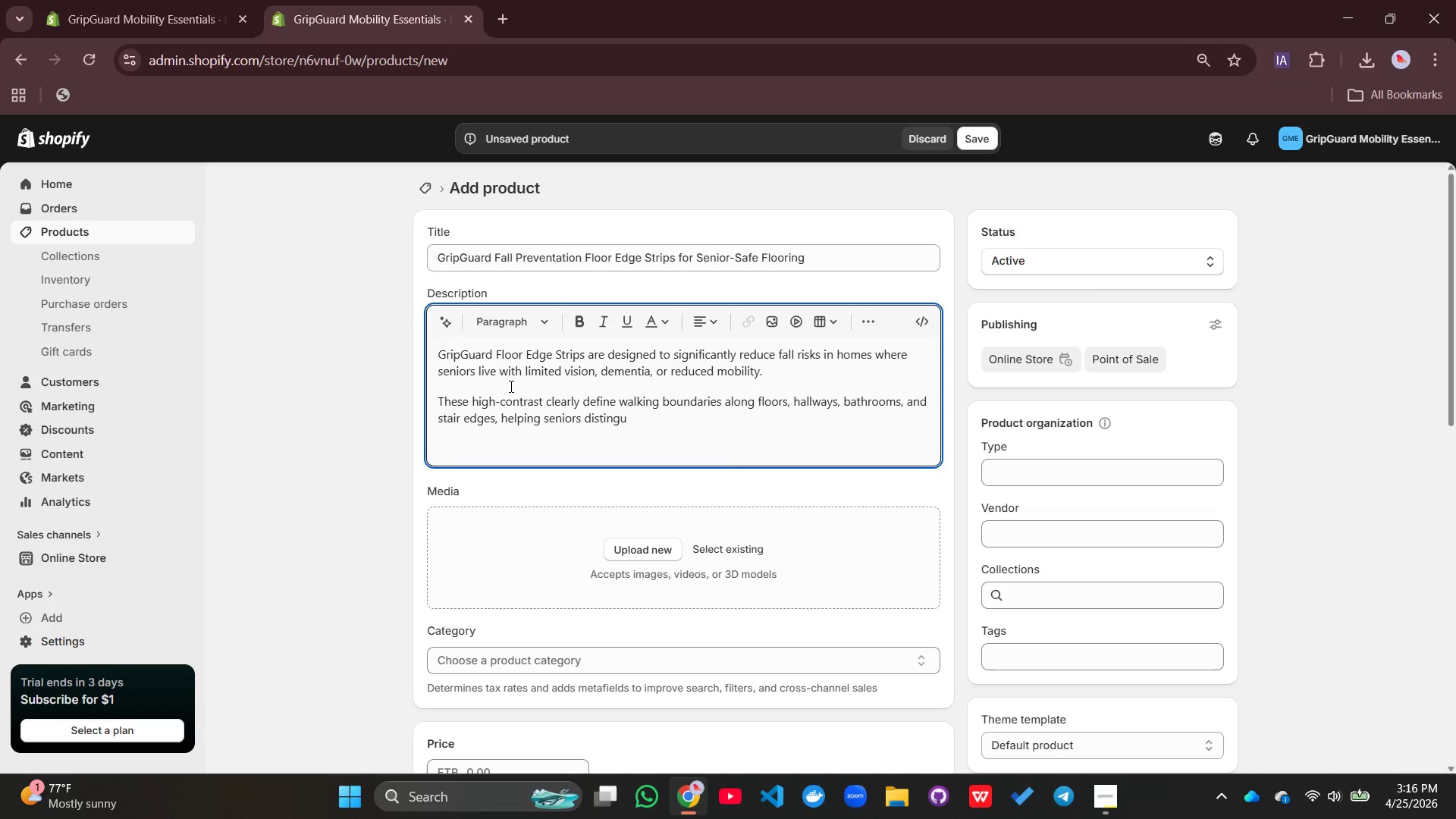 
type(ish safe walking zones from hazaedous )
key(Backspace)
key(Backspace)
key(Backspace)
key(Backspace)
key(Backspace)
key(Backspace)
type(rdeous transitions.)
 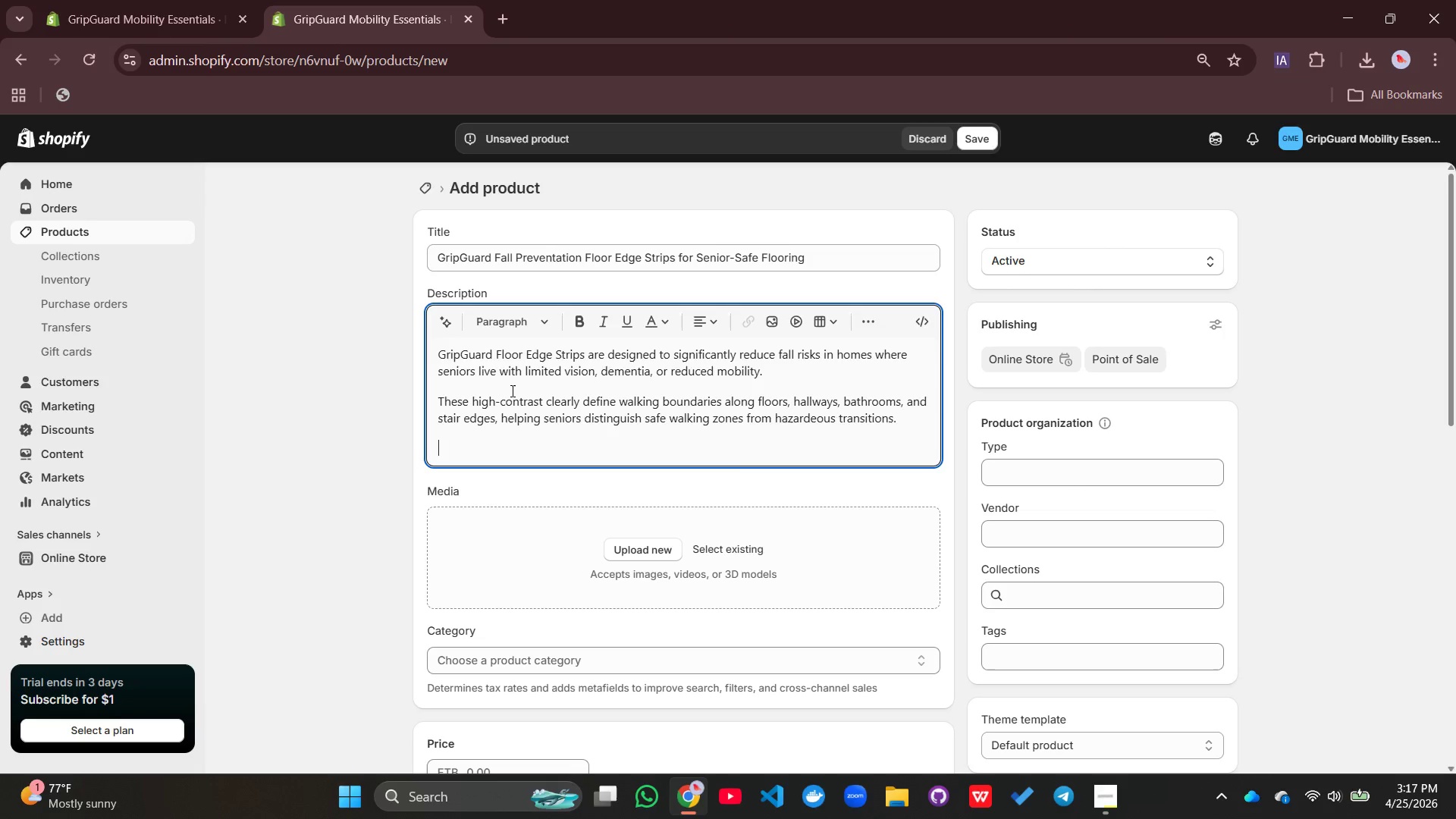 
key(Enter)
 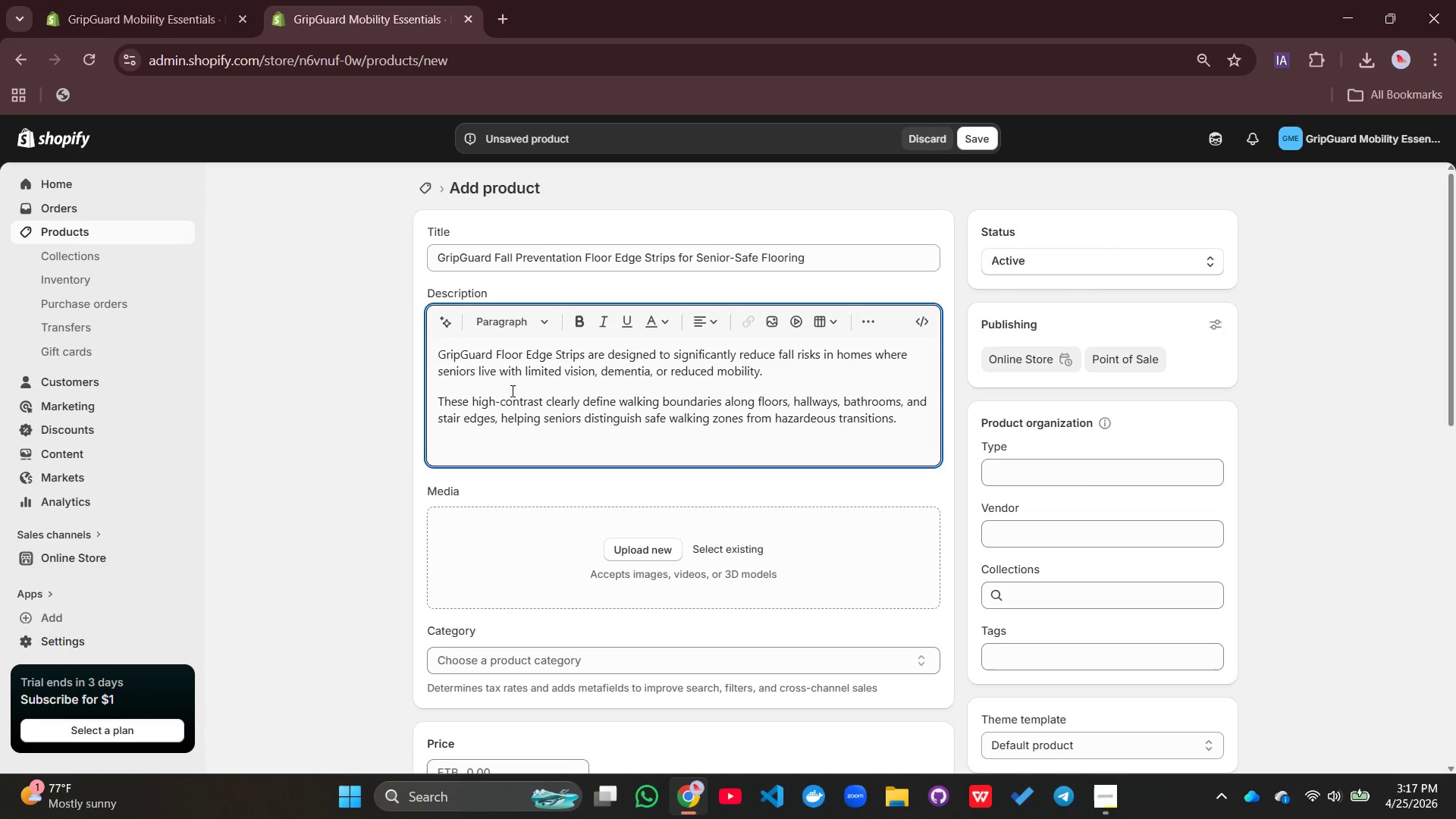 
type(Ise)
key(Backspace)
key(Backspace)
type(deal for aging-in-place enviroments, these strips support caregivers in ce)
key(Backspace)
type(reating a safer home layout without major renocv)
key(Backspace)
key(Backspace)
key(Backspace)
type(ovations.)
 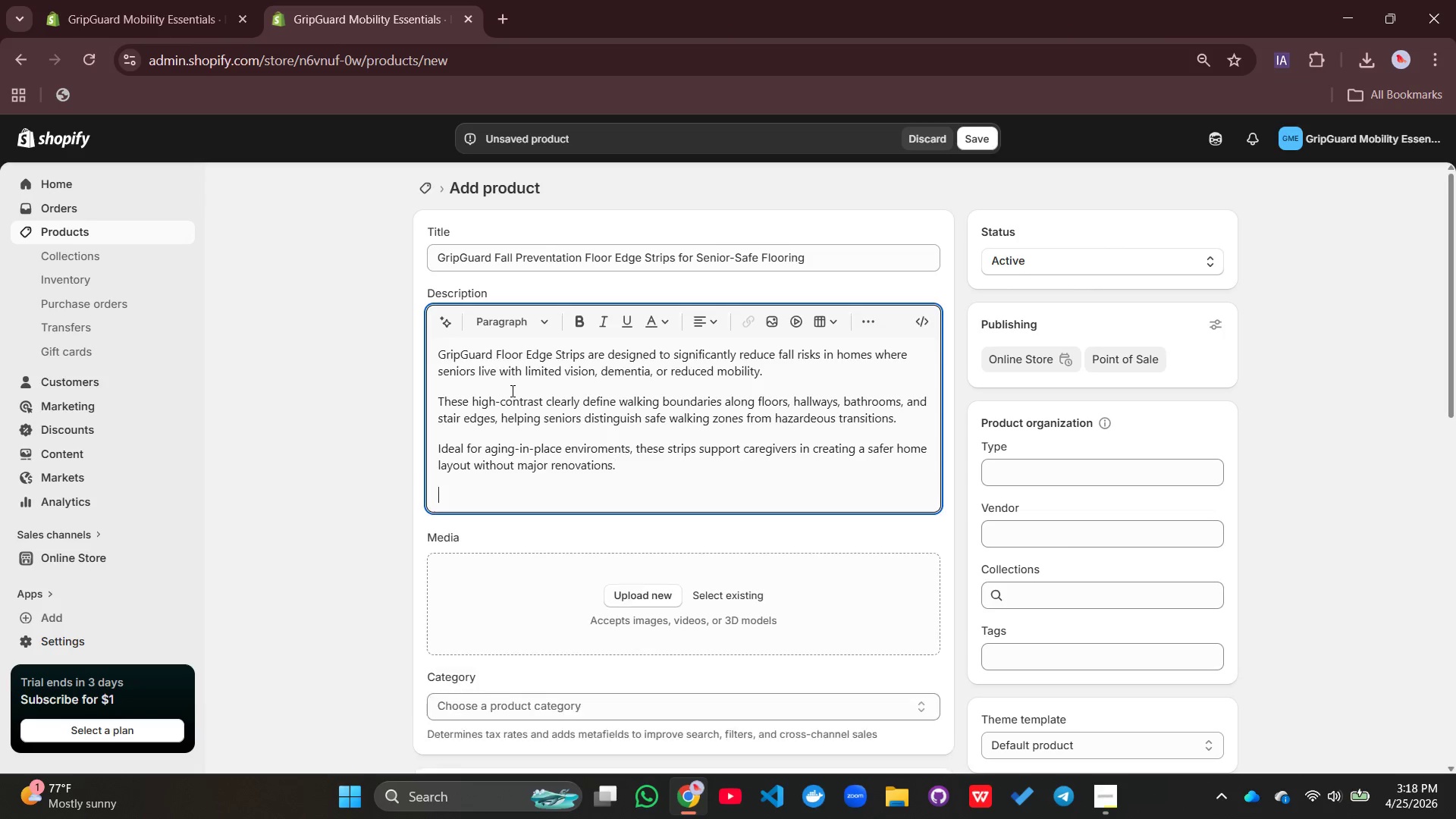 
key(Enter)
 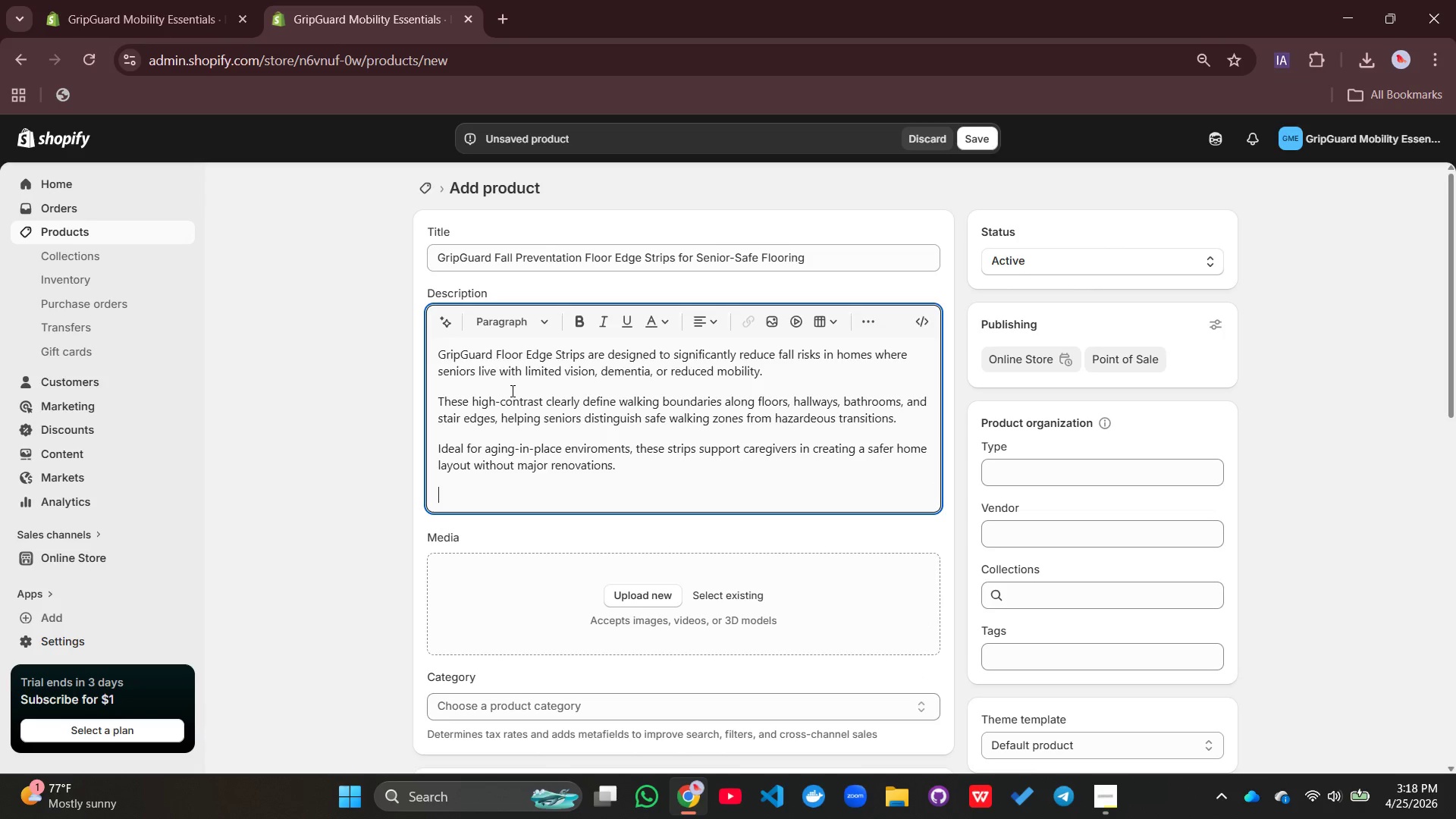 
type(They RE)
key(Backspace)
key(Backspace)
type(are especially effevtib)
key(Backspace)
type(ve)
key(Backspace)
key(Backspace)
key(Backspace)
key(Backspace)
key(Backspace)
type(ctive in dementia-fe)
key(Backspace)
type(riendly homes where visual confusiom=)
key(Backspace)
key(Backspace)
type(n is coo=)
key(Backspace)
type(=)
key(Backspace)
key(Backspace)
type(,)
key(Backspace)
type(mmon.)
 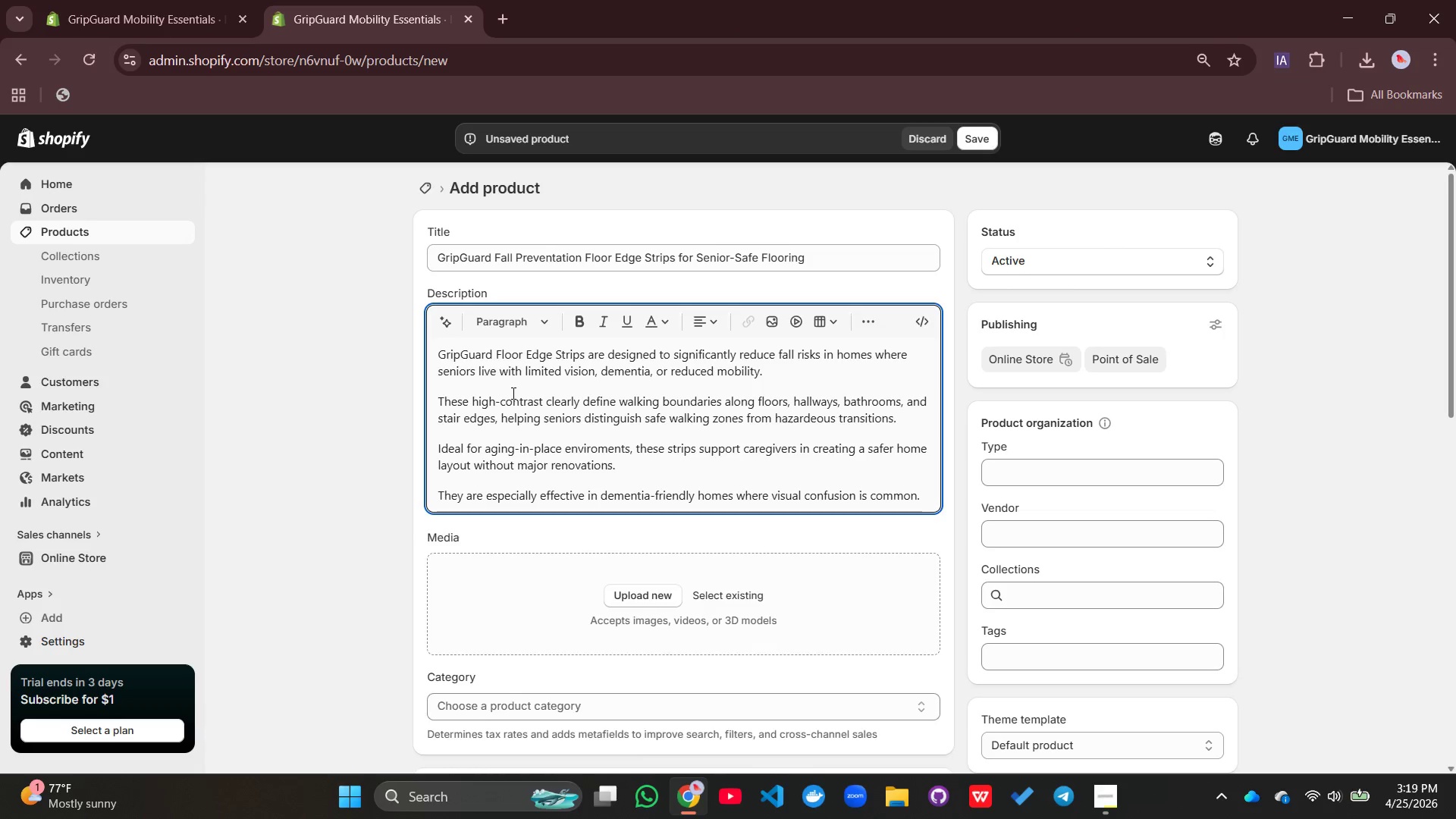 
key(Enter)
 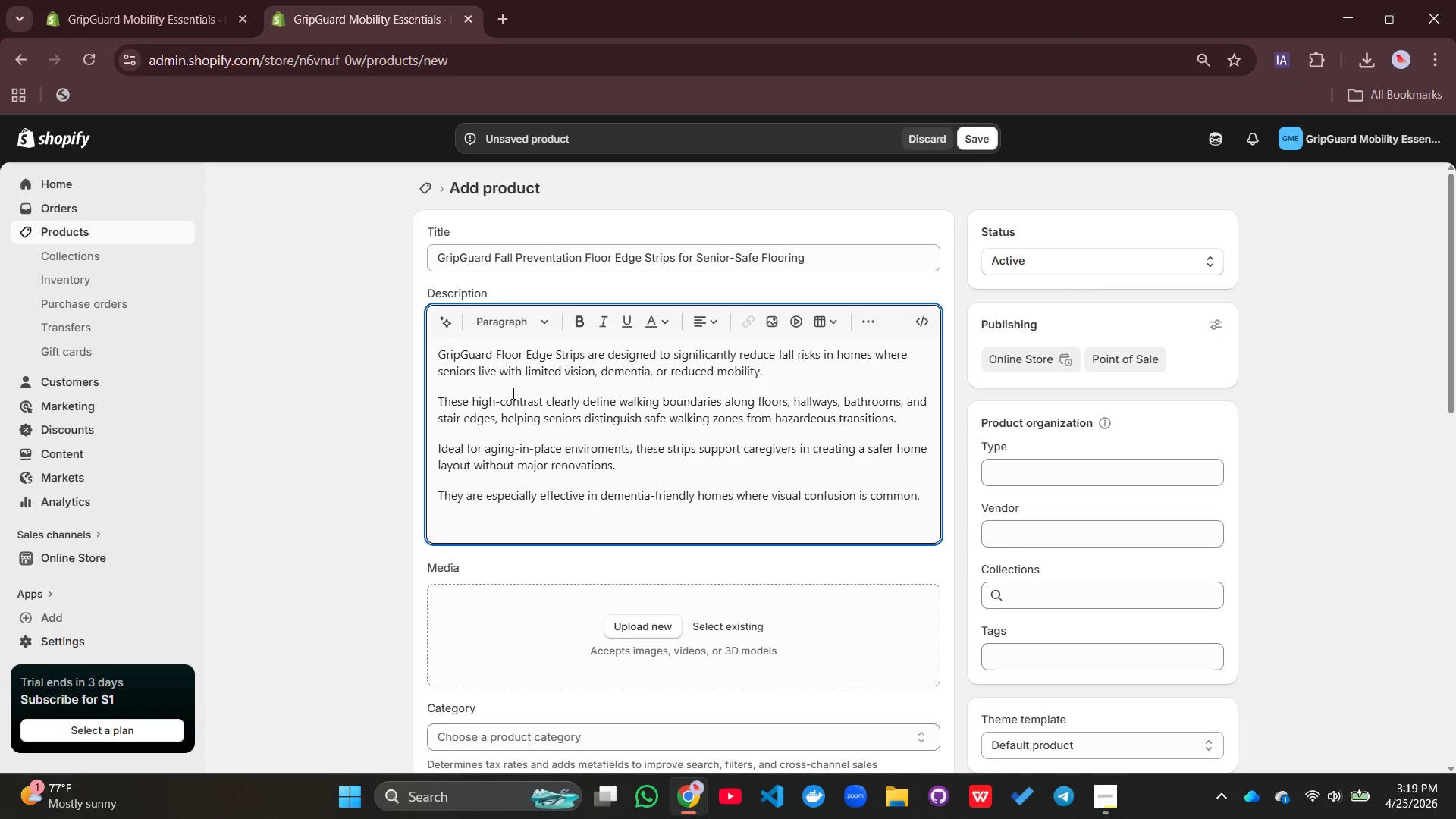 
type(Key Benefits:)
 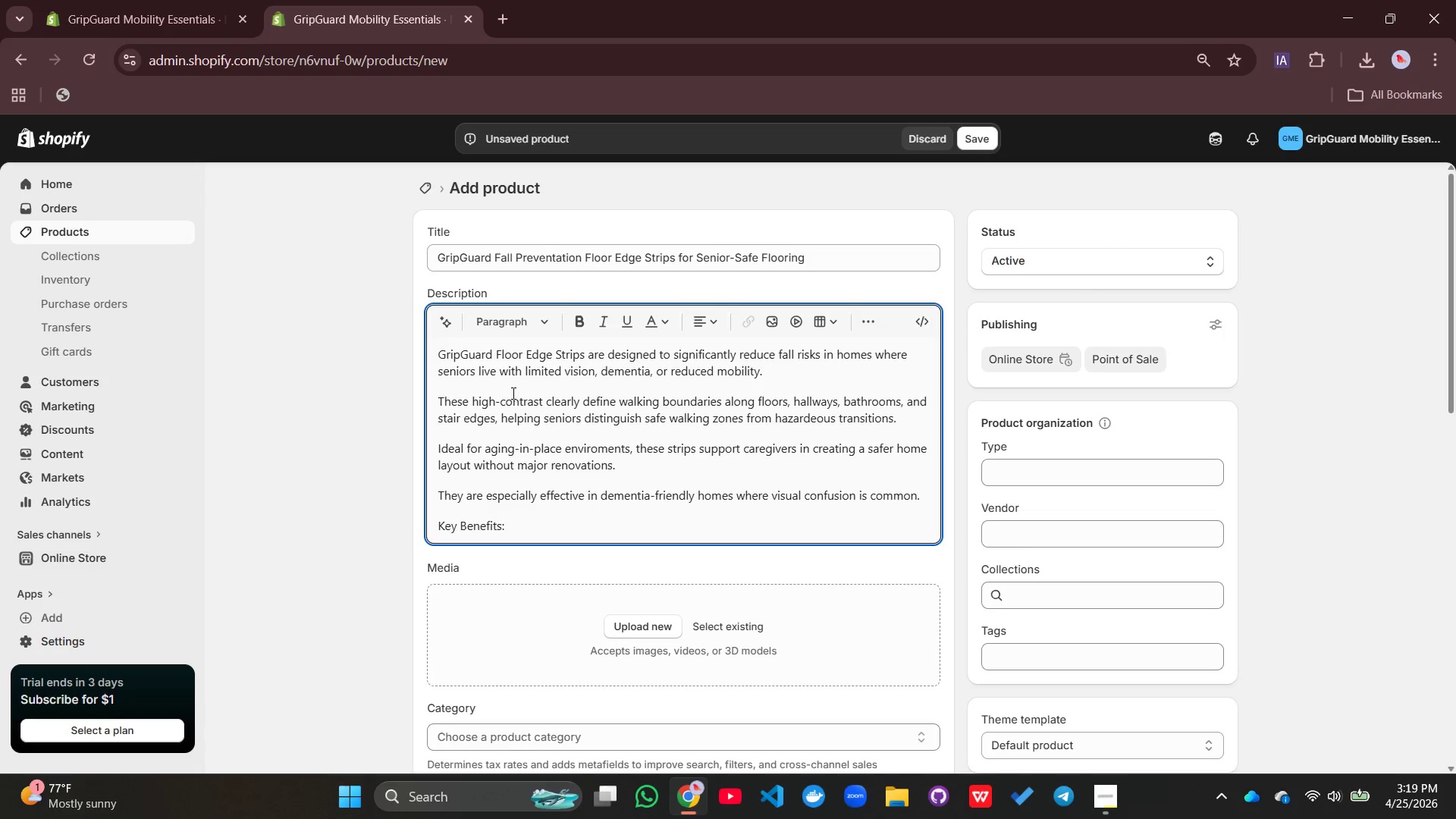 
left_click_drag(start_coordinate=[510, 519], to_coordinate=[428, 523])
 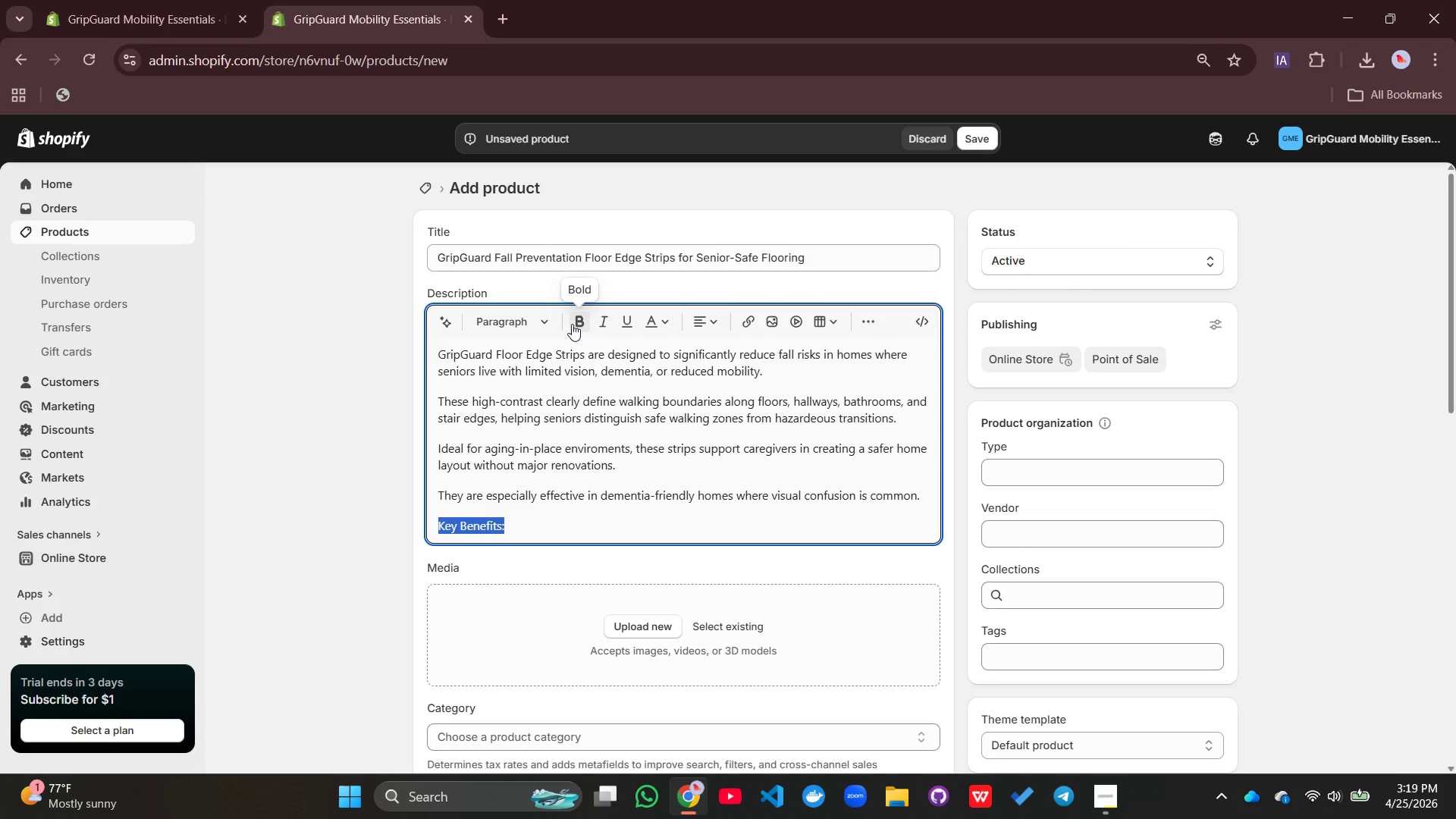 
left_click([572, 324])
 